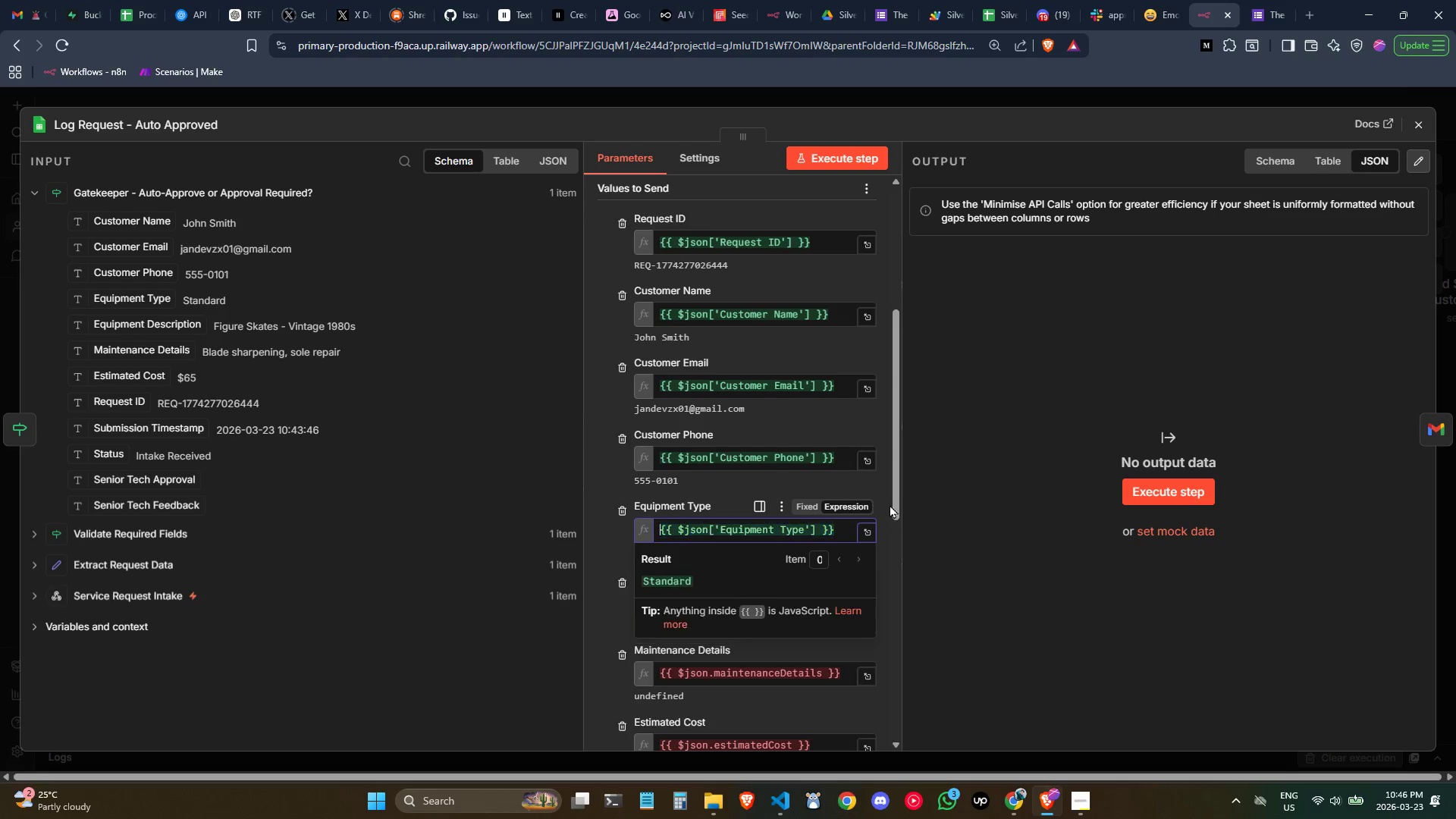 
scroll: coordinate [890, 504], scroll_direction: down, amount: 1.0
 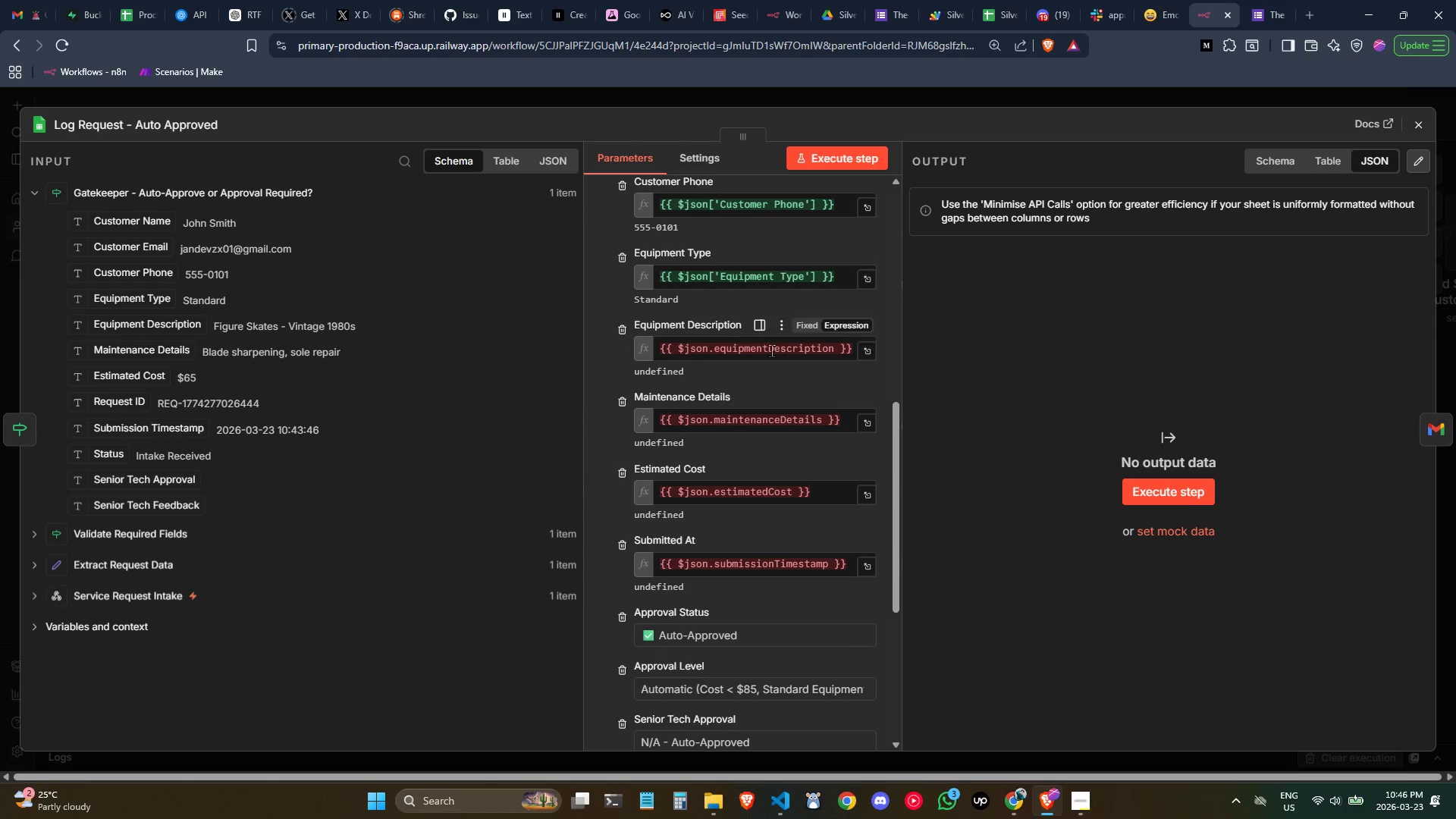 
left_click([764, 351])
 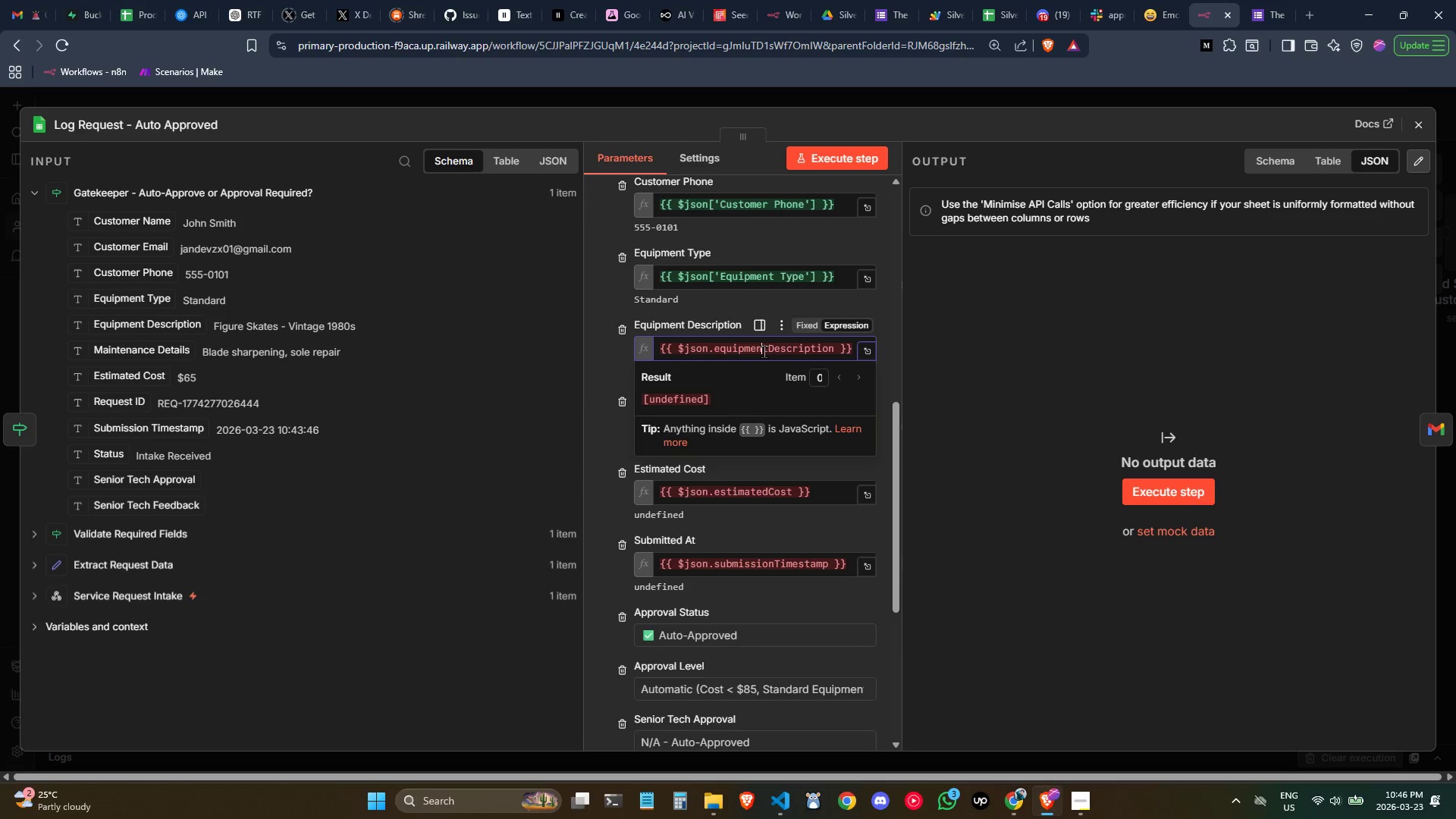 
key(Control+ControlLeft)
 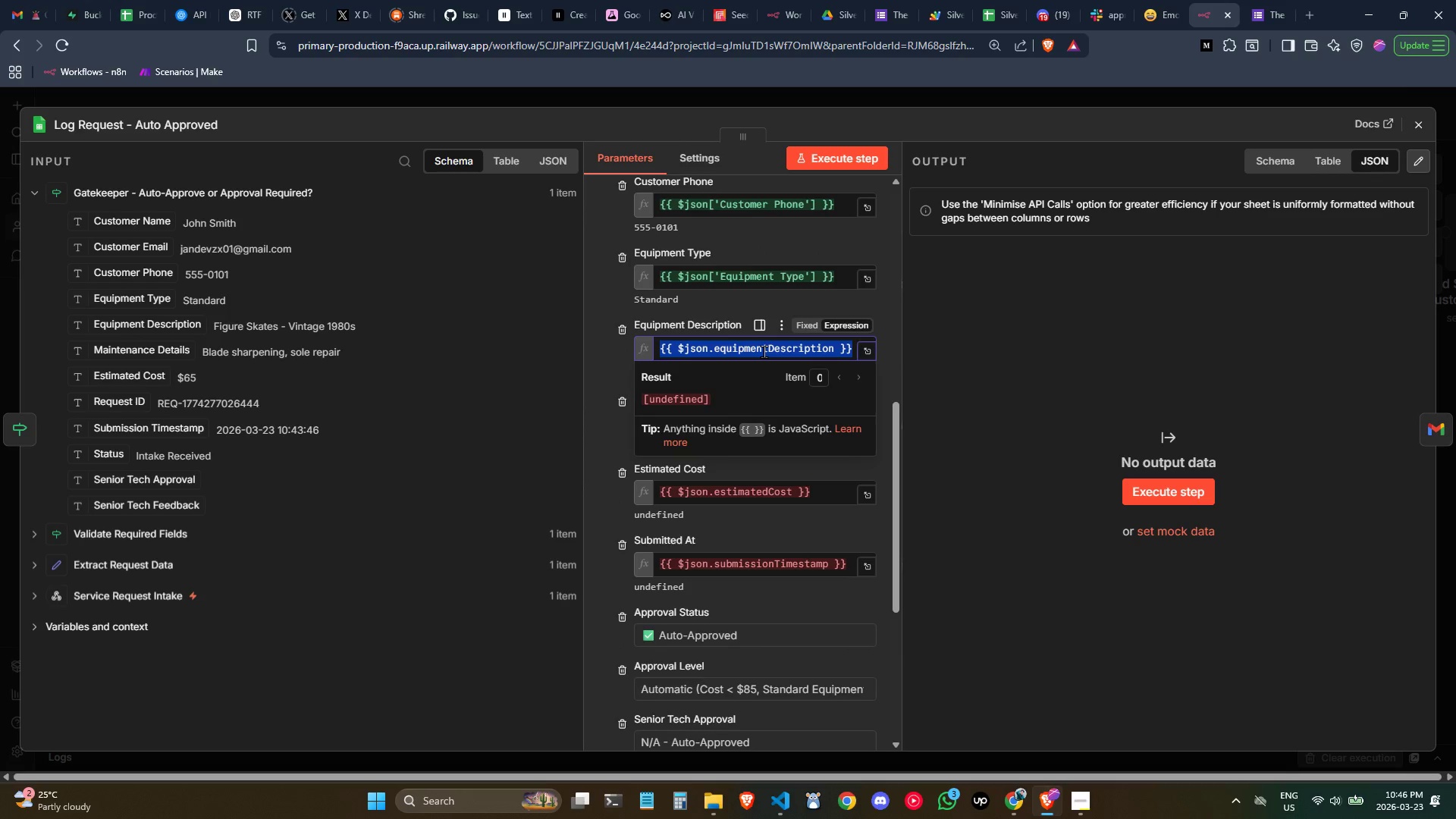 
key(Control+A)
 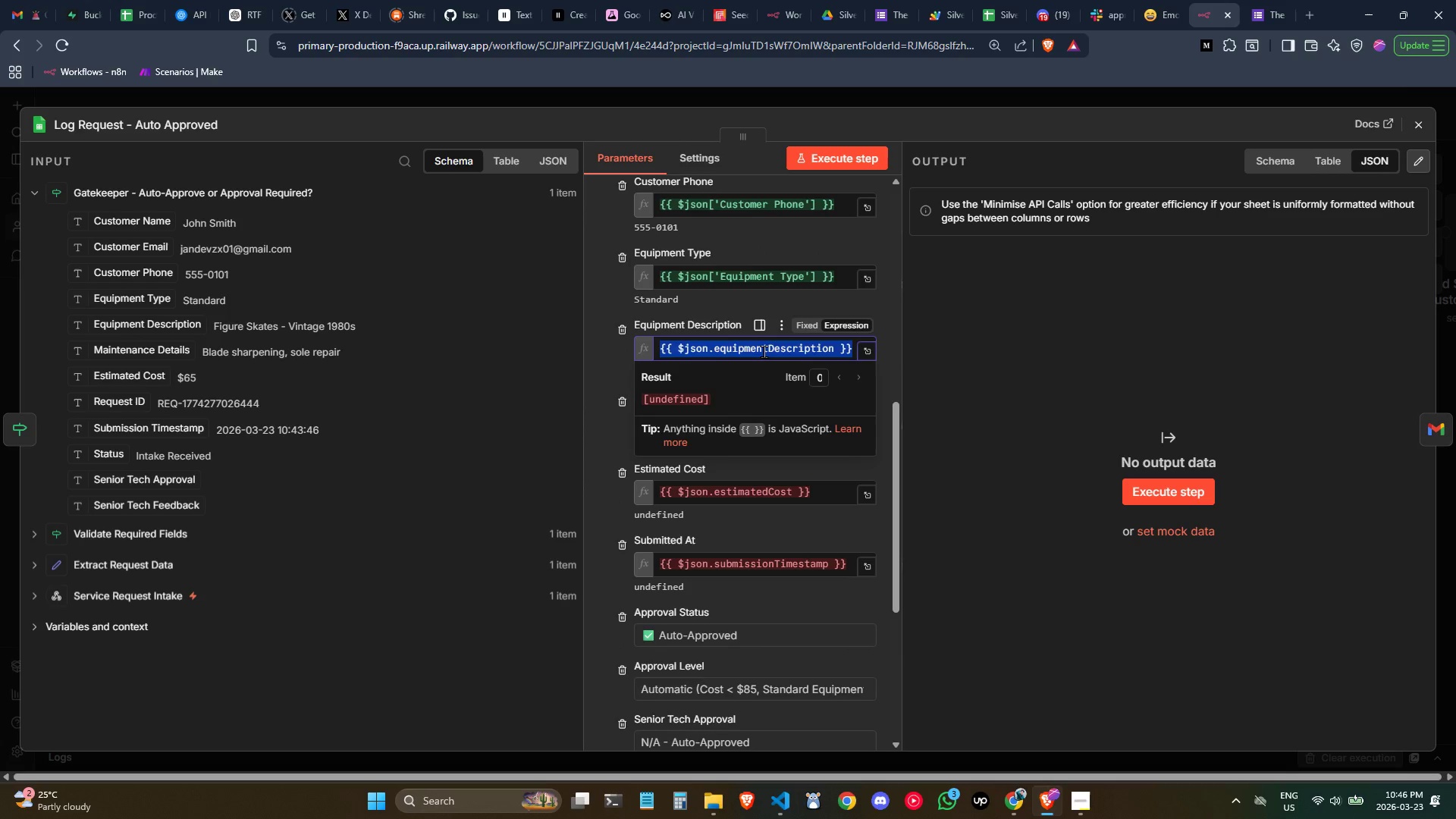 
key(Backspace)
 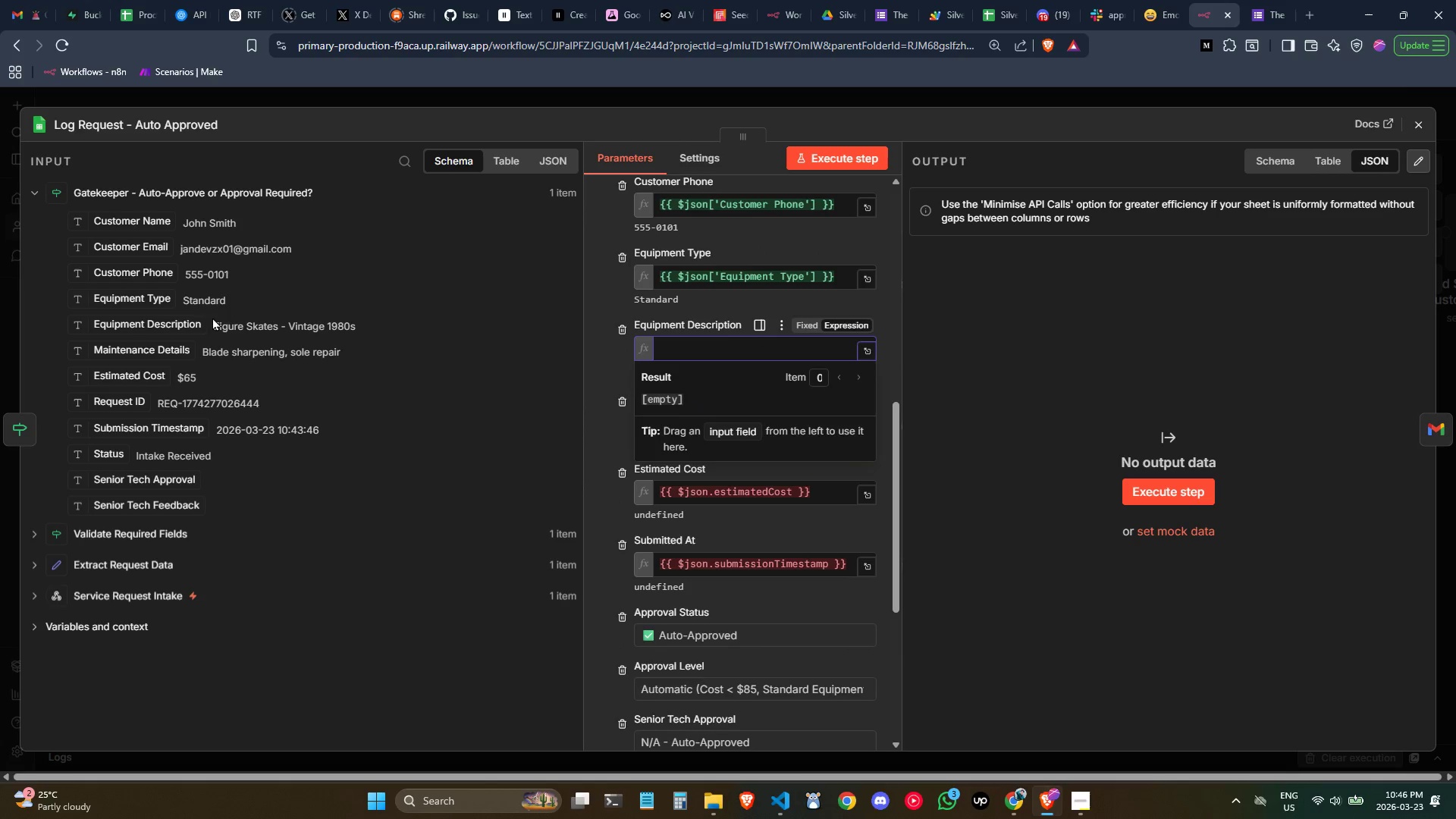 
left_click_drag(start_coordinate=[180, 325], to_coordinate=[734, 349])
 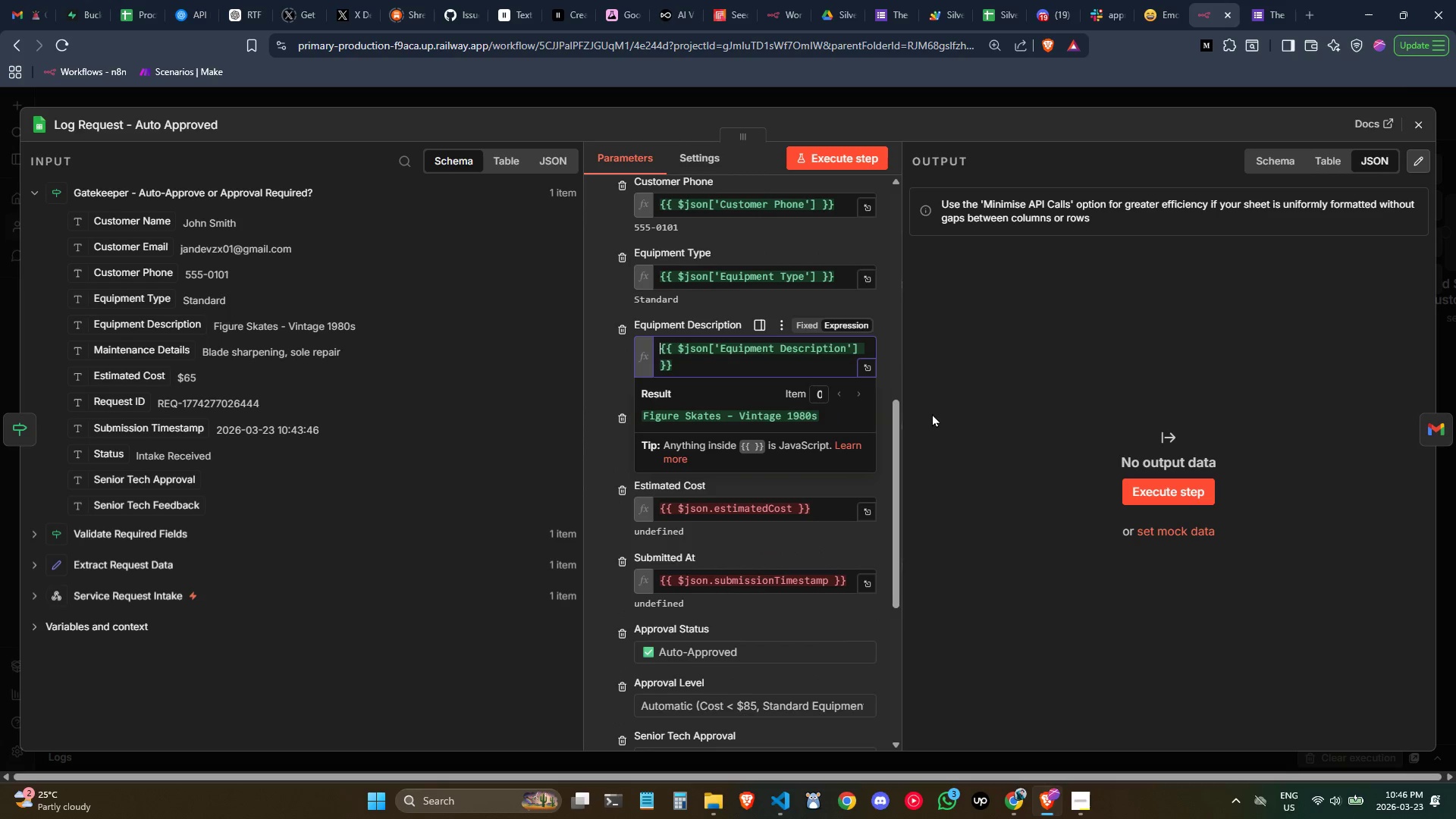 
left_click([975, 395])
 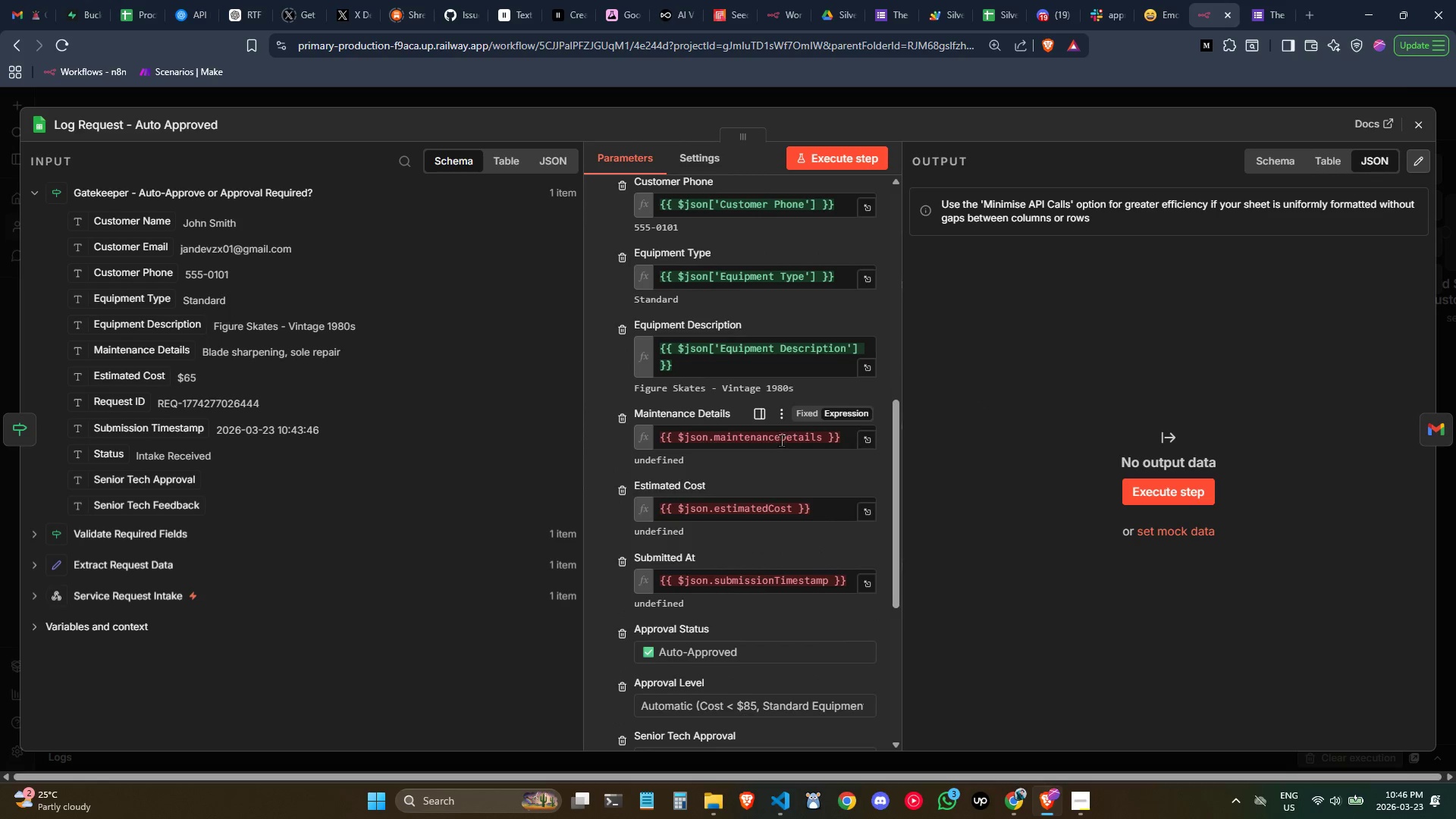 
left_click([781, 440])
 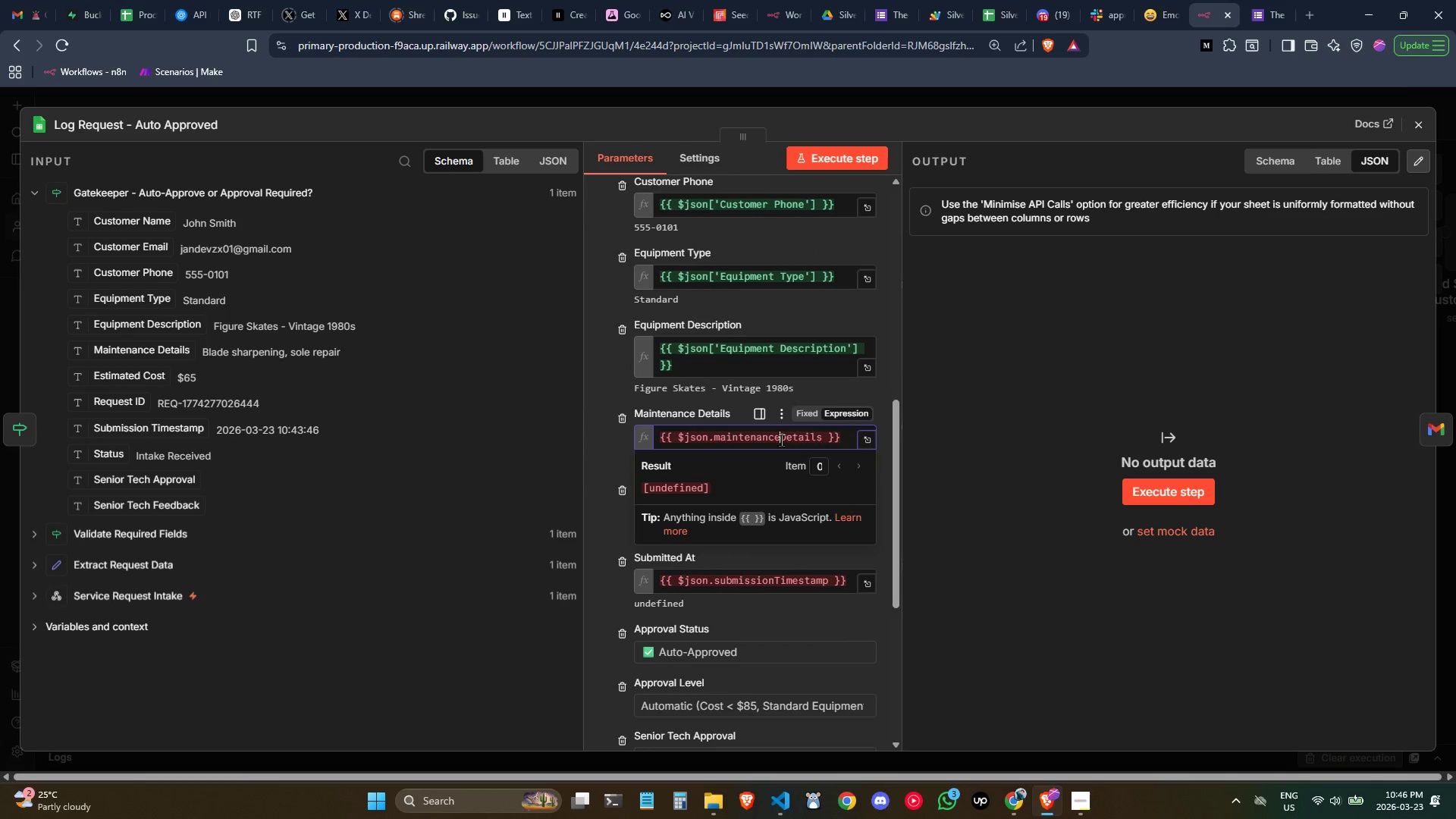 
key(Control+ControlLeft)
 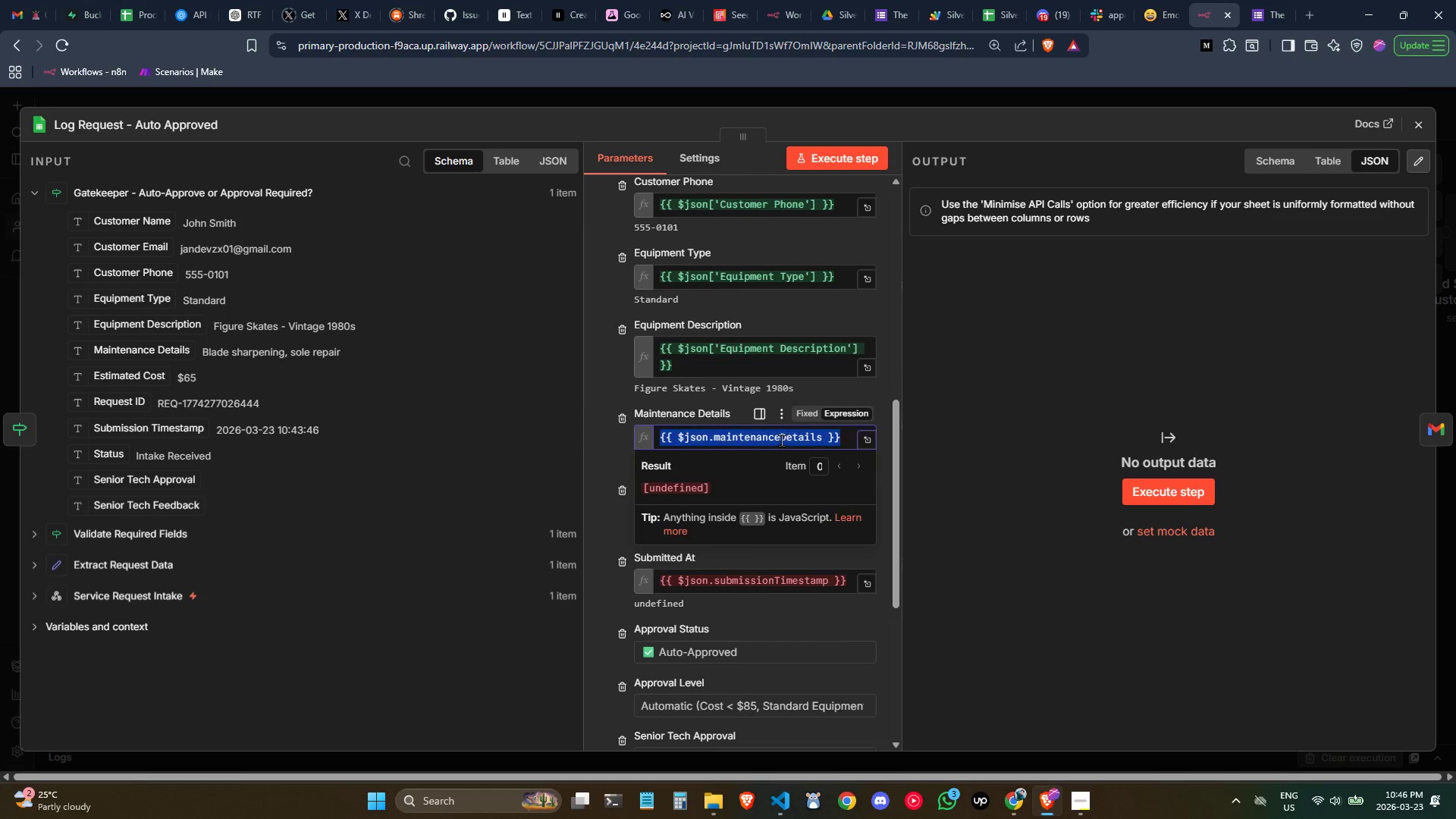 
key(Control+A)
 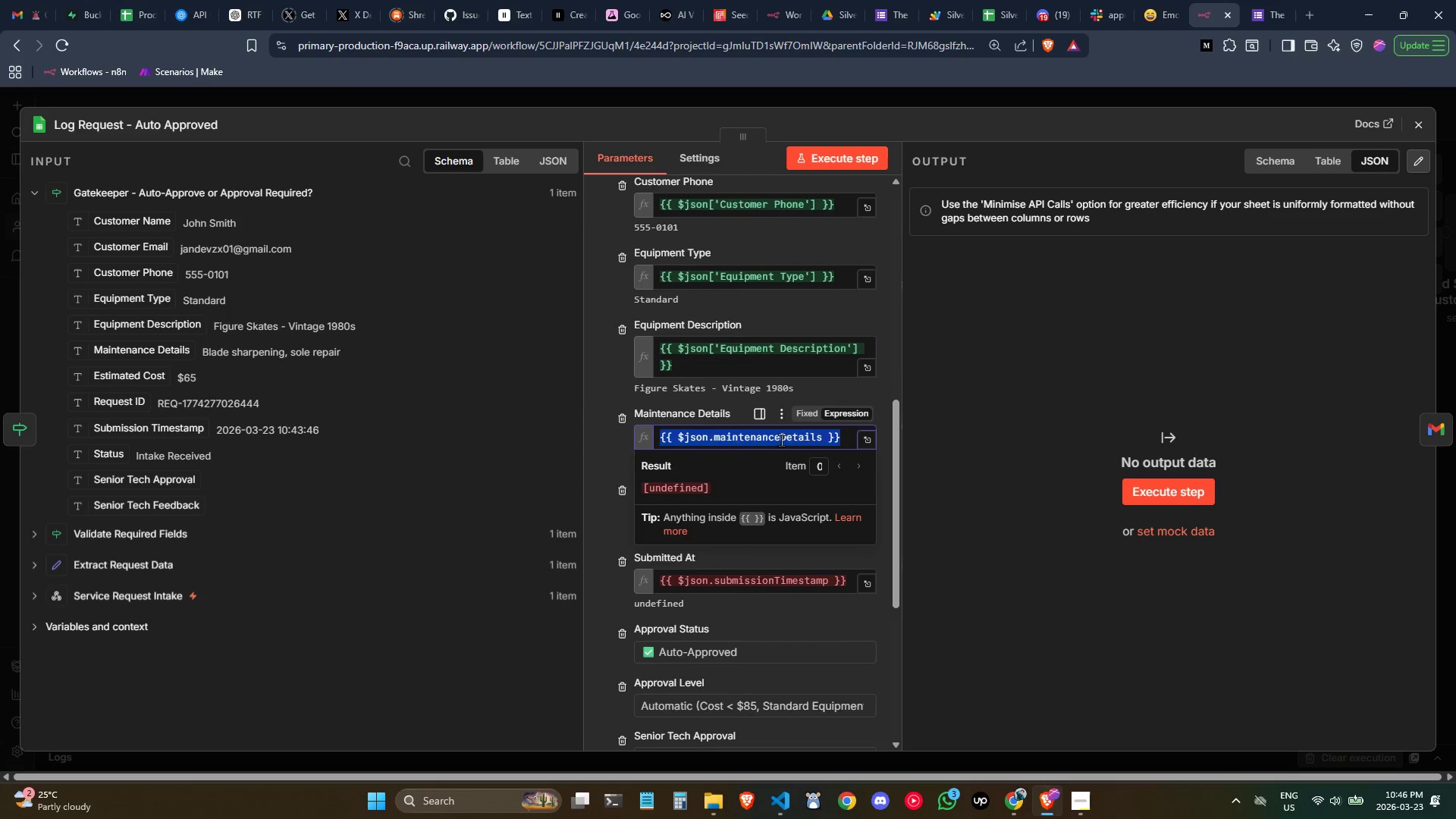 
key(Backspace)
 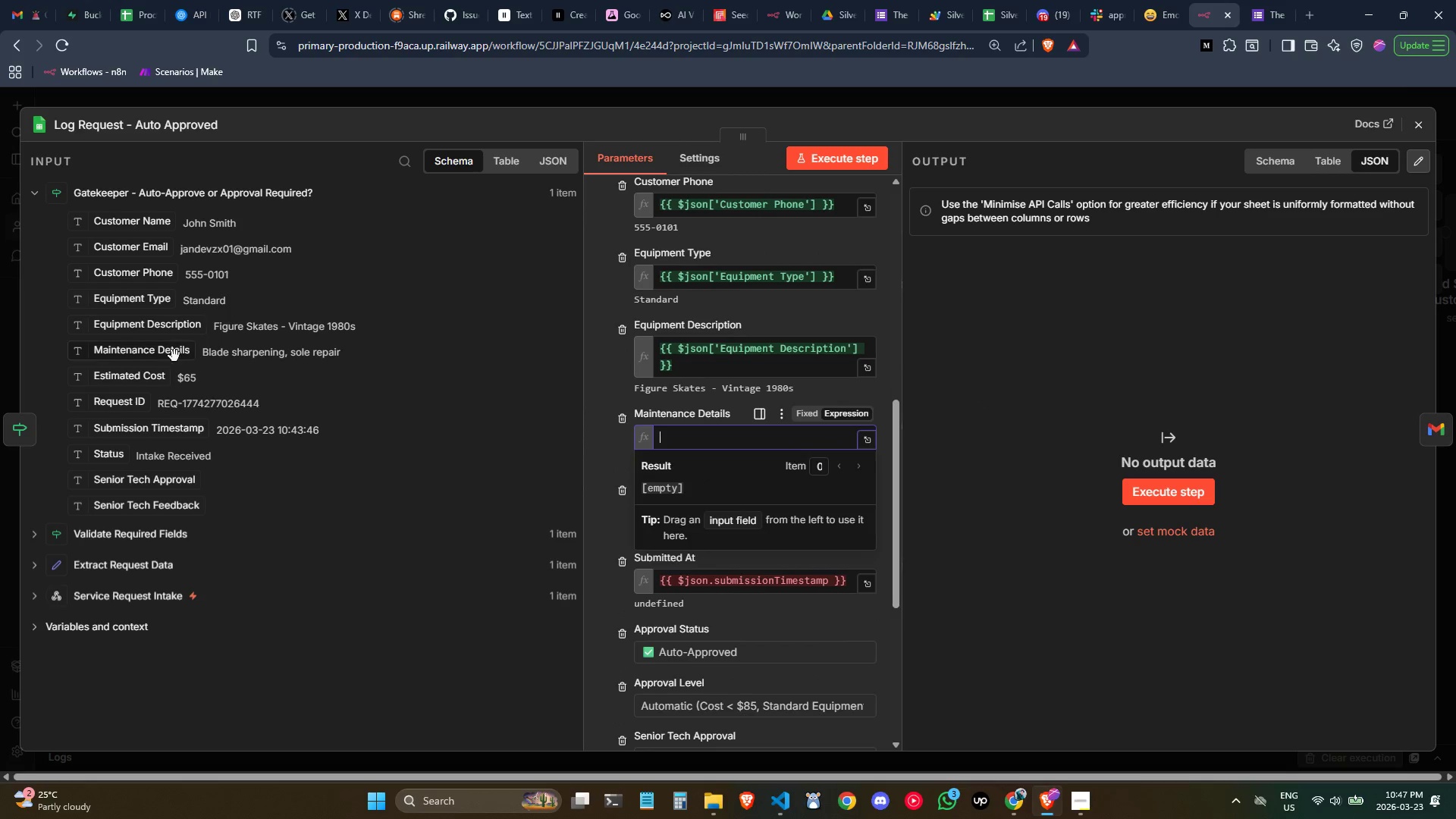 
left_click_drag(start_coordinate=[171, 353], to_coordinate=[773, 449])
 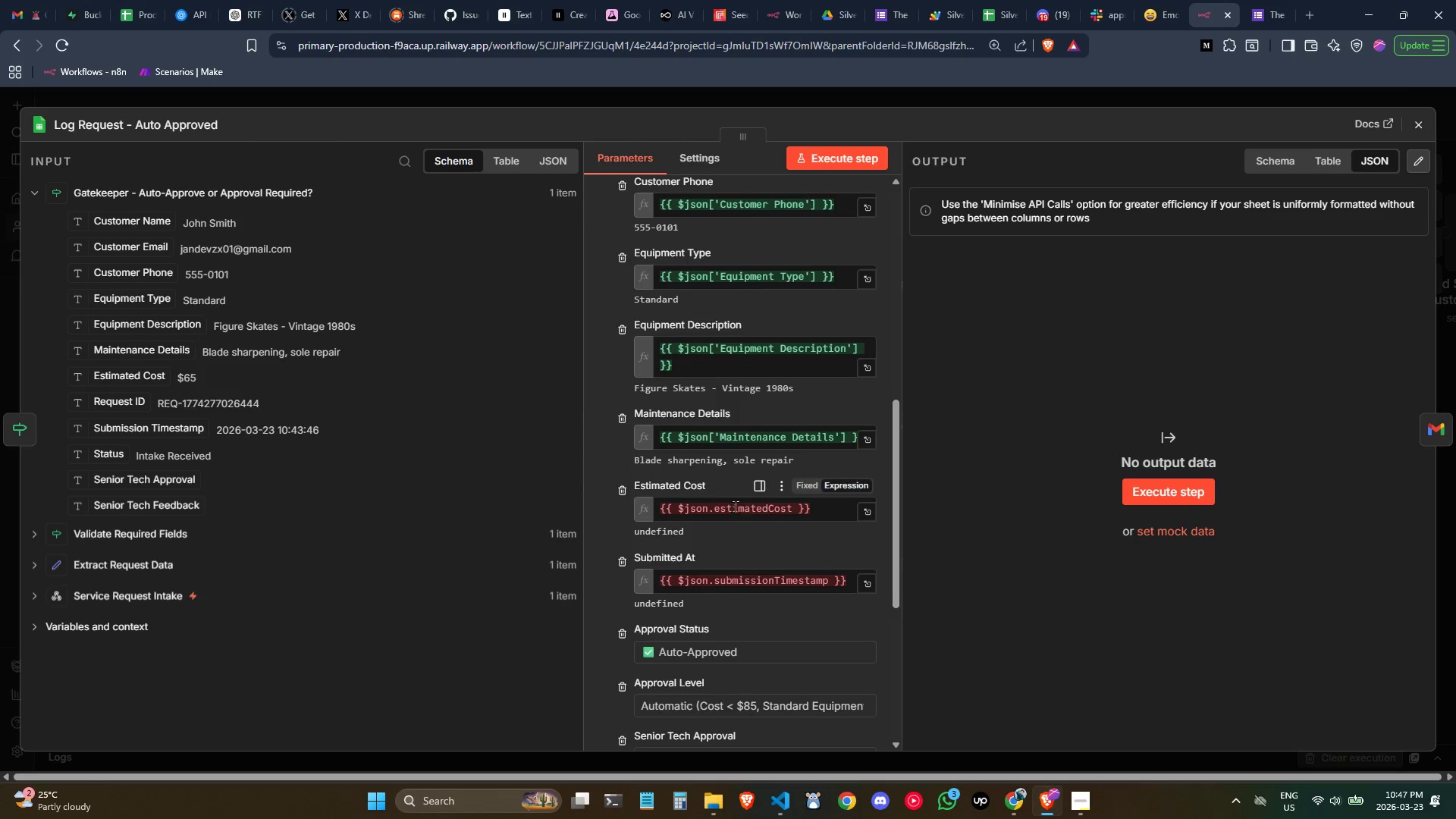 
double_click([728, 510])
 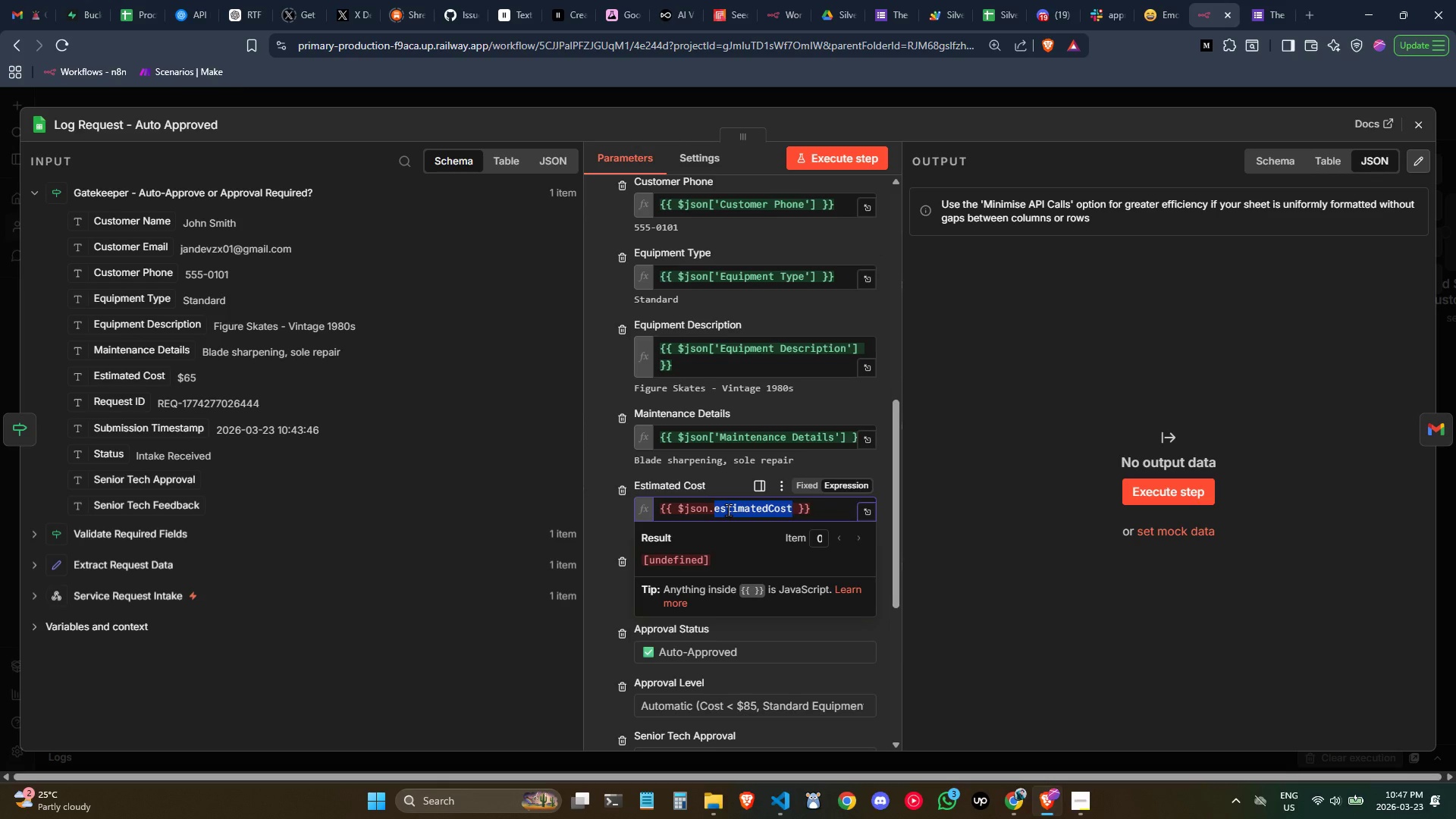 
key(Control+ControlLeft)
 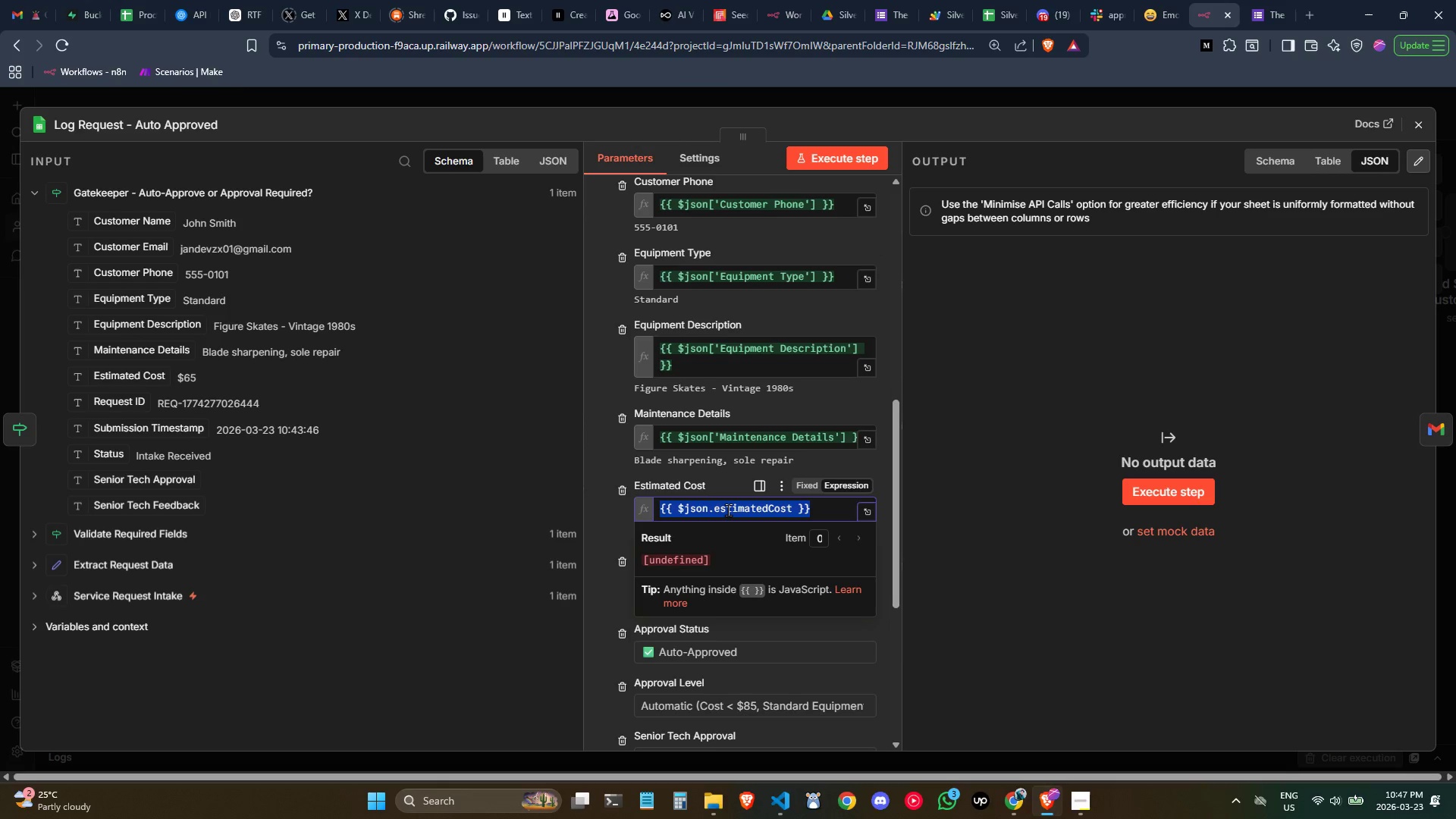 
key(Control+A)
 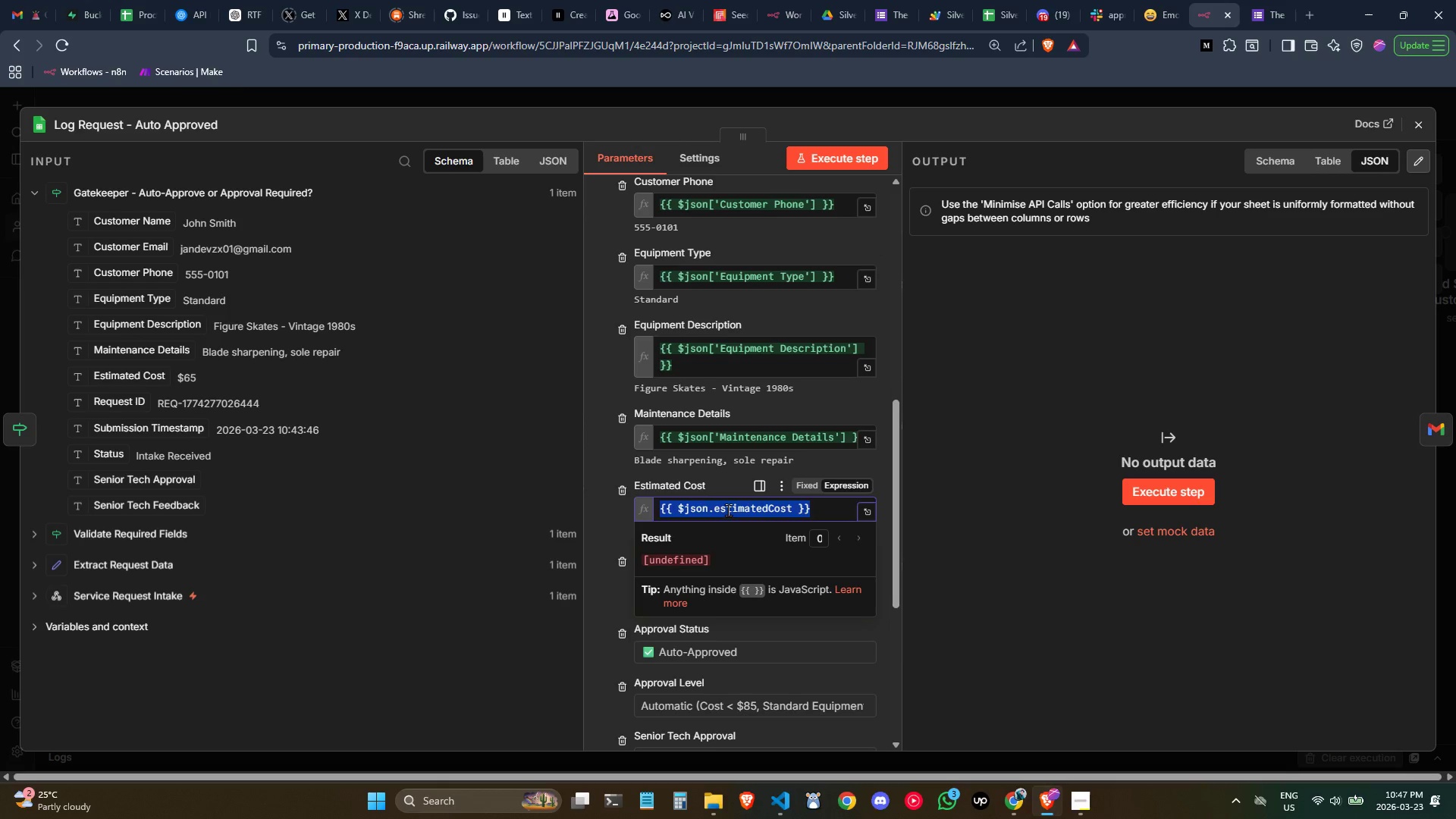 
key(Backspace)
 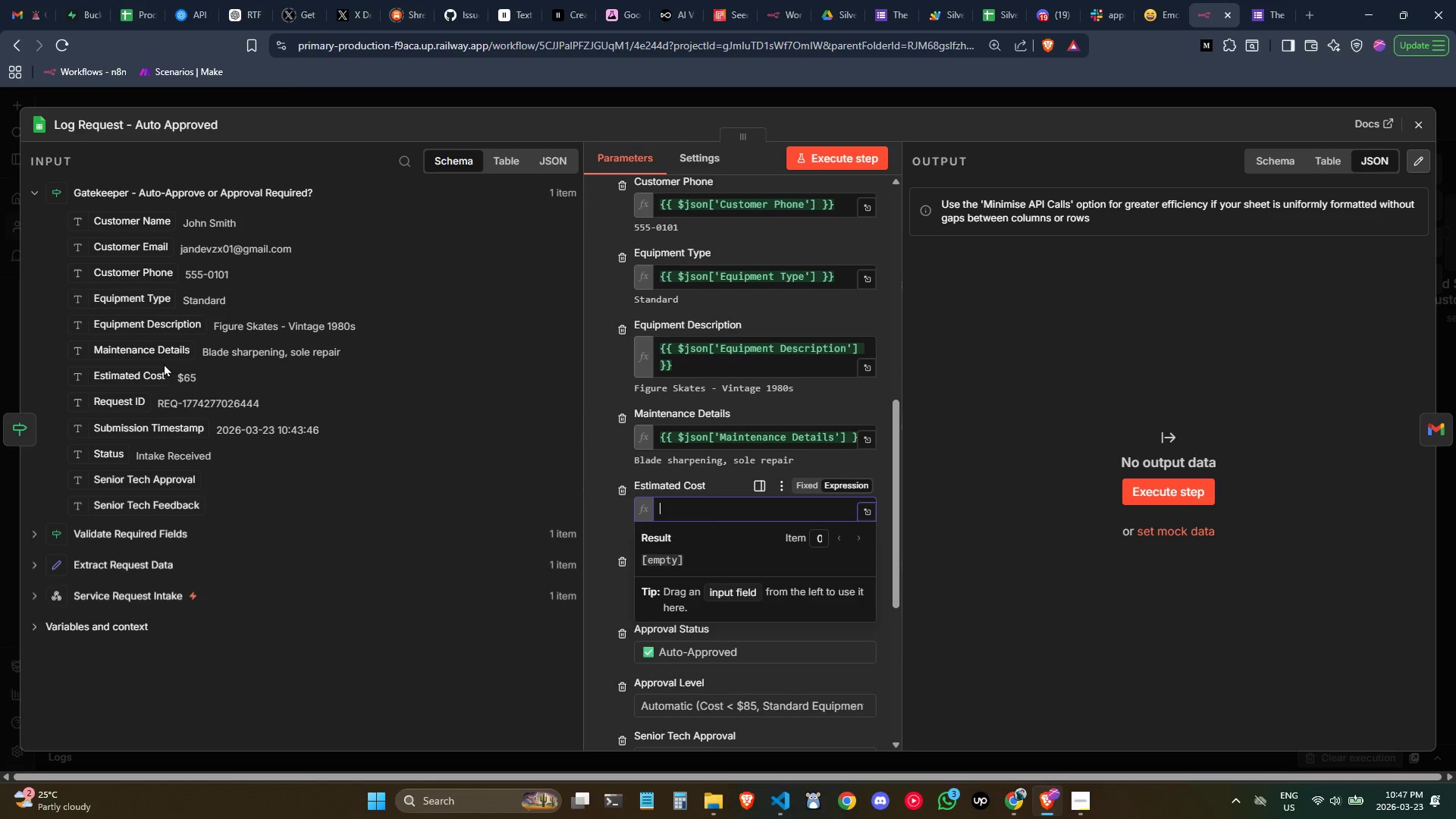 
left_click_drag(start_coordinate=[147, 353], to_coordinate=[740, 514])
 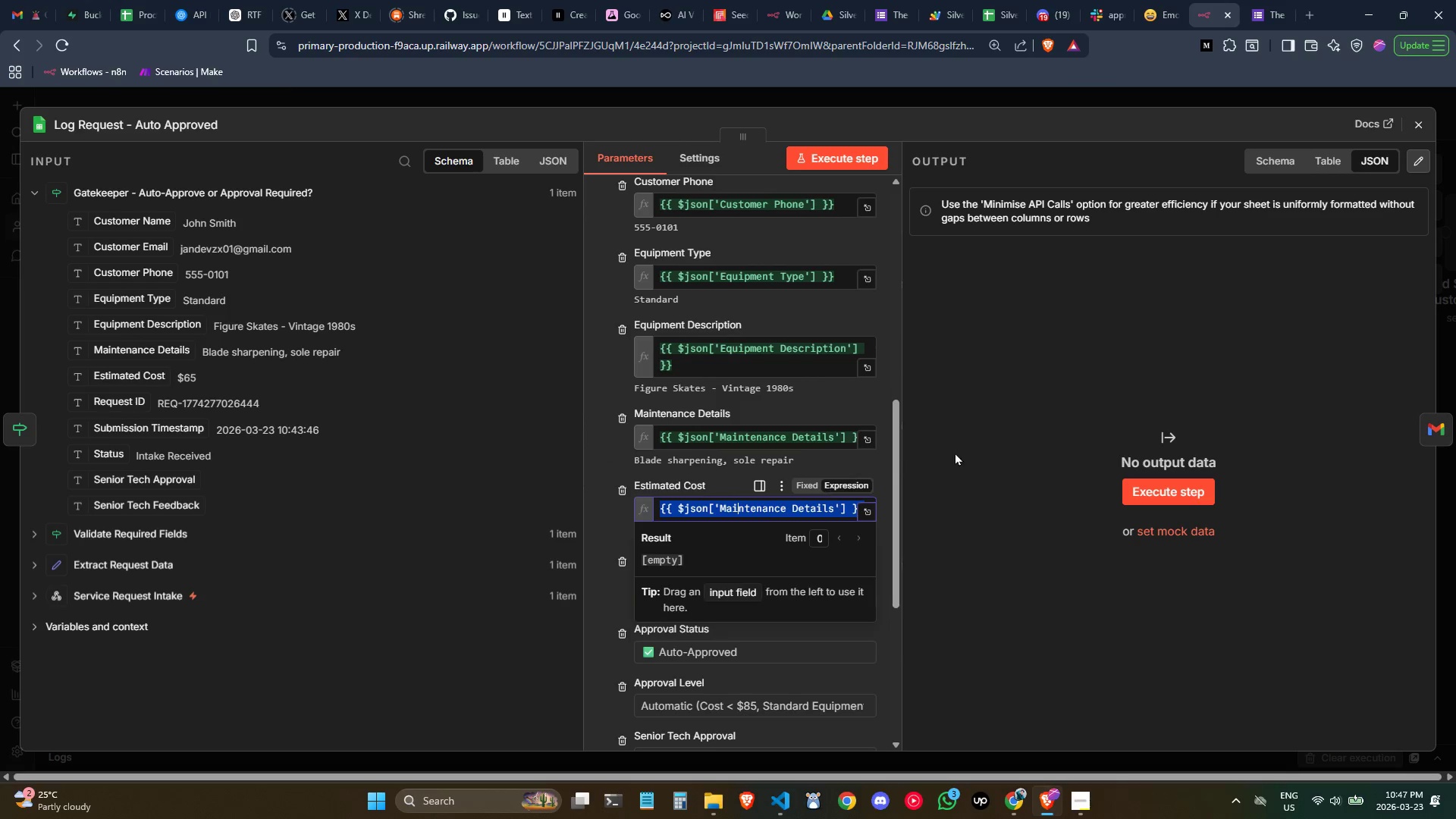 
left_click([971, 442])
 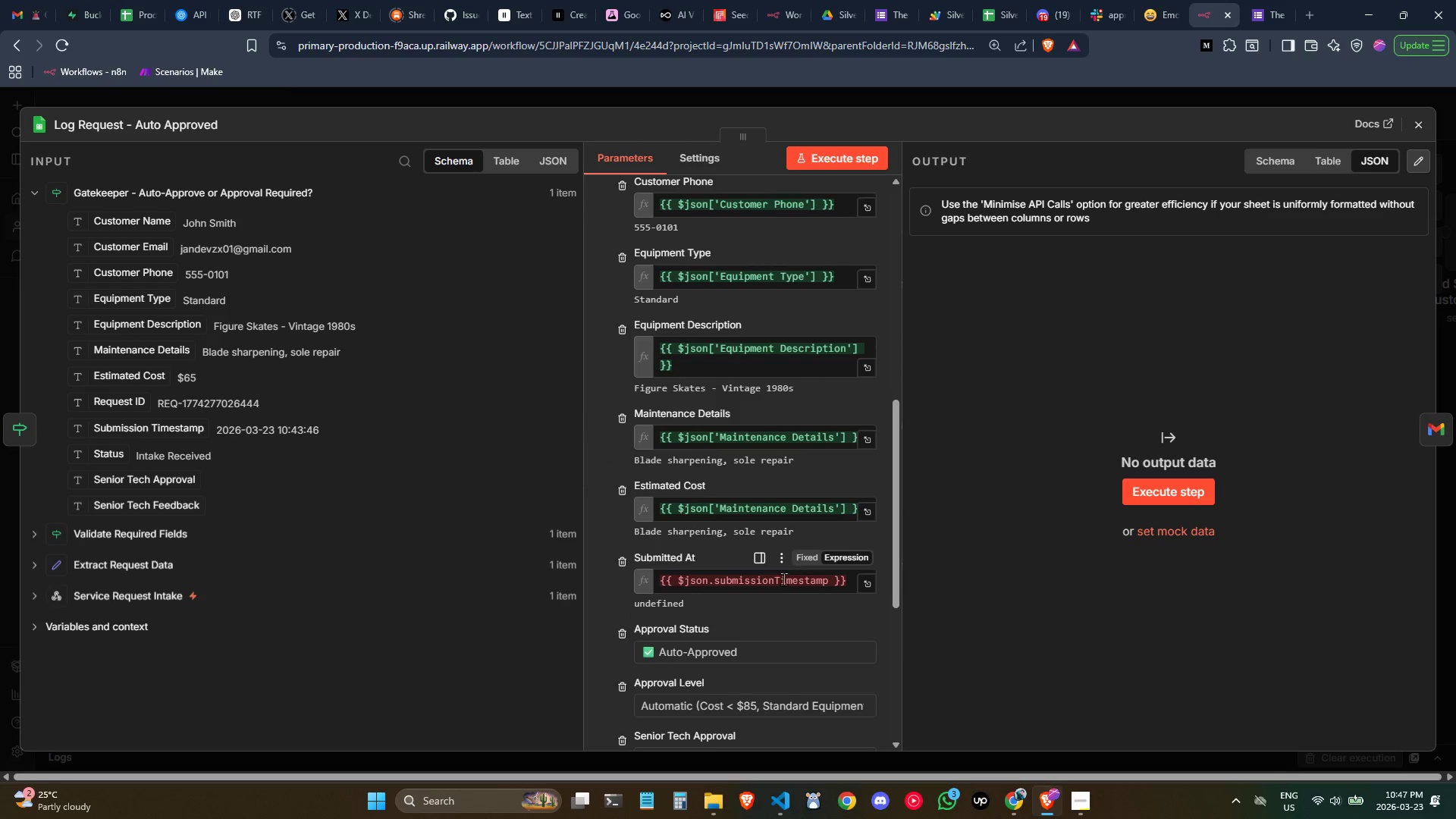 
left_click([783, 579])
 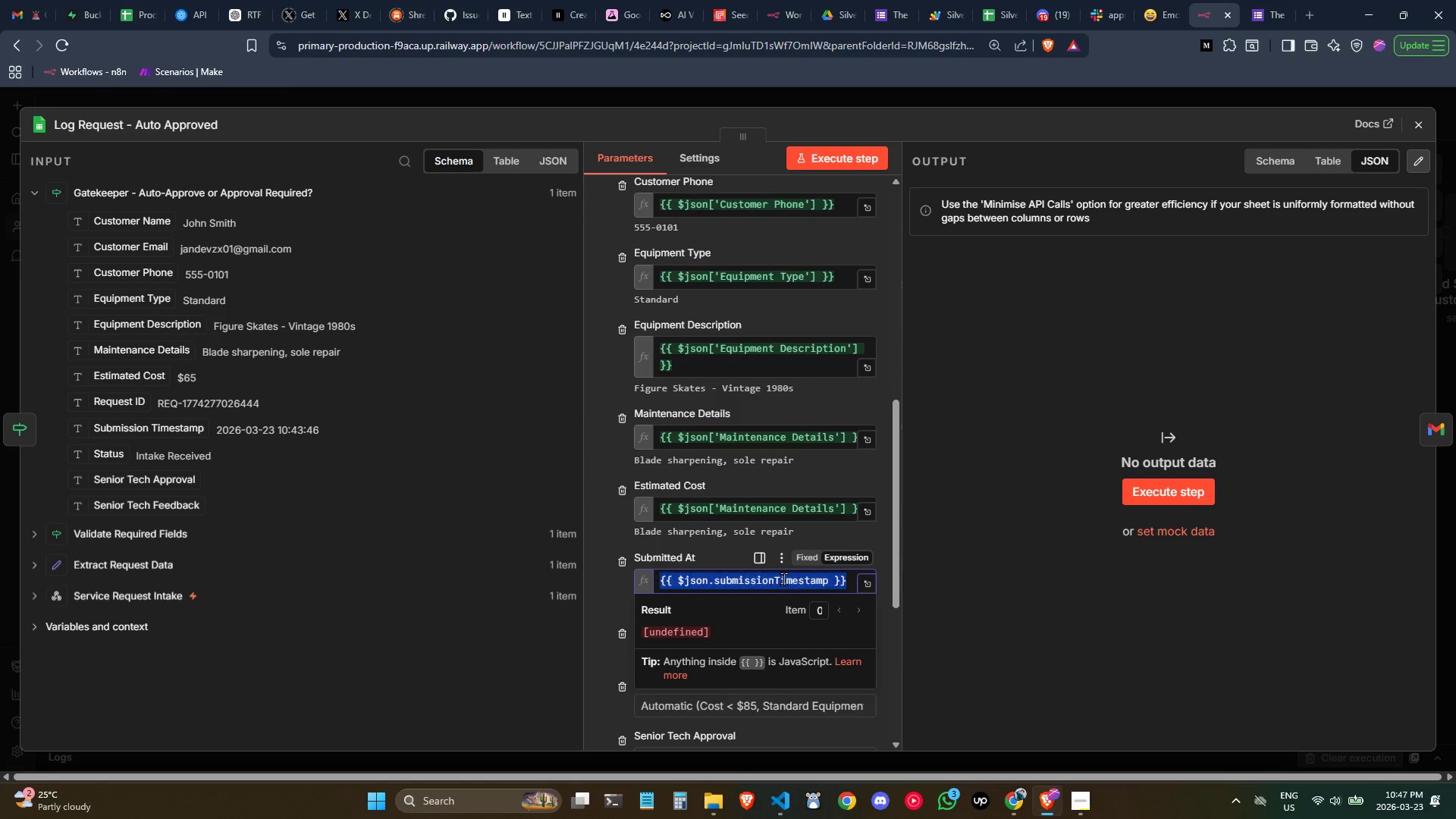 
key(Control+ControlLeft)
 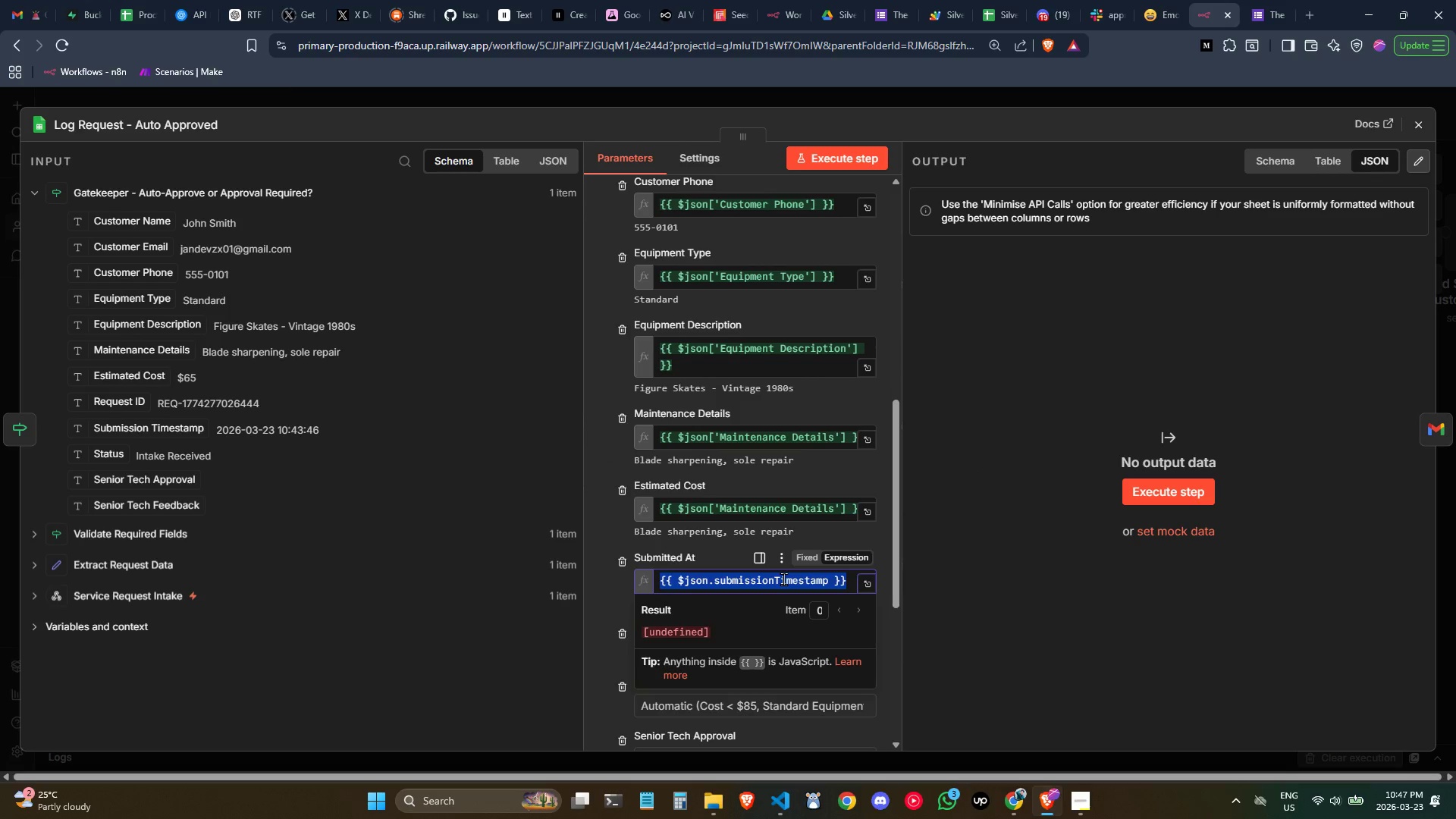 
key(Control+A)
 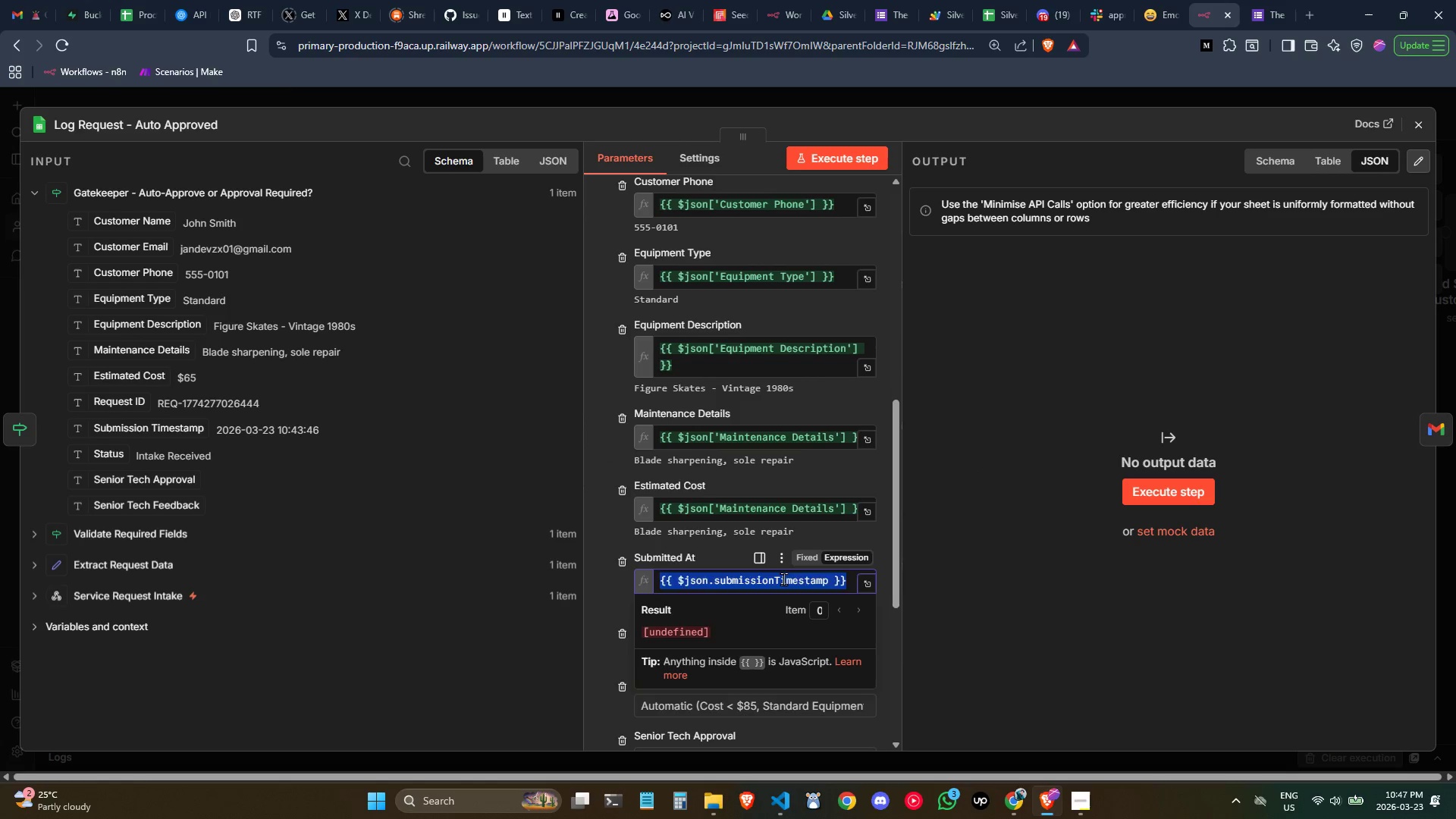 
key(Backspace)
 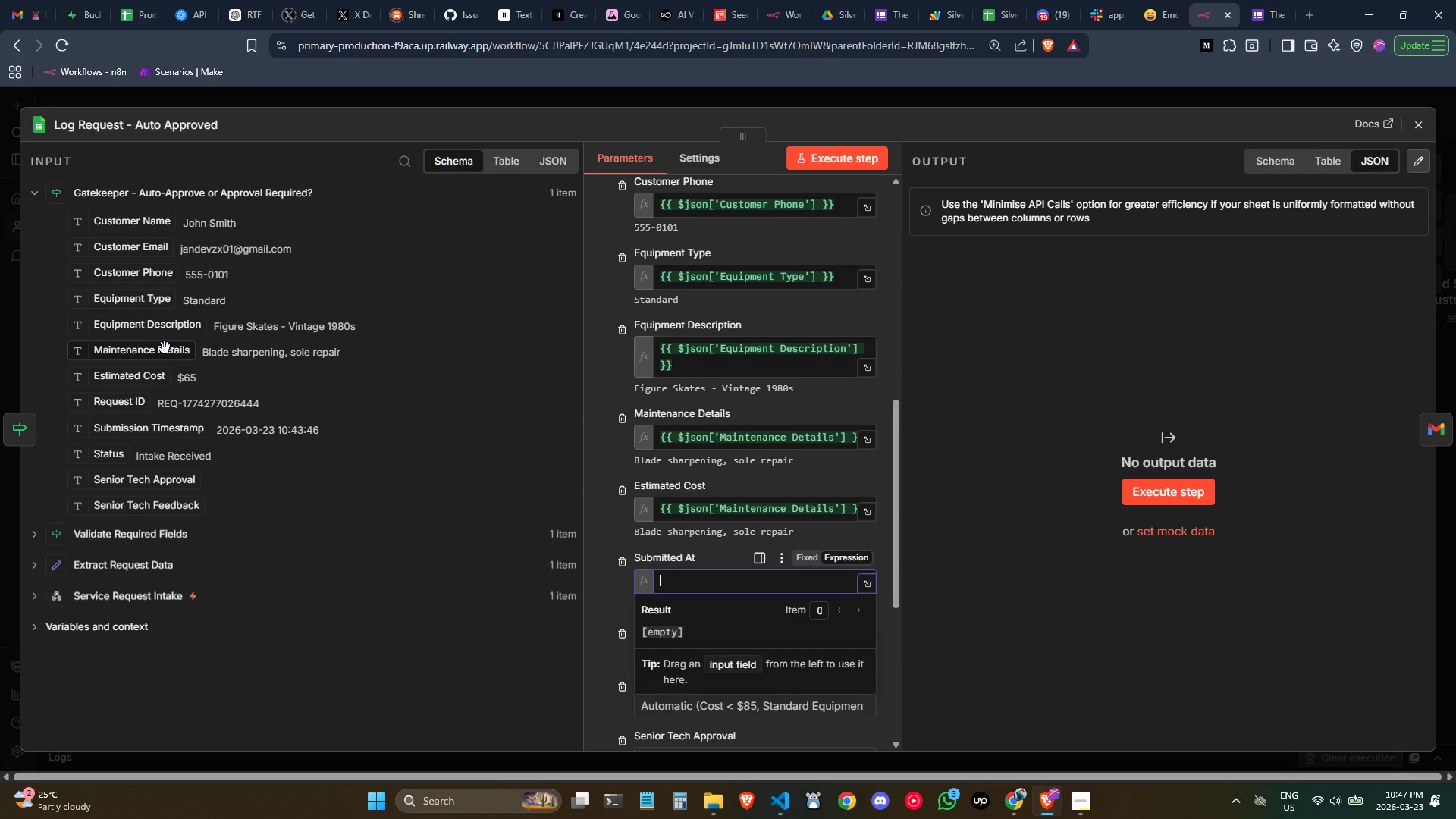 
wait(20.12)
 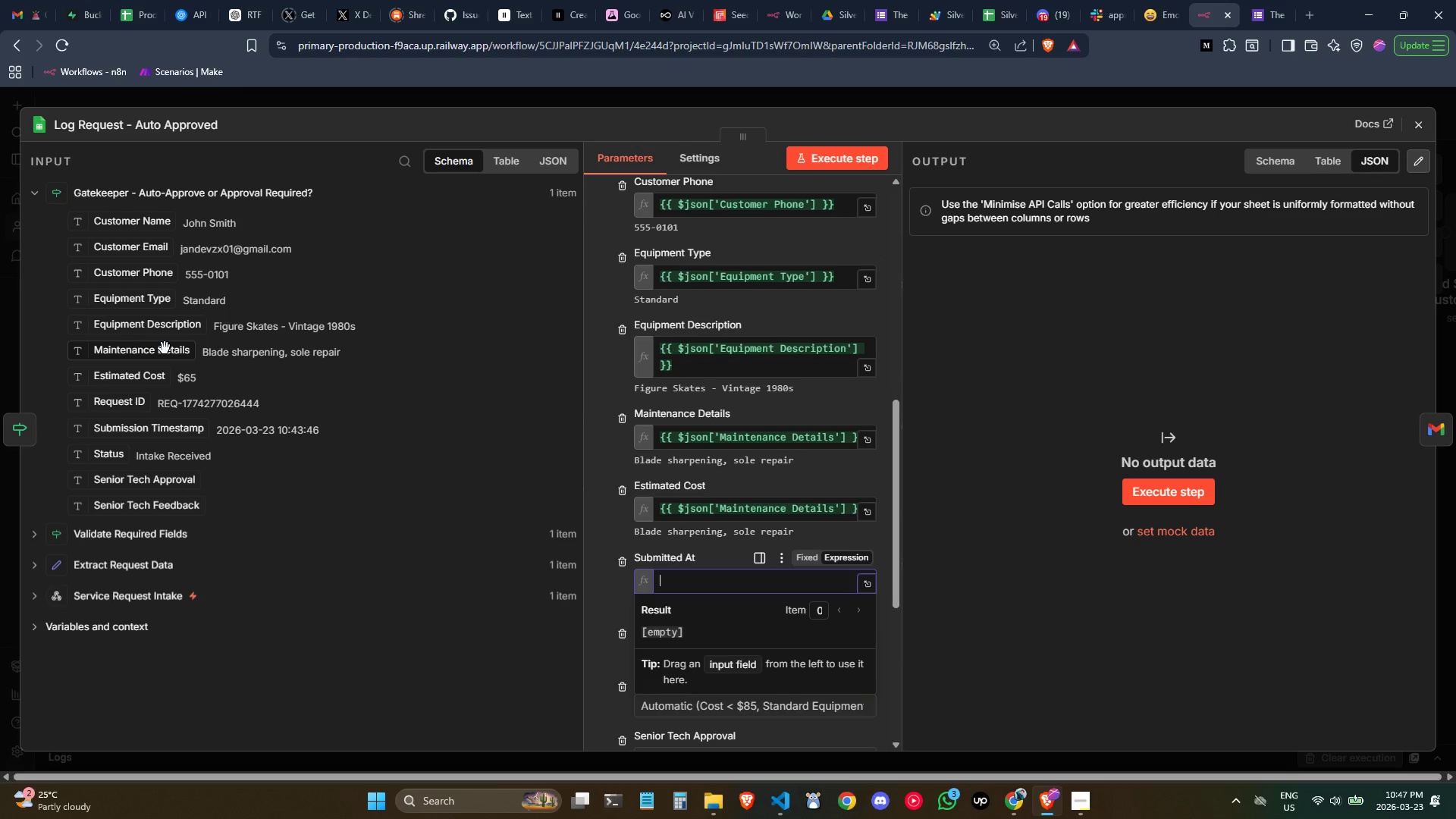 
left_click([686, 571])
 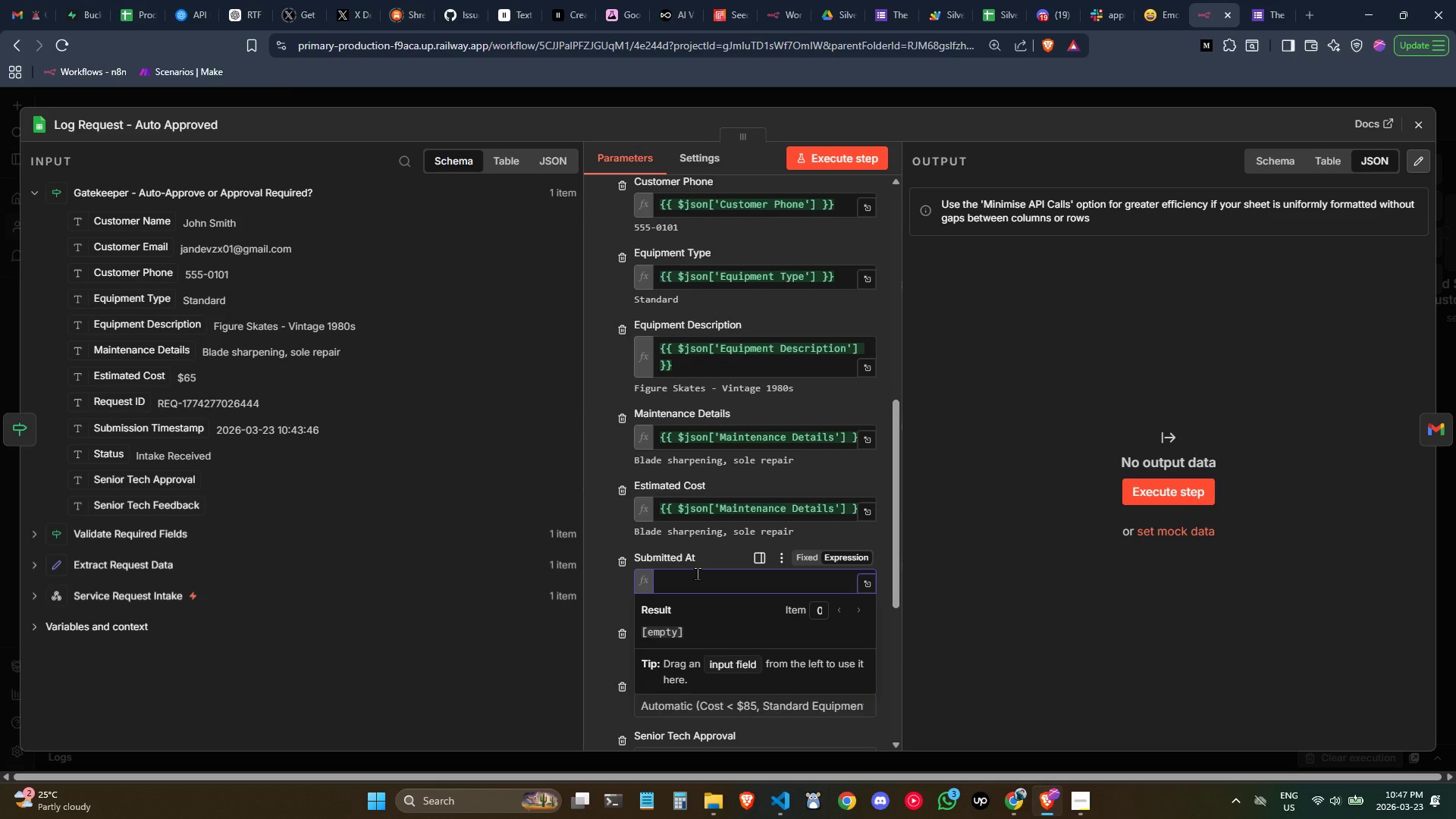 
left_click([697, 573])
 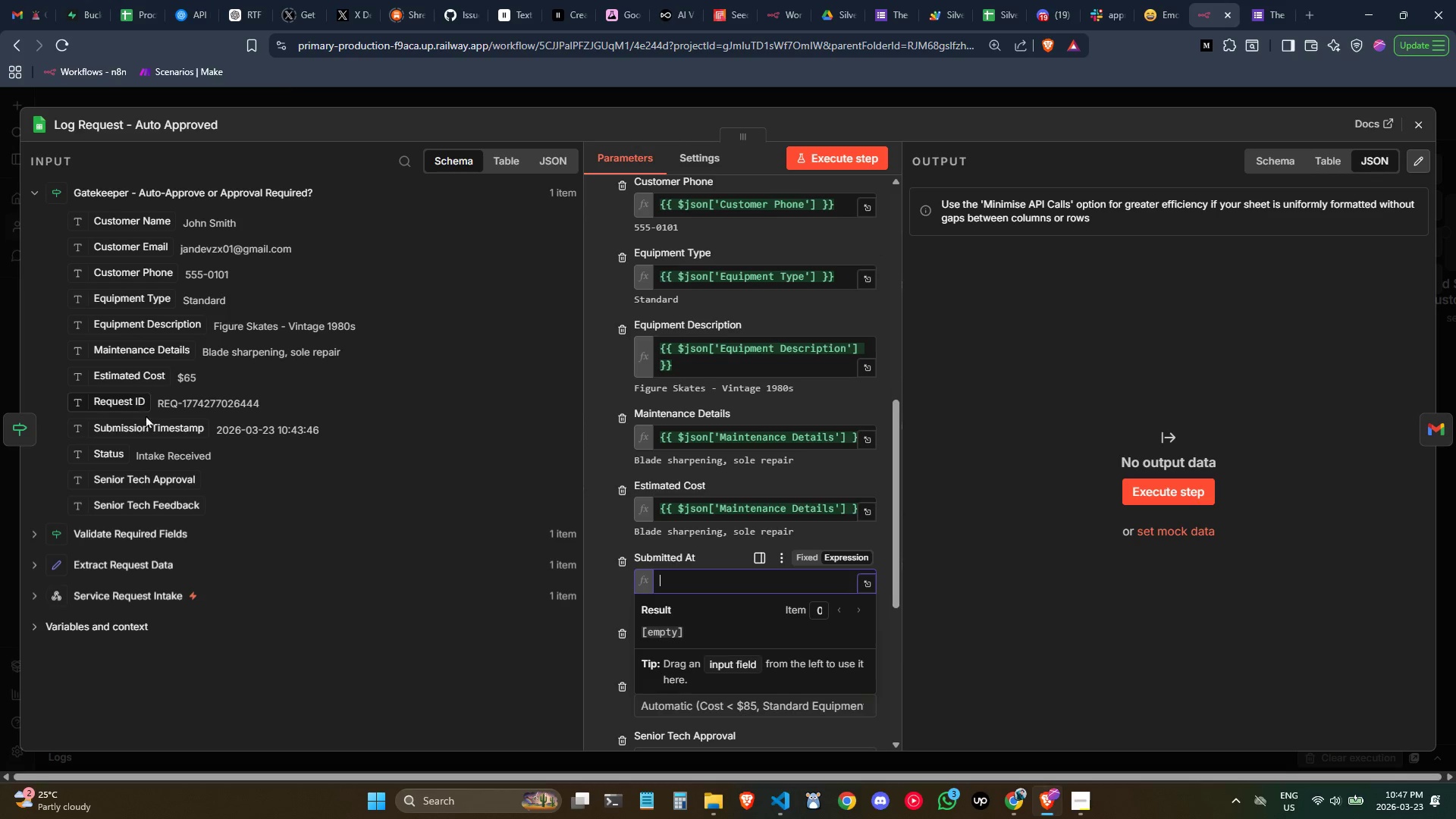 
left_click_drag(start_coordinate=[150, 425], to_coordinate=[730, 590])
 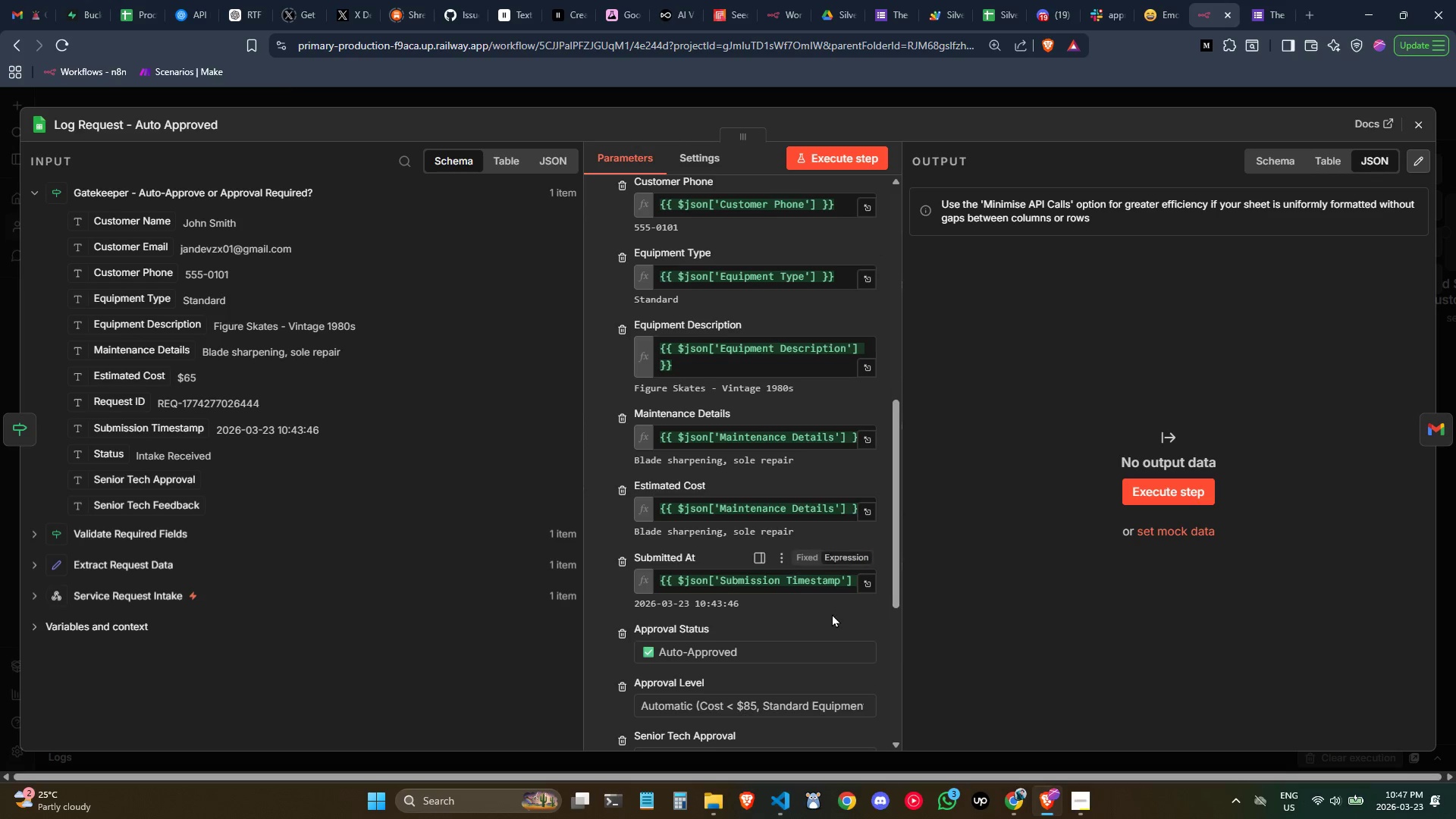 
scroll: coordinate [752, 490], scroll_direction: down, amount: 2.0
 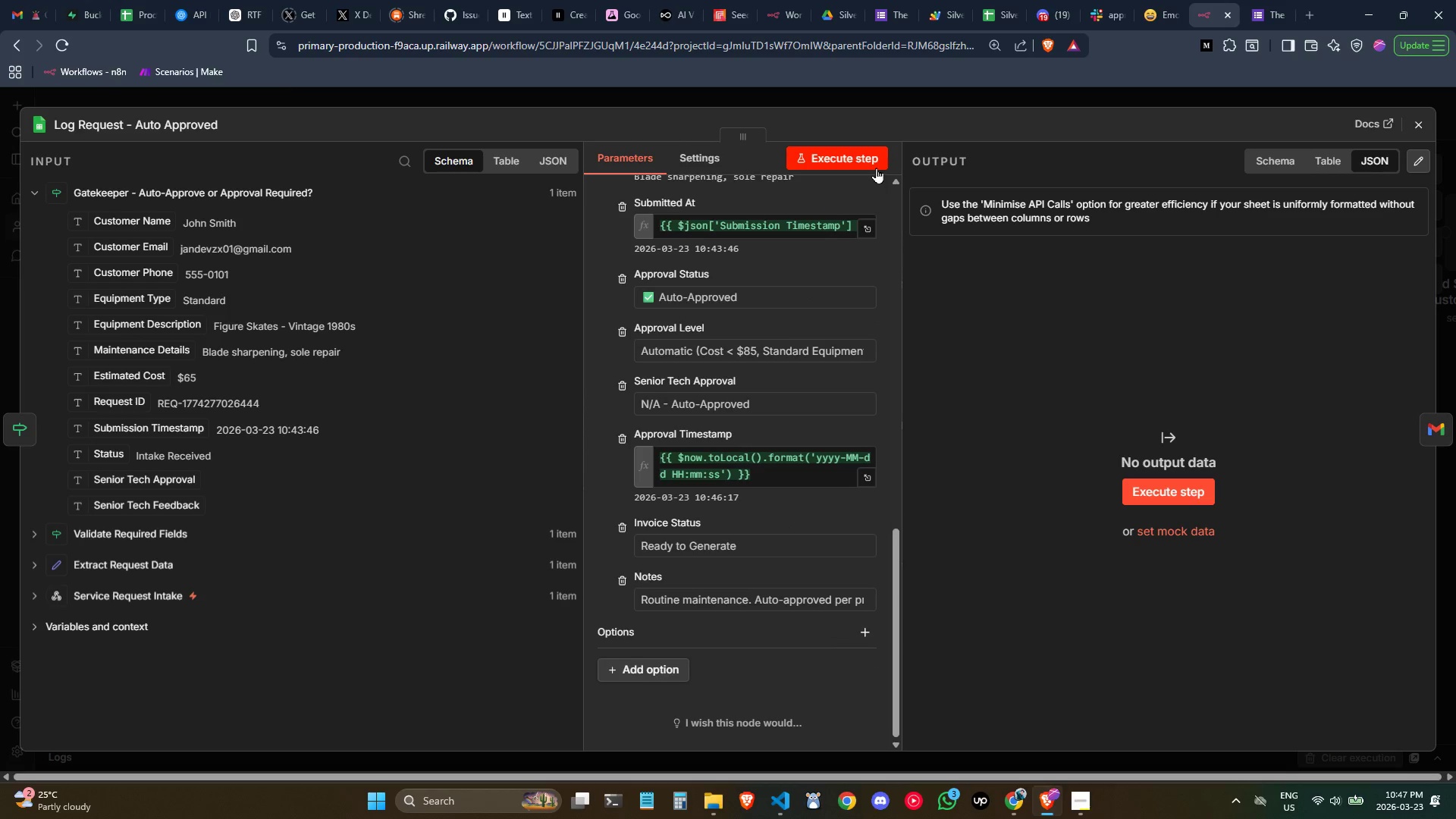 
wait(10.12)
 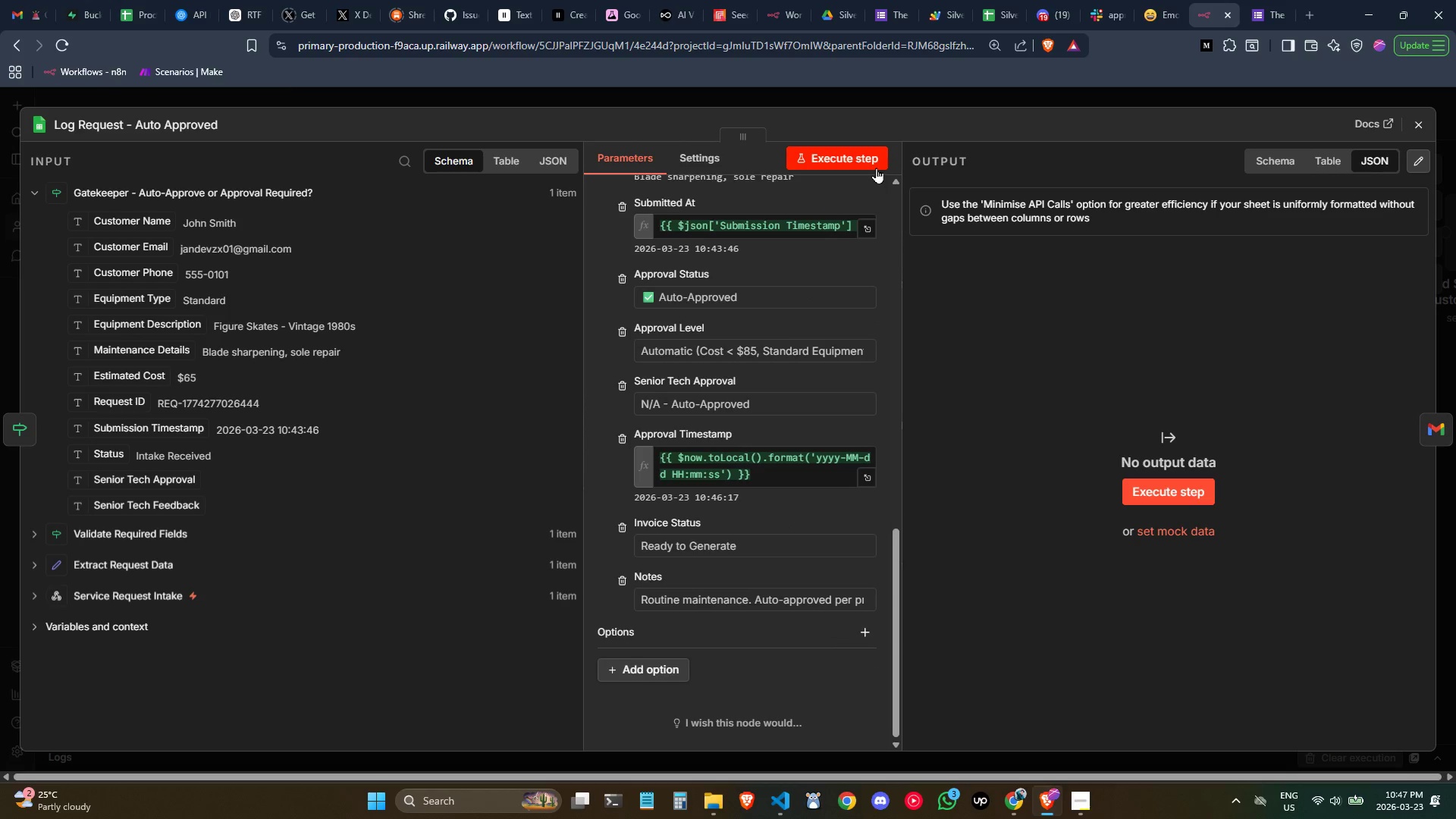 
left_click([864, 160])
 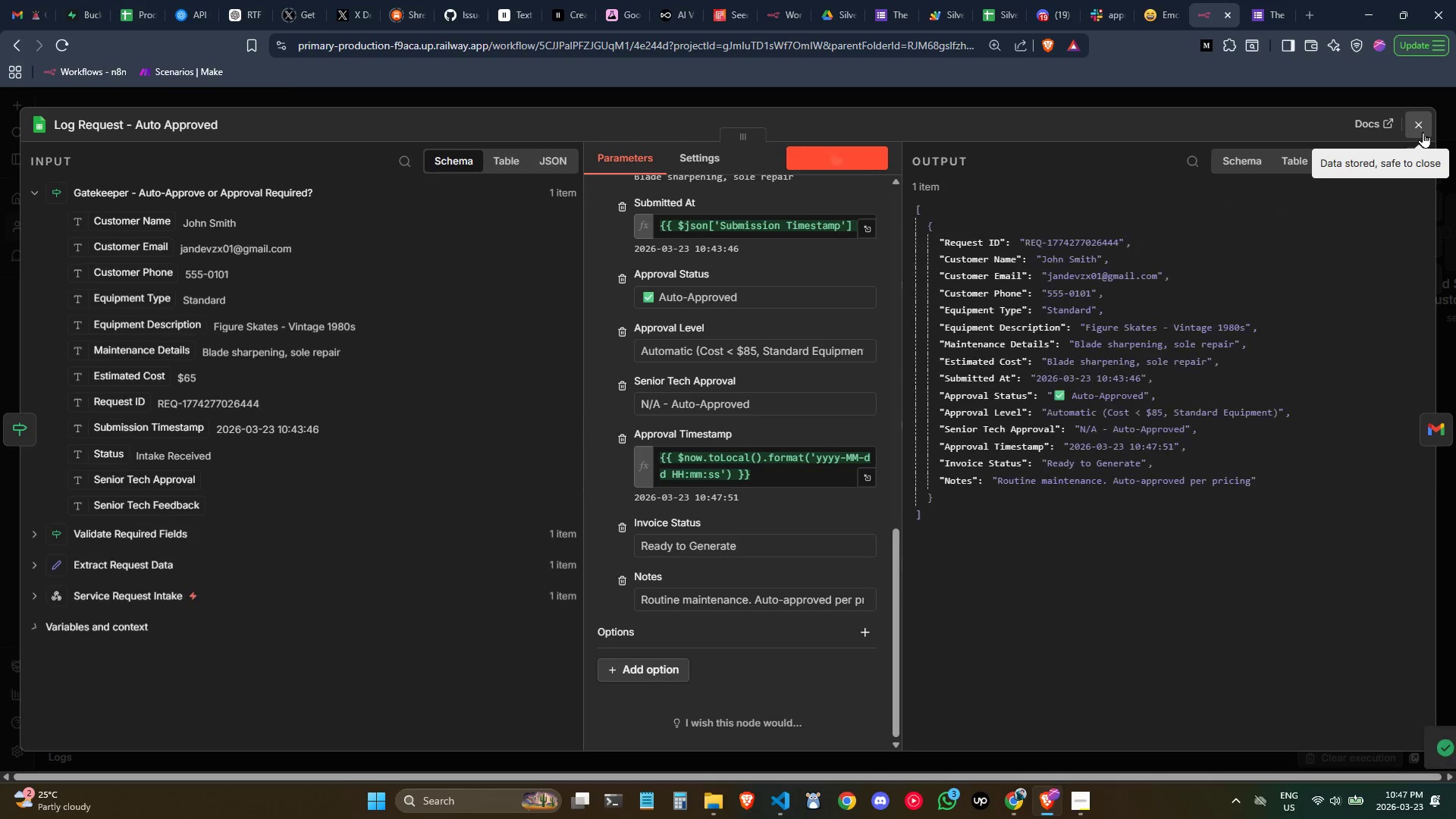 
left_click([1423, 132])
 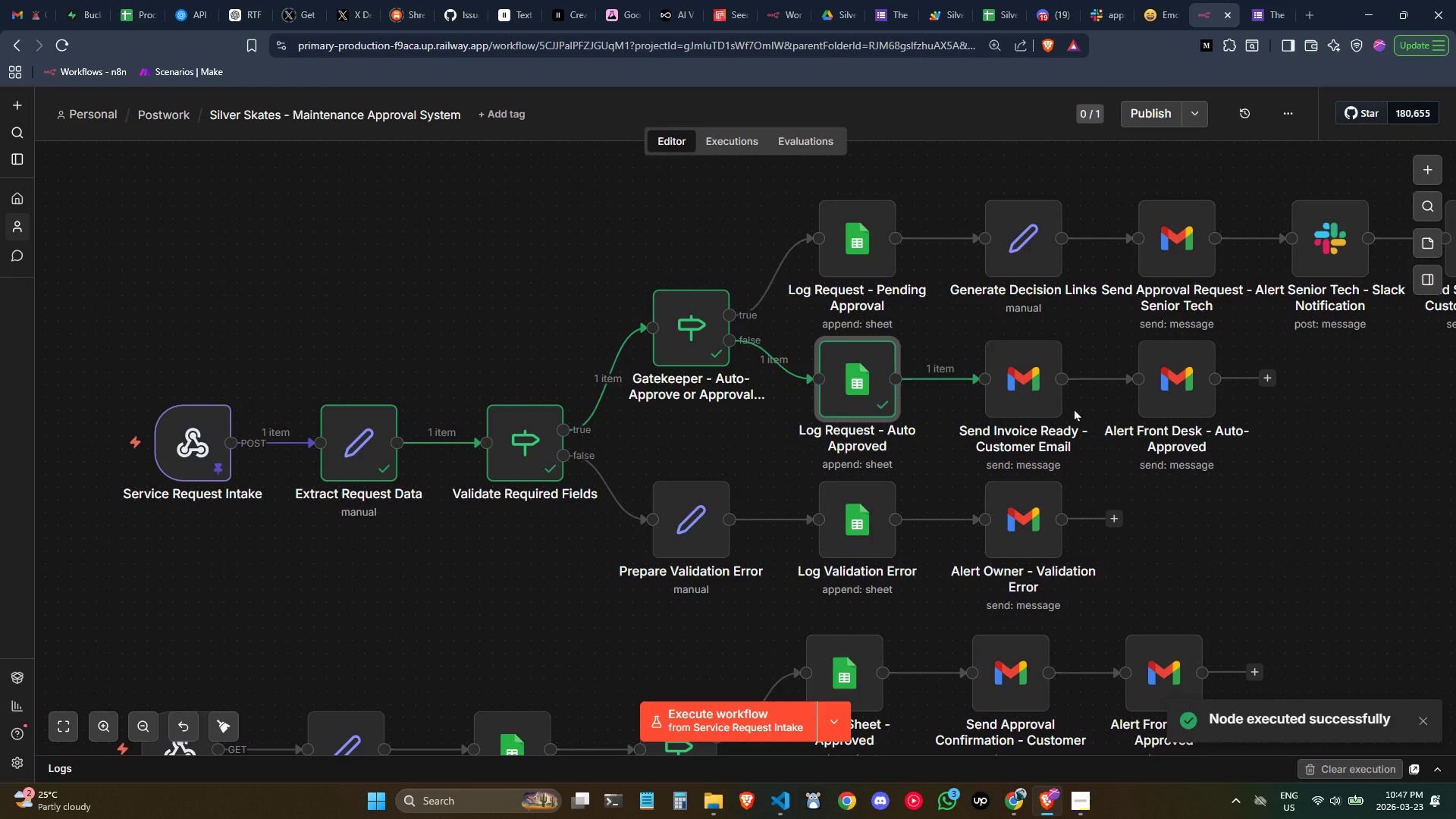 
left_click([1026, 384])
 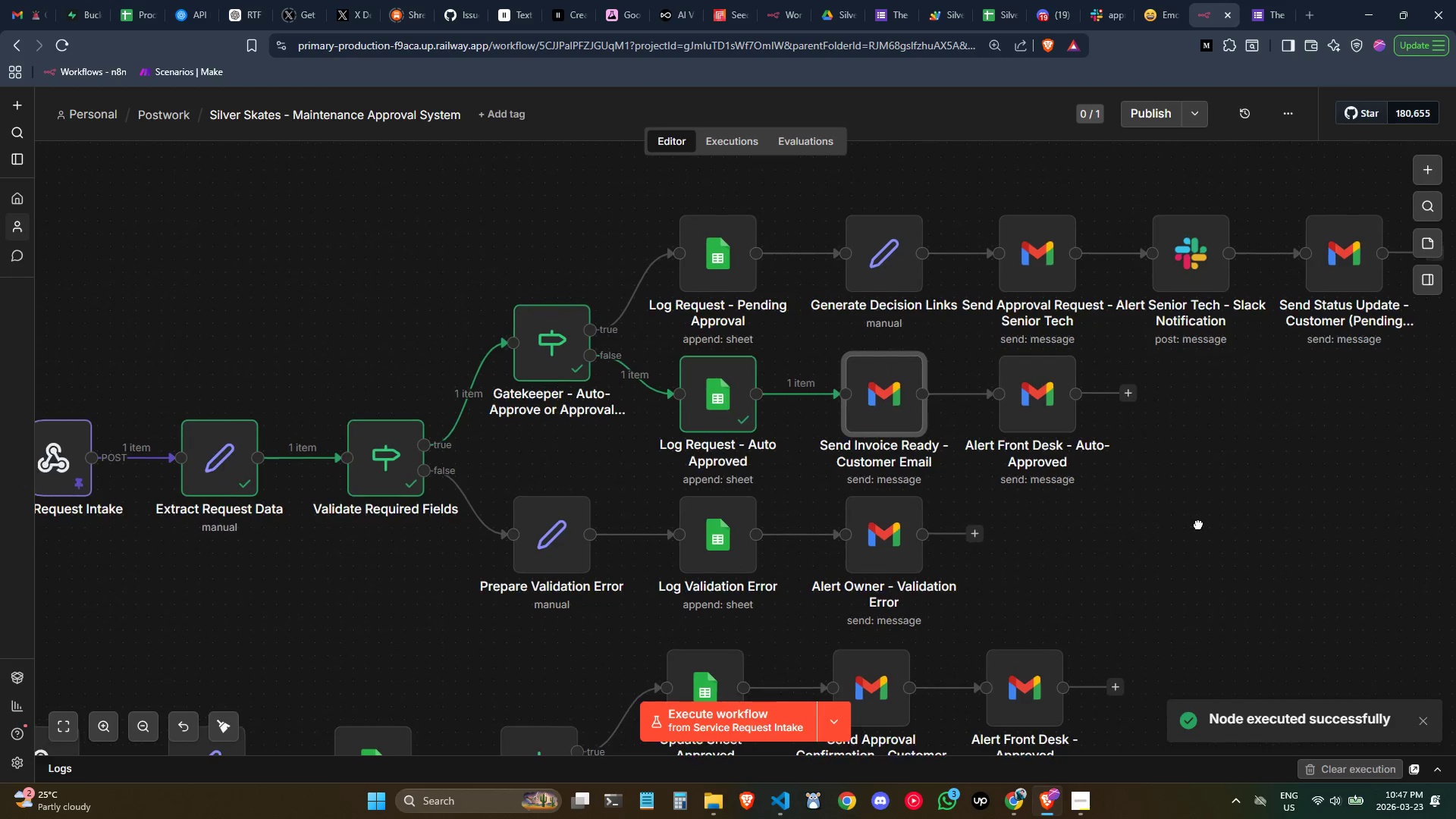 
double_click([877, 404])
 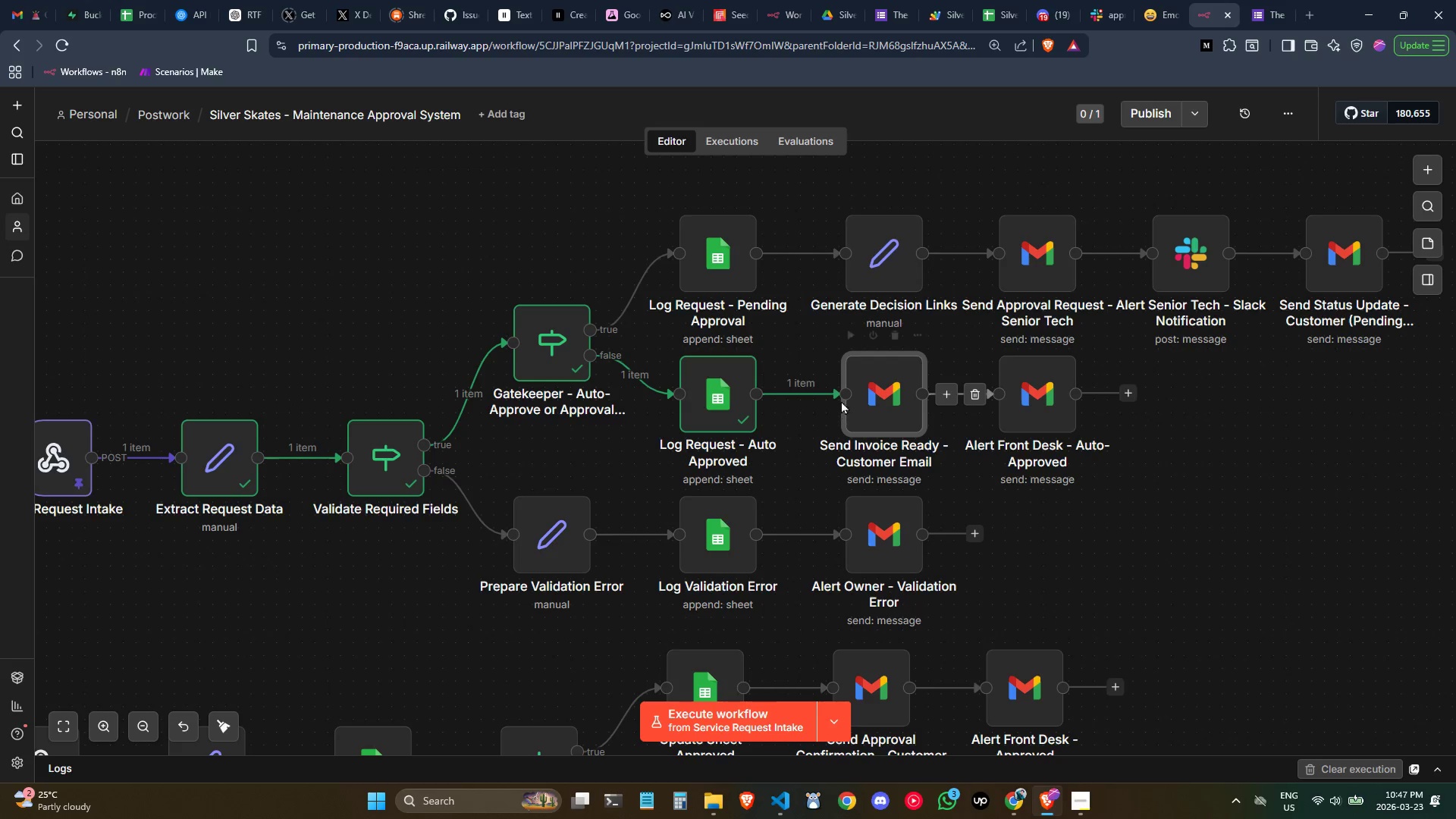 
double_click([890, 396])
 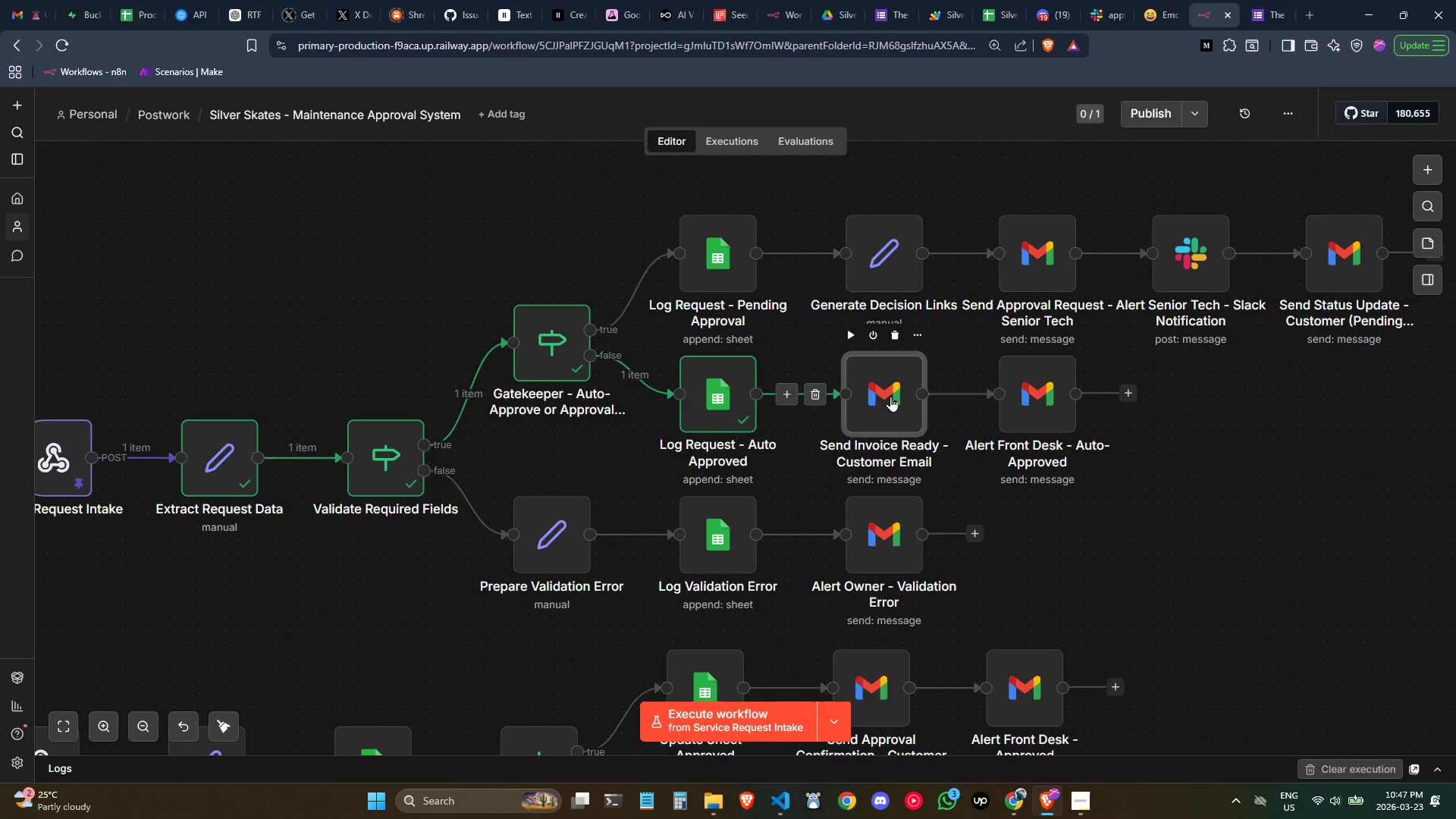 
triple_click([890, 396])
 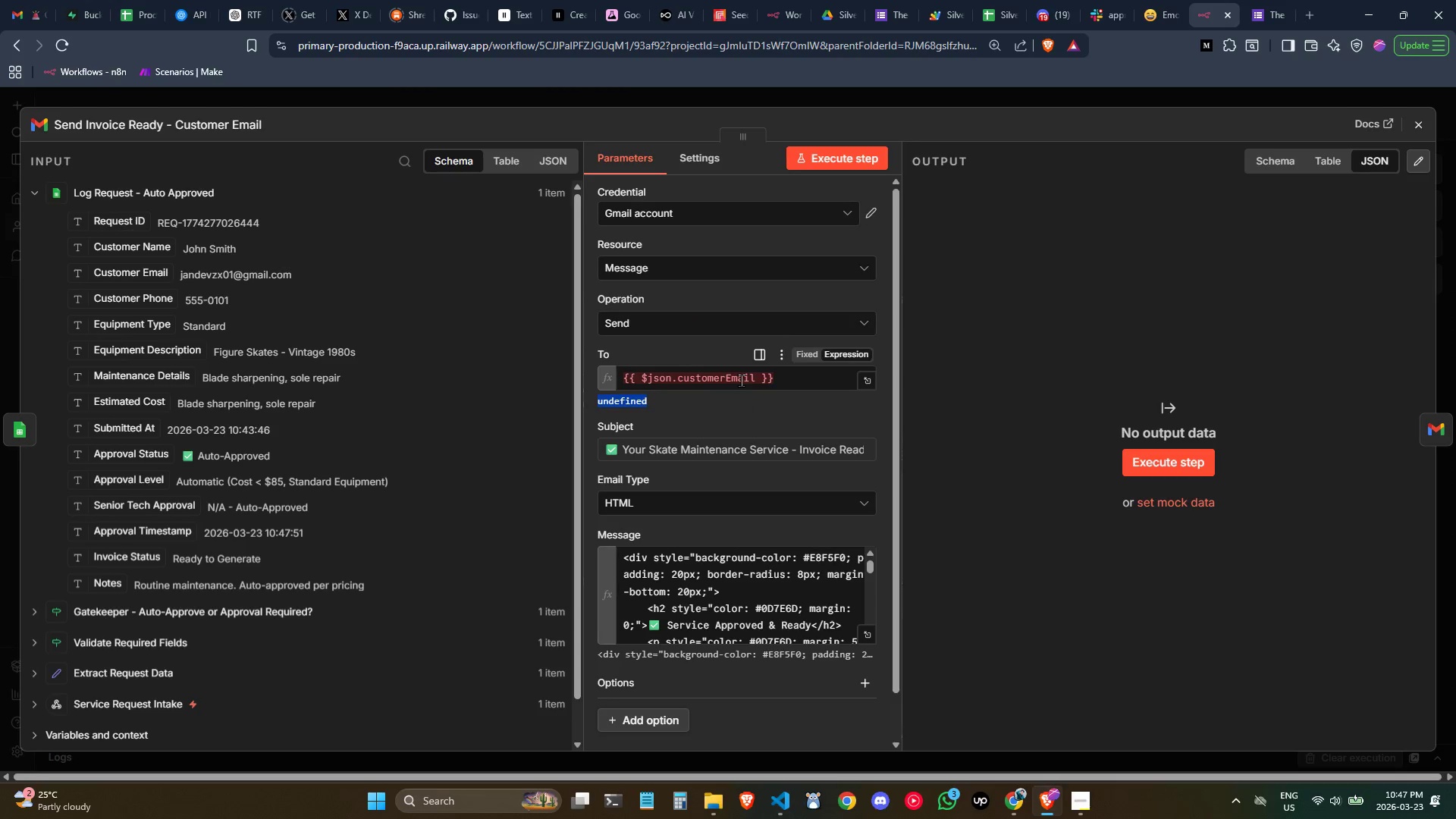 
left_click_drag(start_coordinate=[808, 375], to_coordinate=[472, 354])
 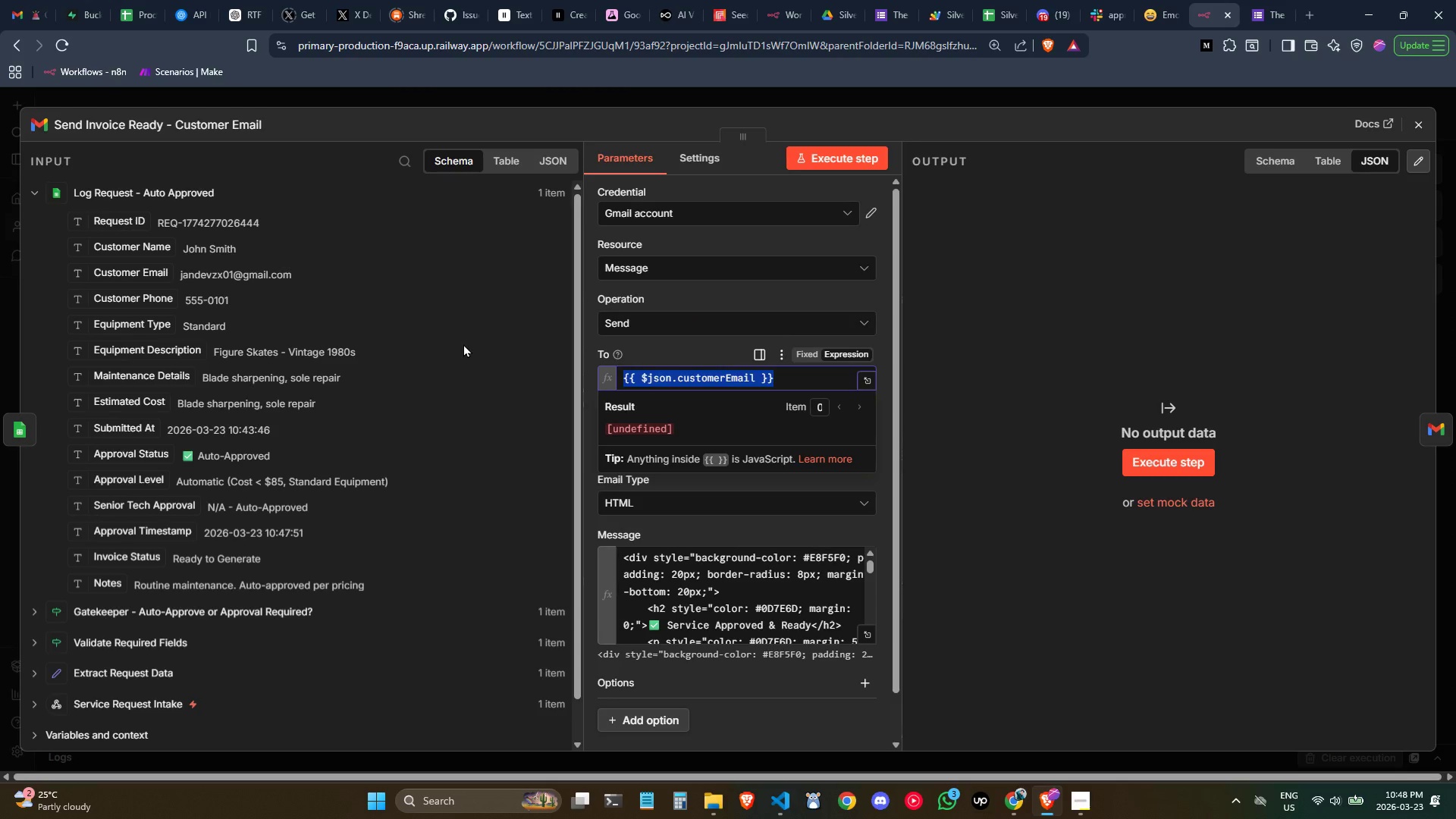 
key(Backspace)
 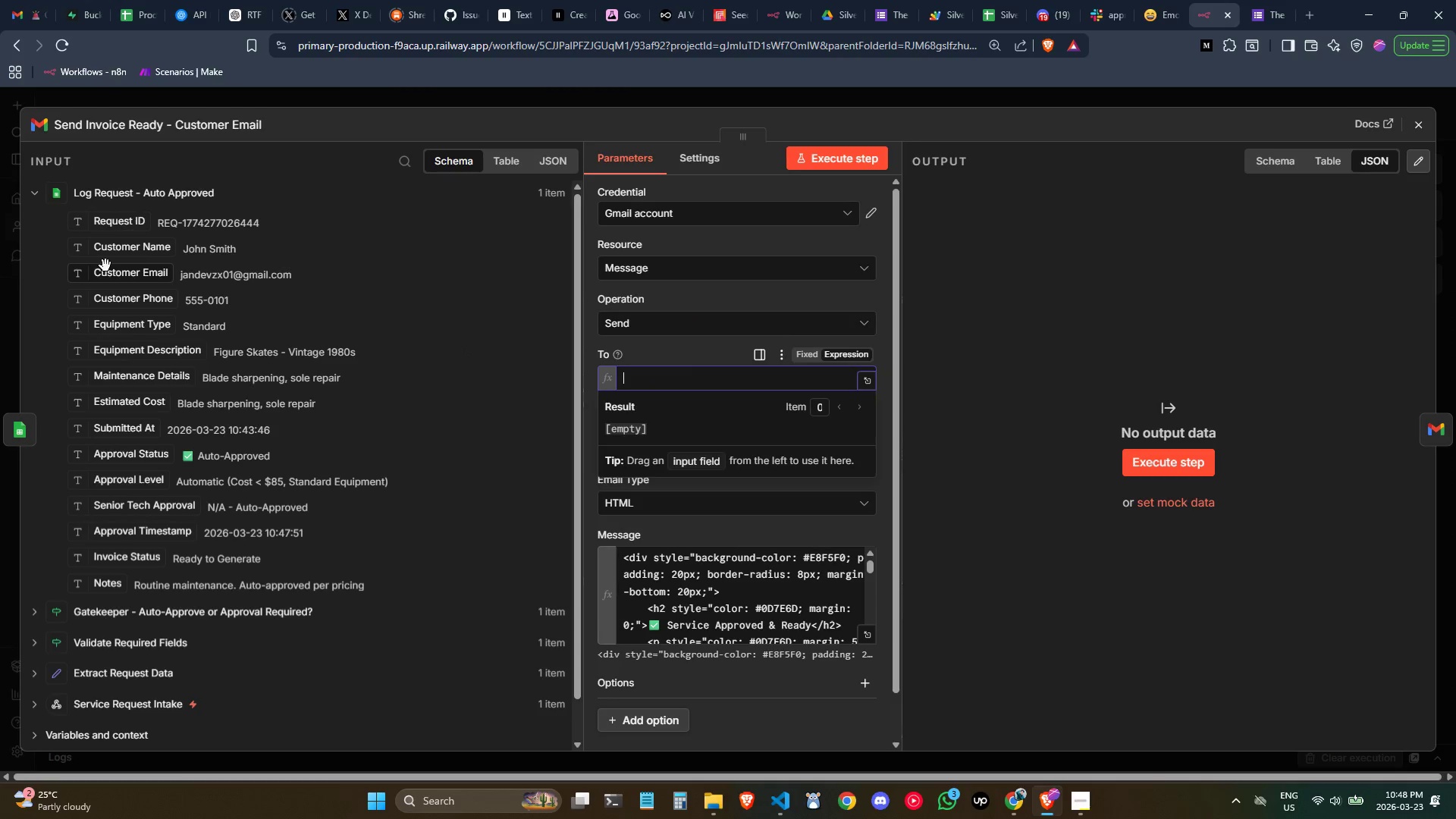 
left_click_drag(start_coordinate=[116, 273], to_coordinate=[658, 380])
 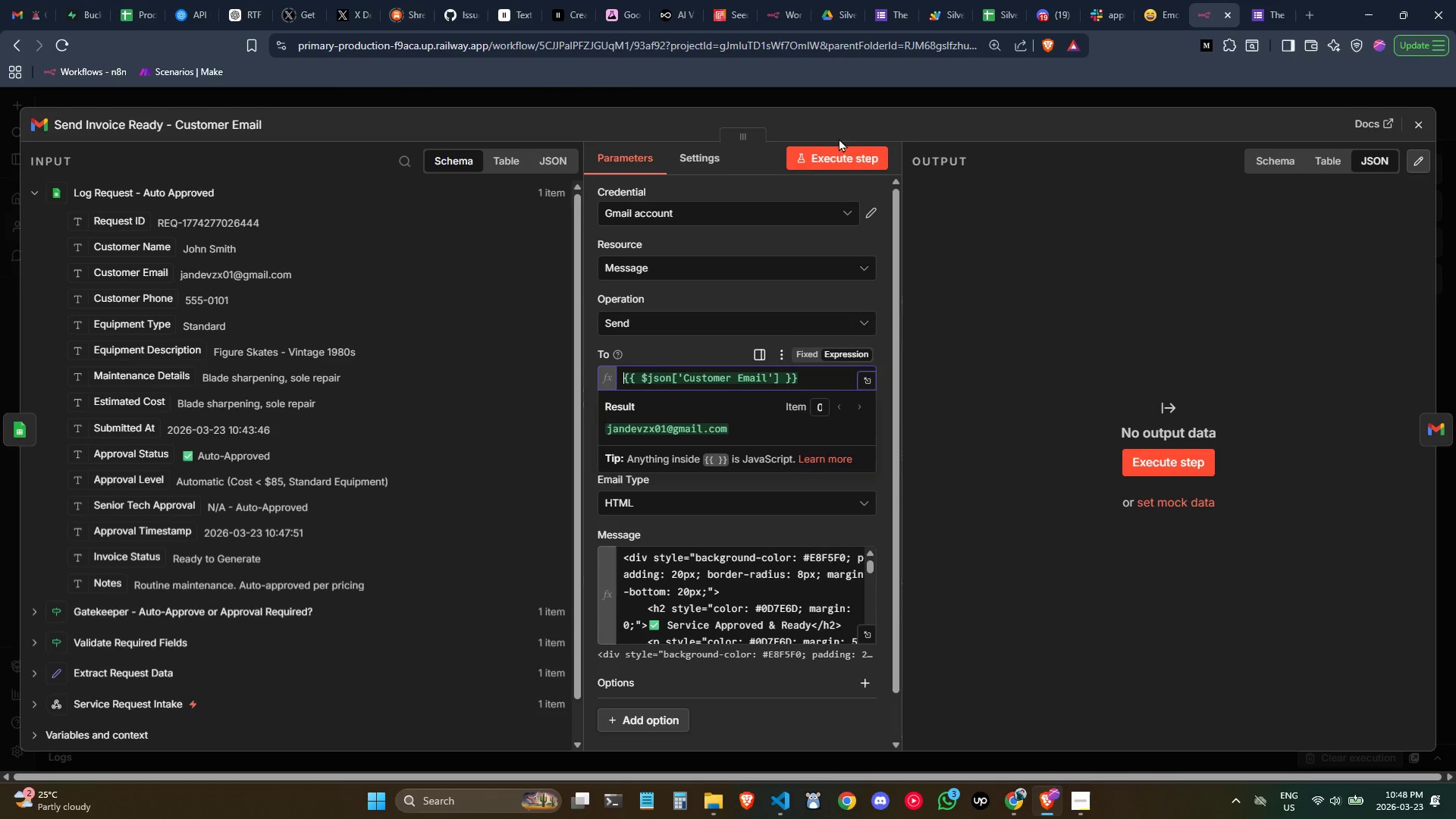 
left_click([836, 156])
 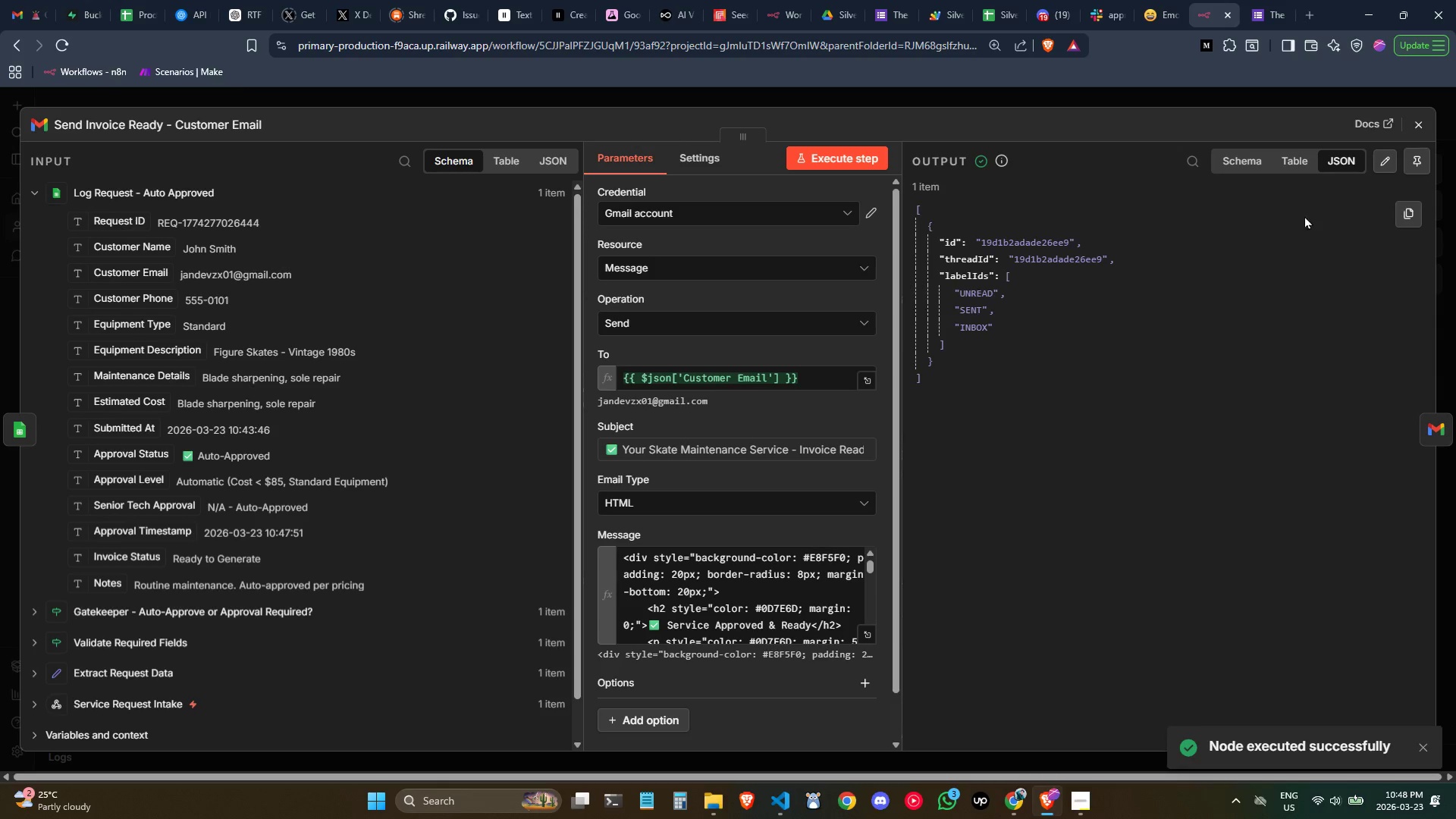 
left_click([1416, 132])
 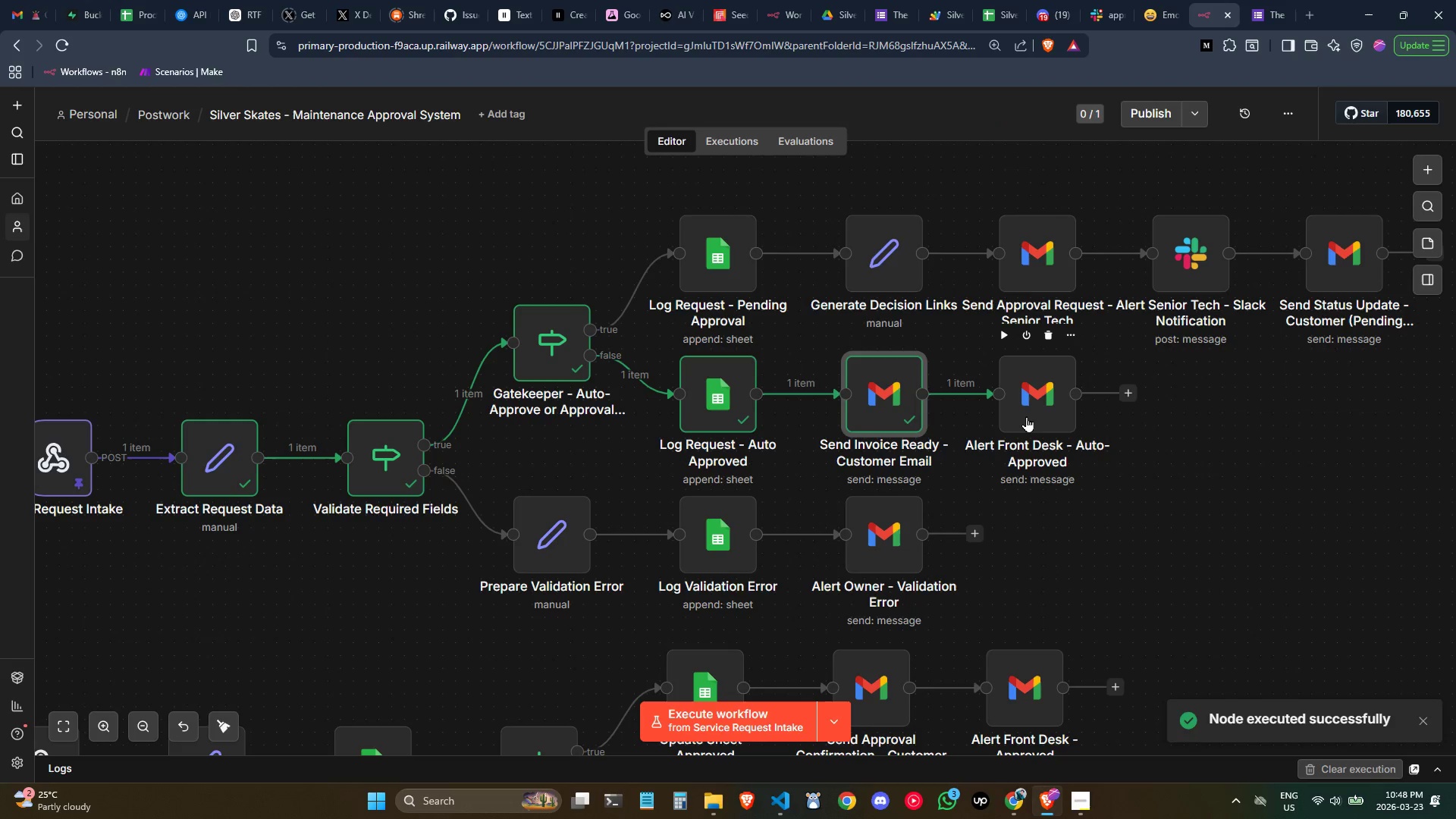 
double_click([1028, 410])
 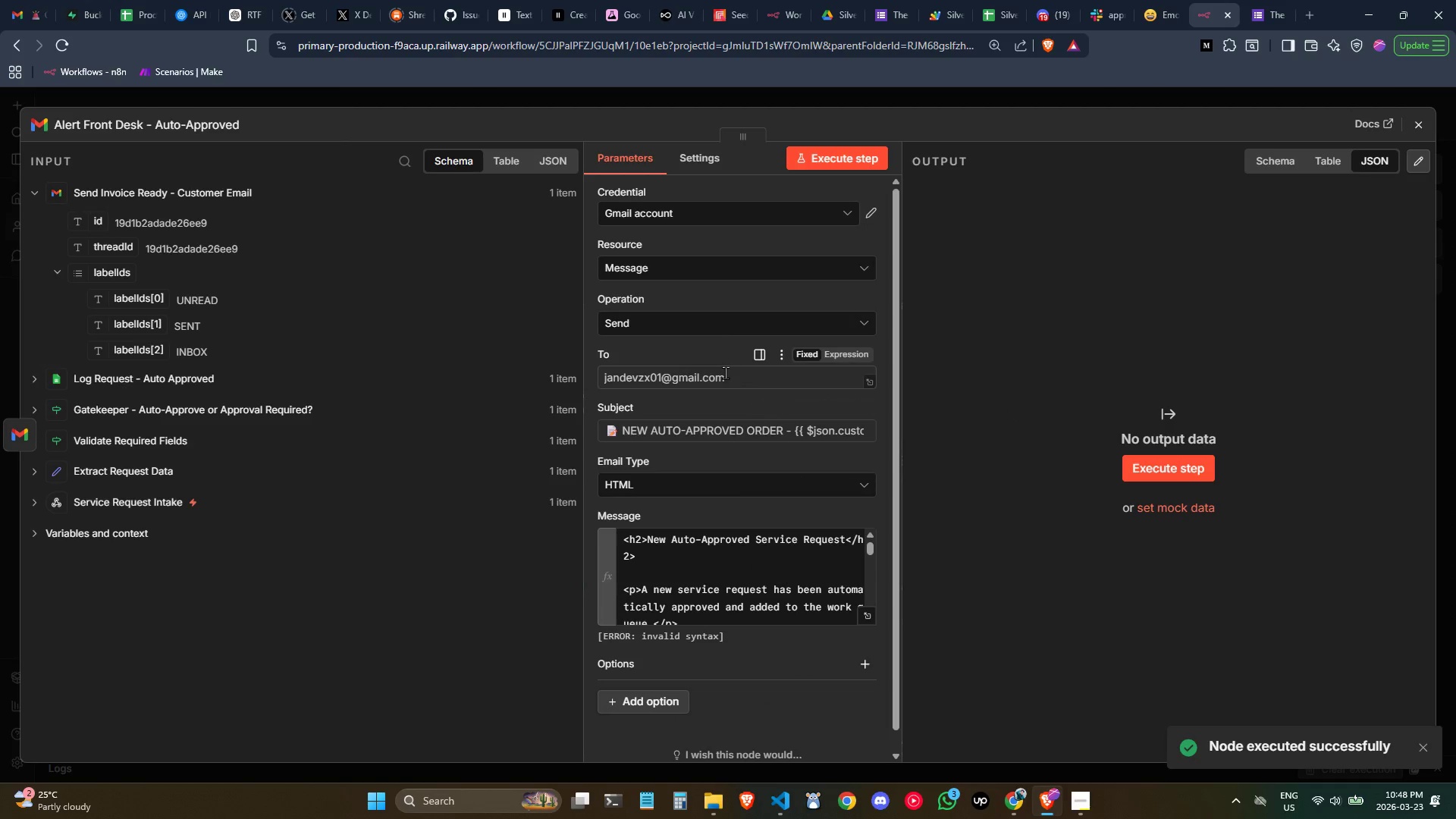 
scroll: coordinate [713, 365], scroll_direction: down, amount: 1.0
 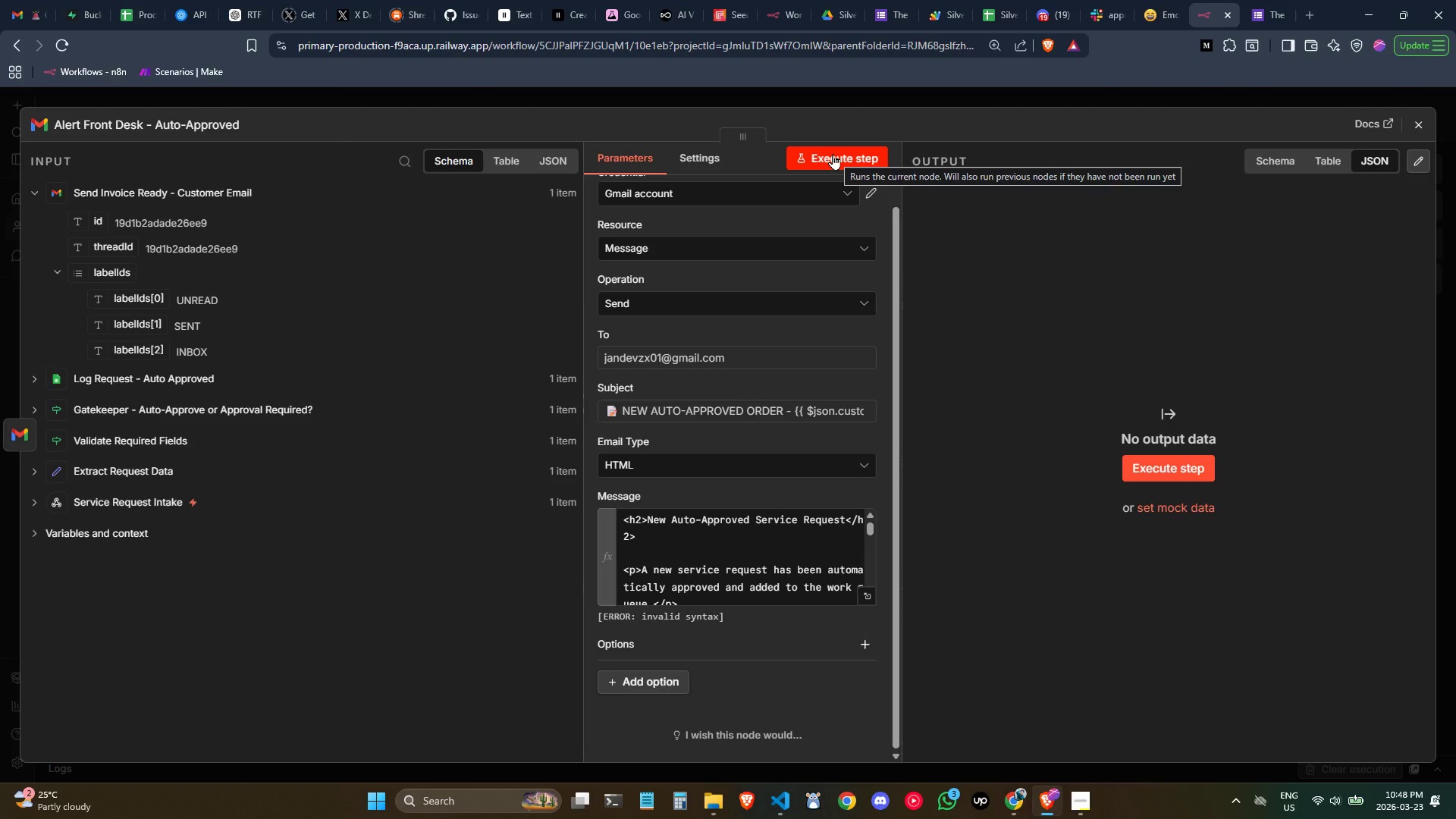 
double_click([817, 413])
 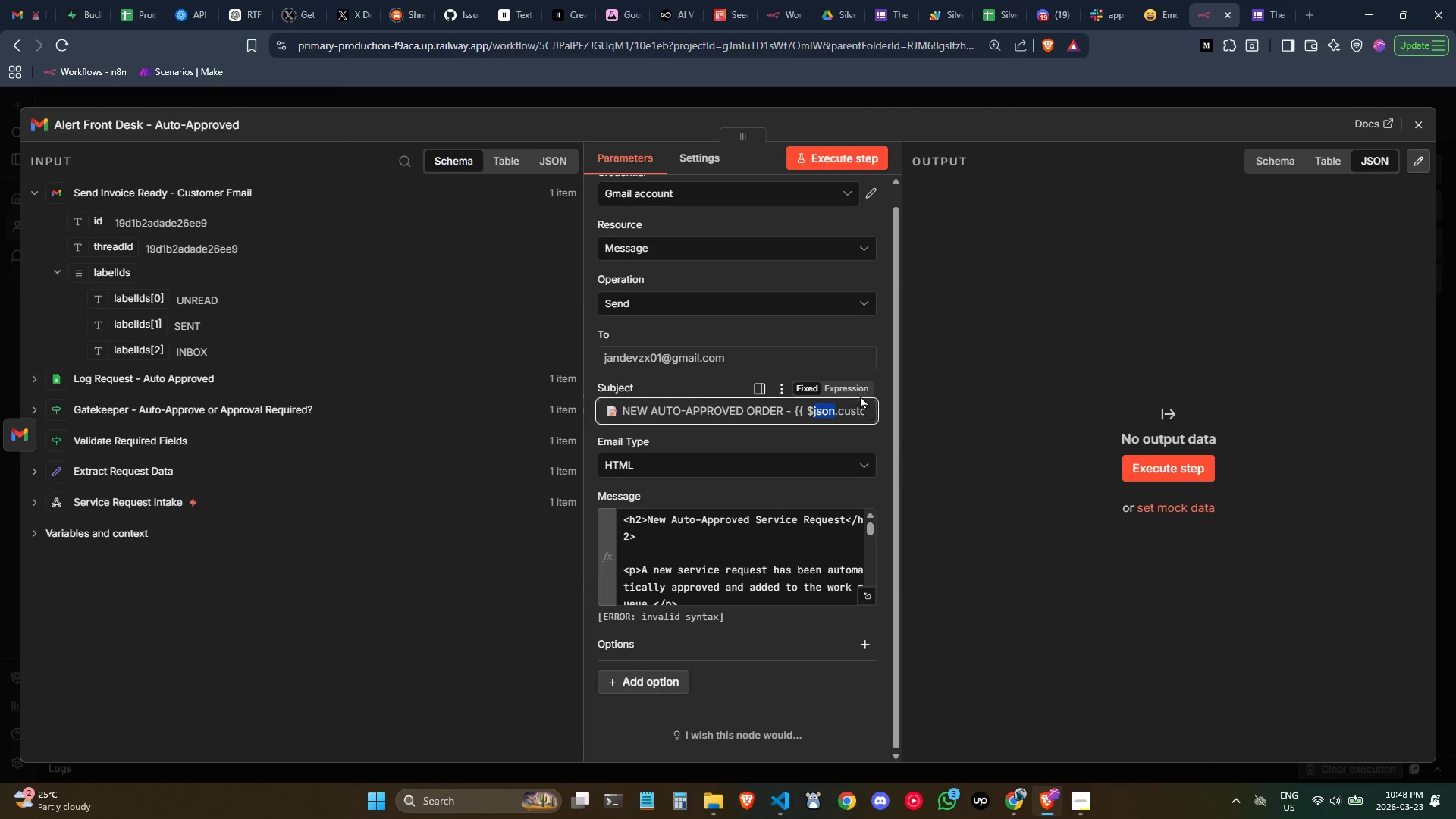 
left_click([857, 392])
 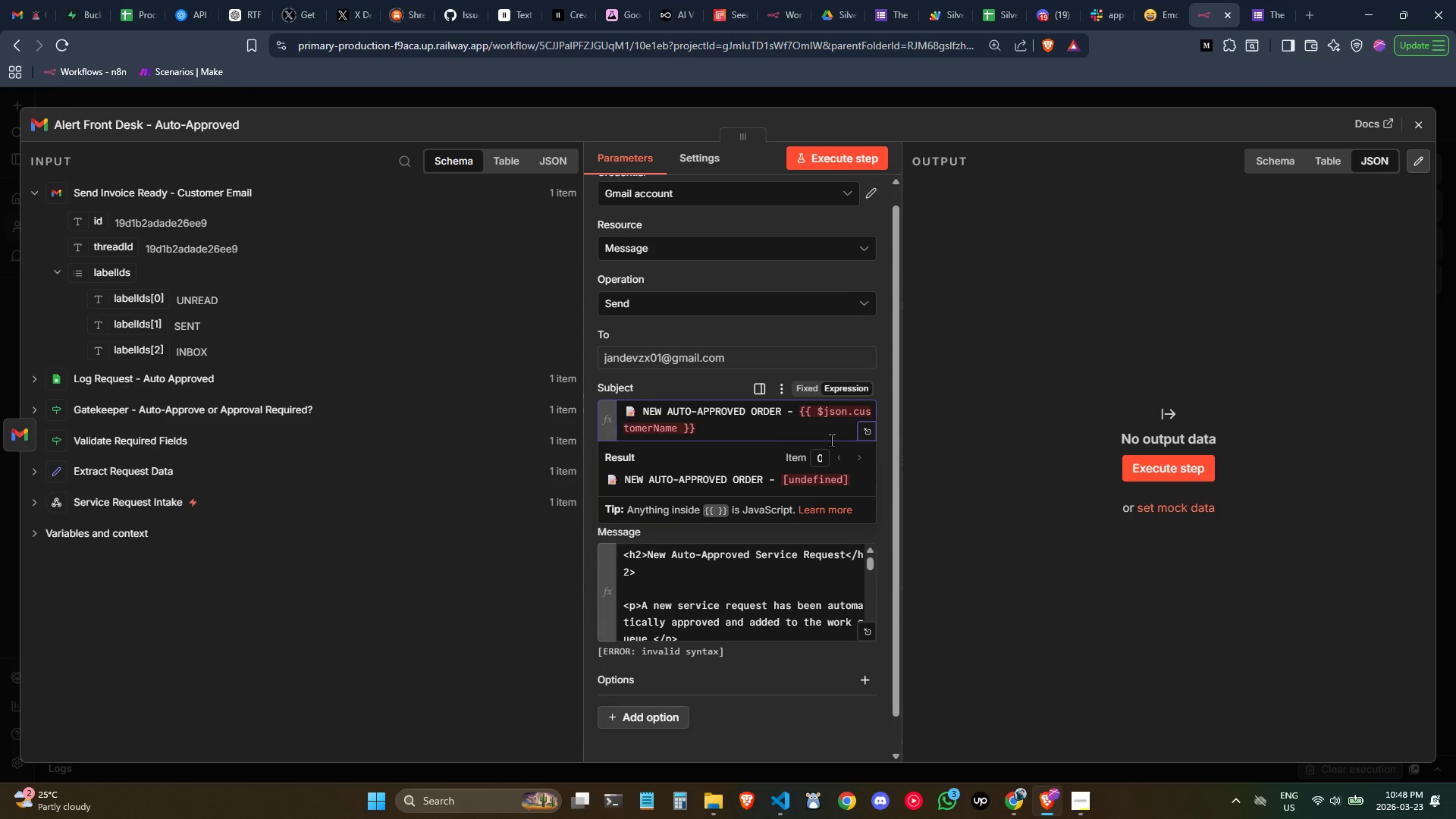 
left_click([740, 426])
 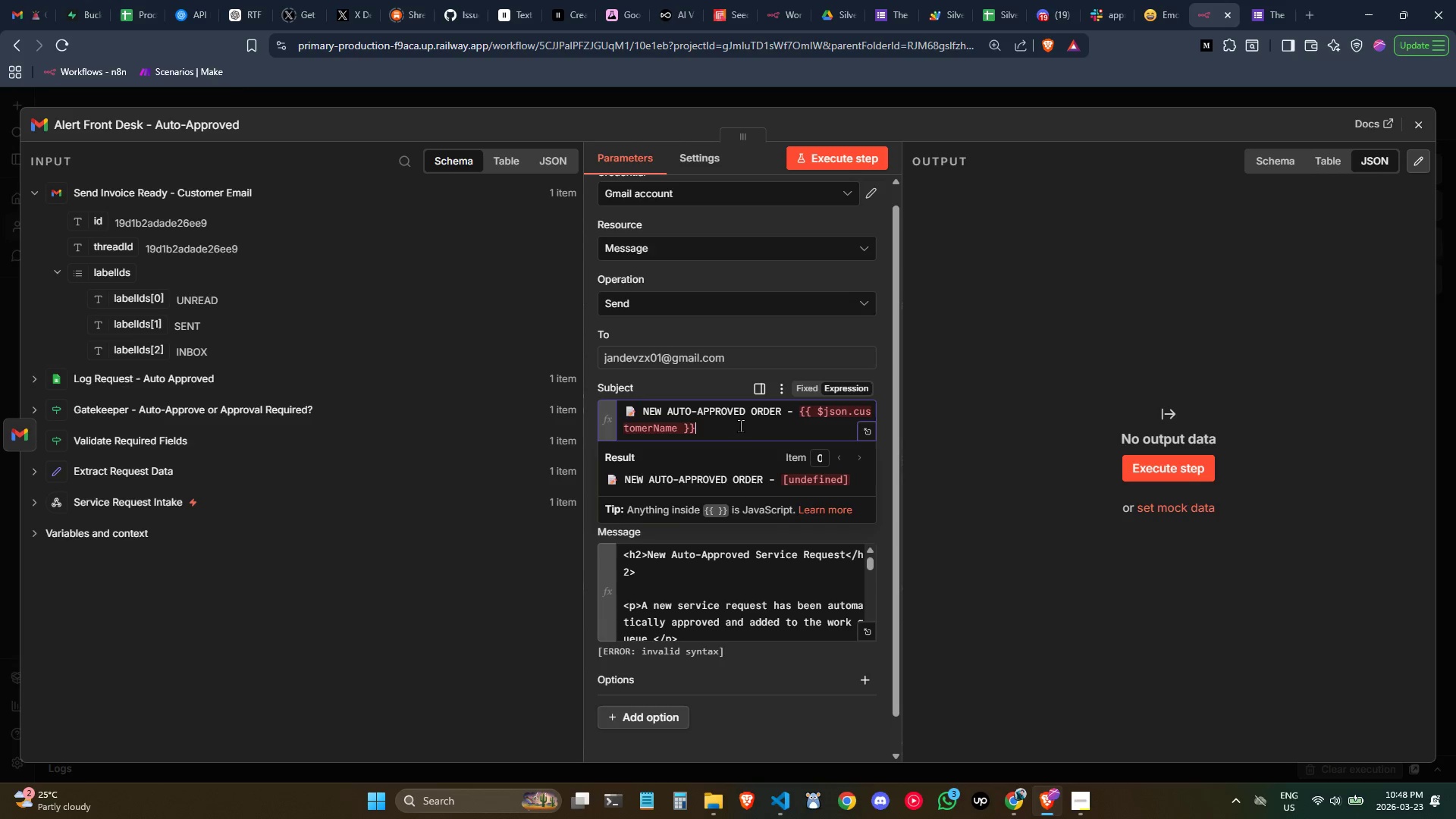 
left_click_drag(start_coordinate=[740, 425], to_coordinate=[803, 411])
 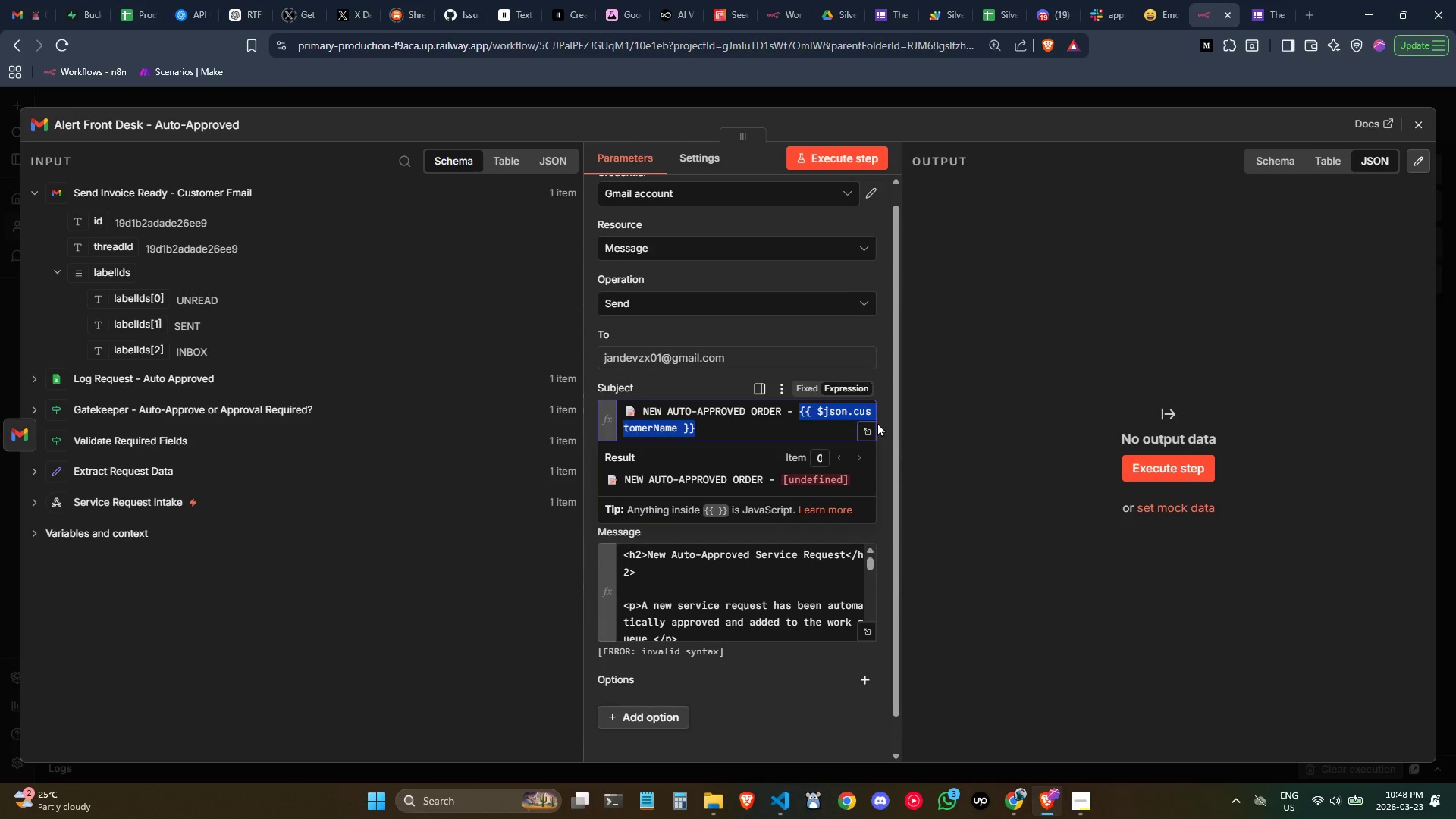 
key(Control+ControlLeft)
 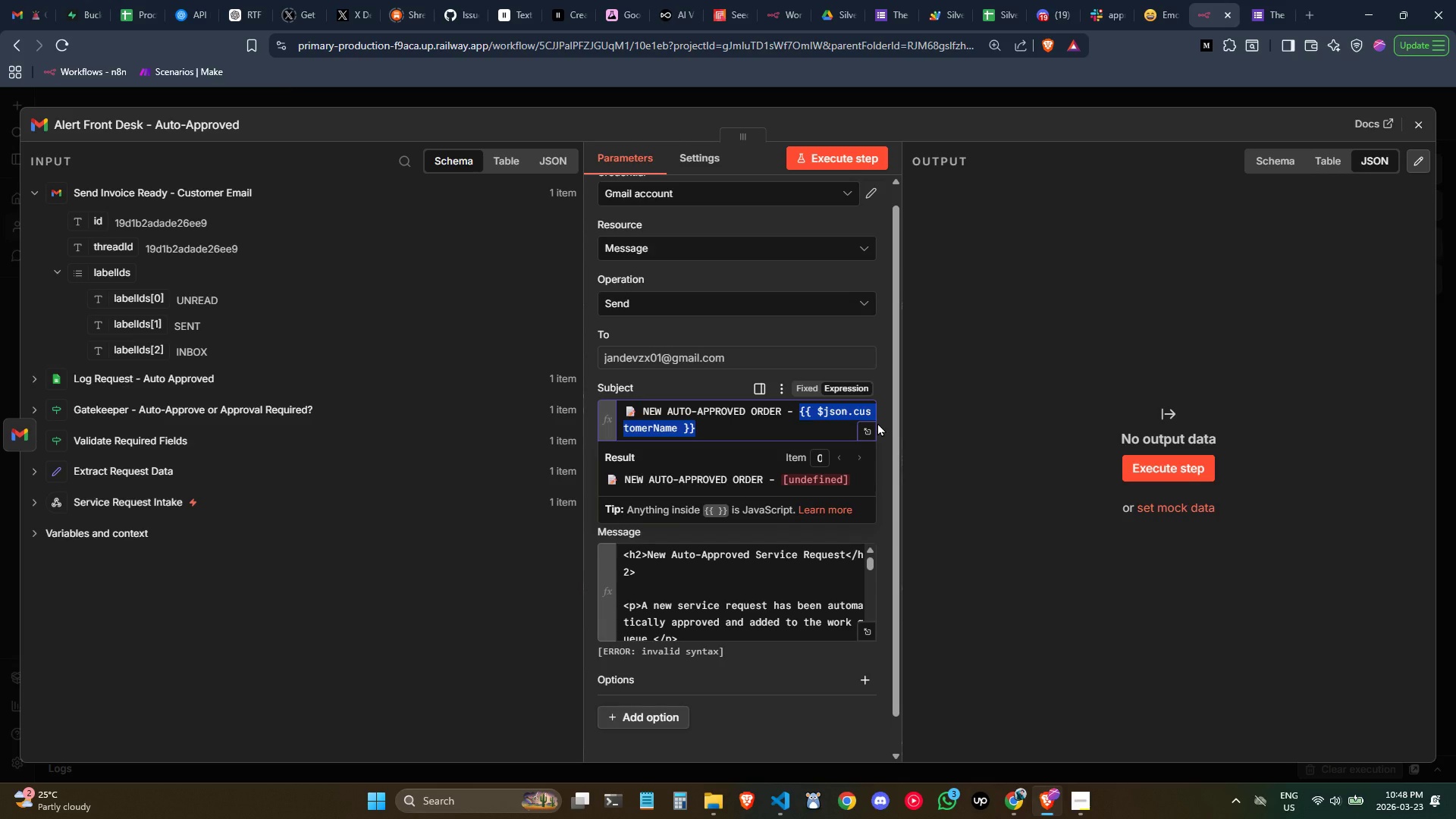 
key(Backspace)
 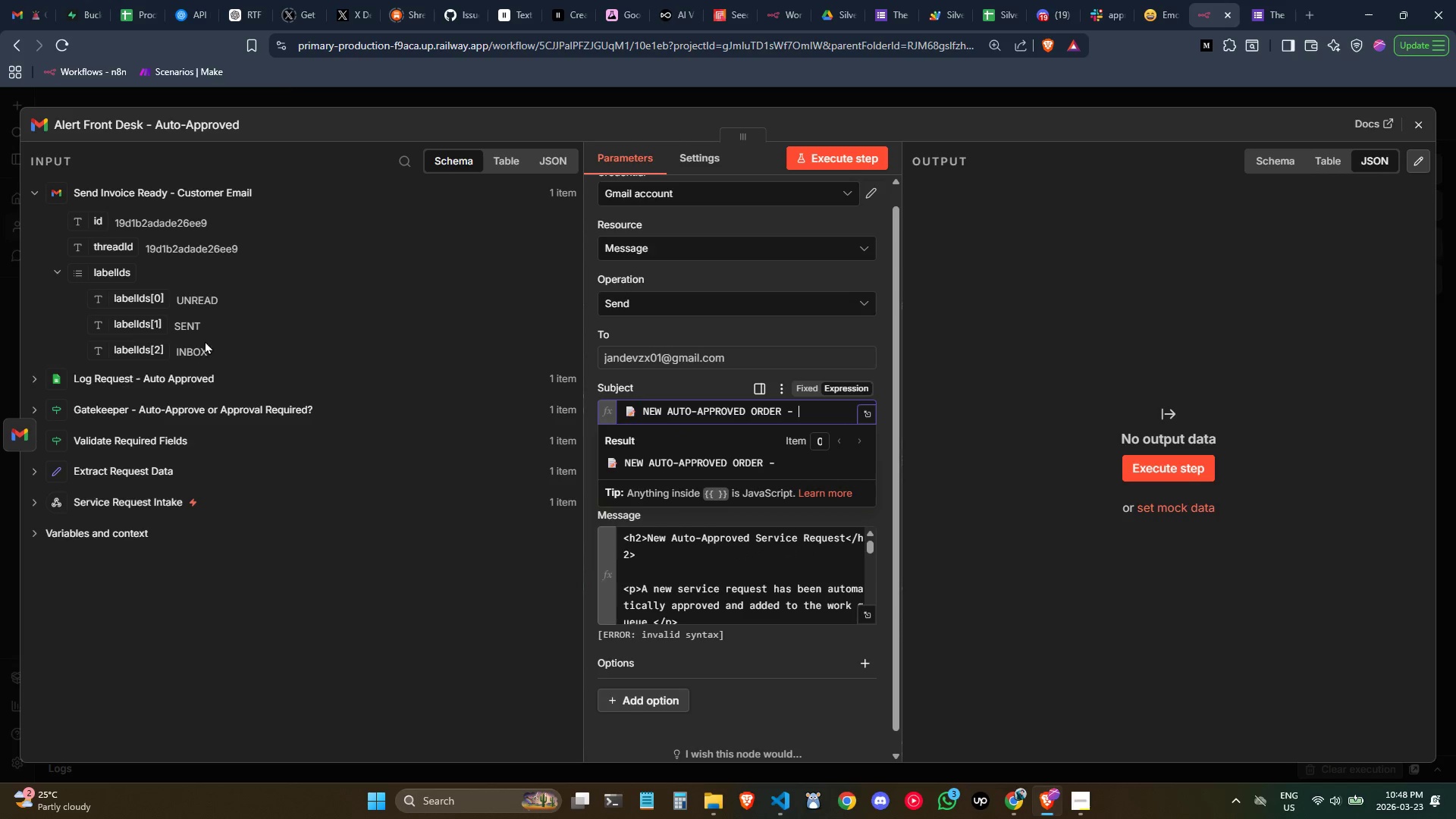 
left_click([42, 377])
 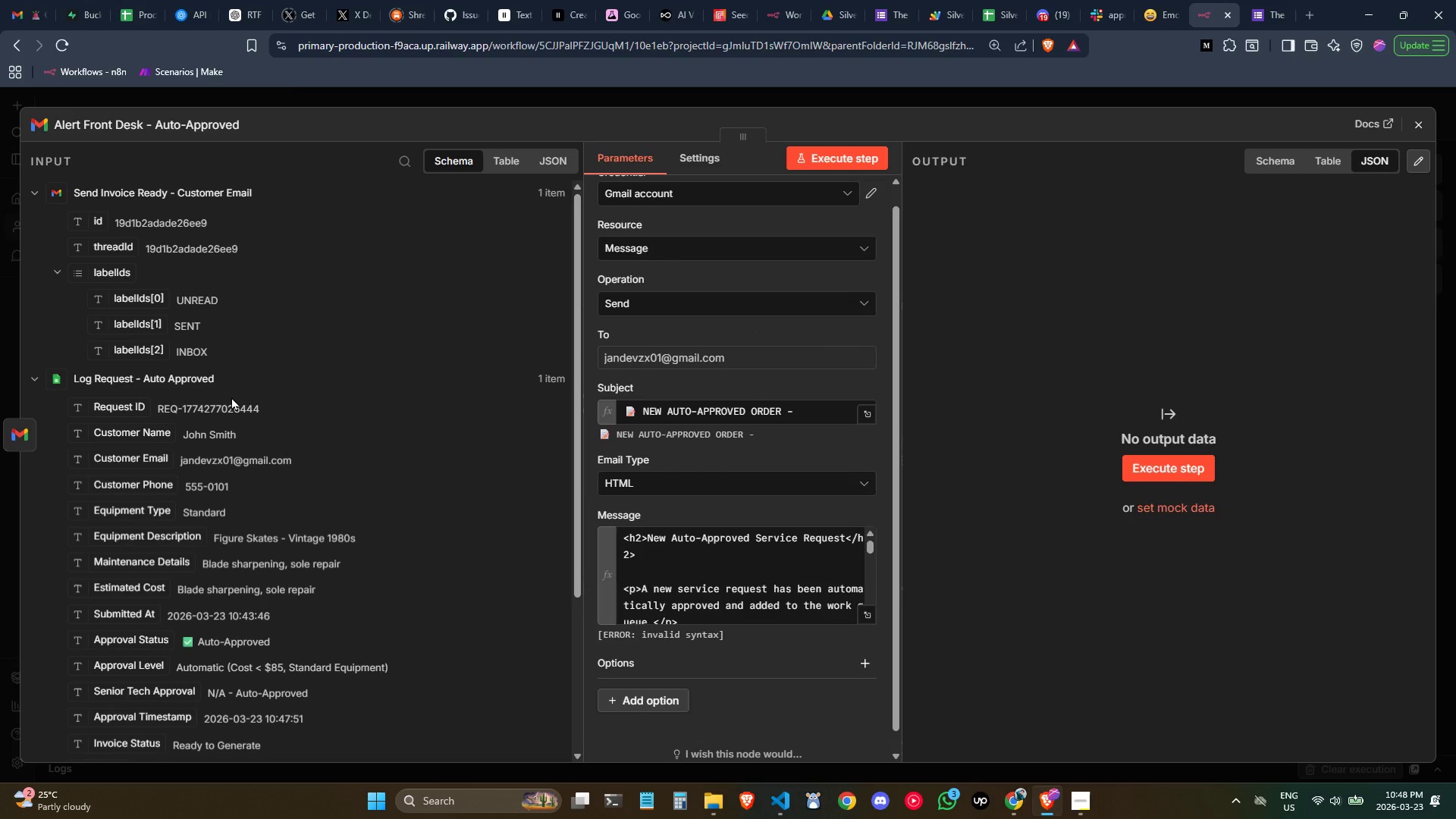 
left_click_drag(start_coordinate=[148, 432], to_coordinate=[834, 422])
 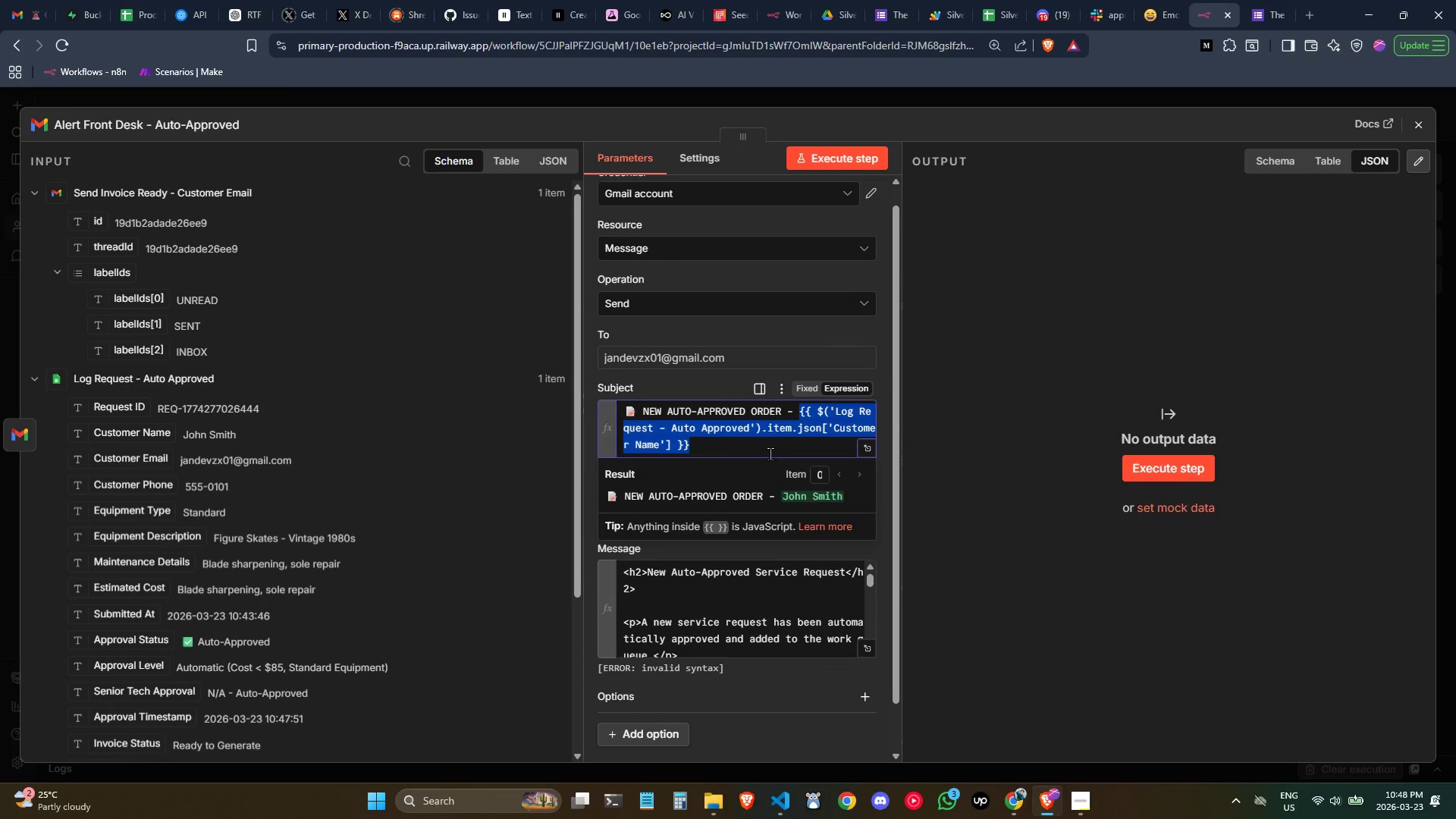 
left_click([768, 453])
 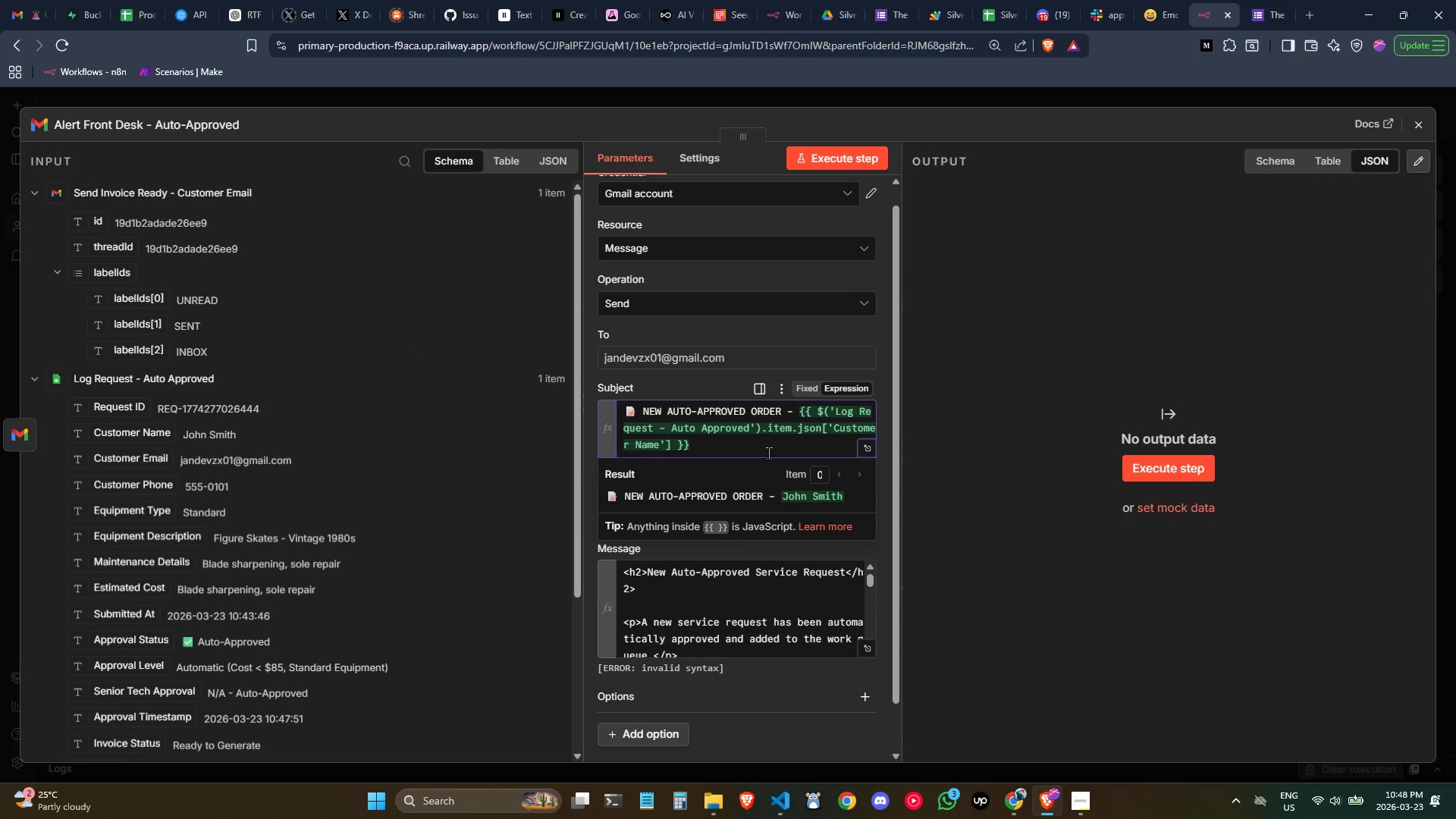 
key(Space)
 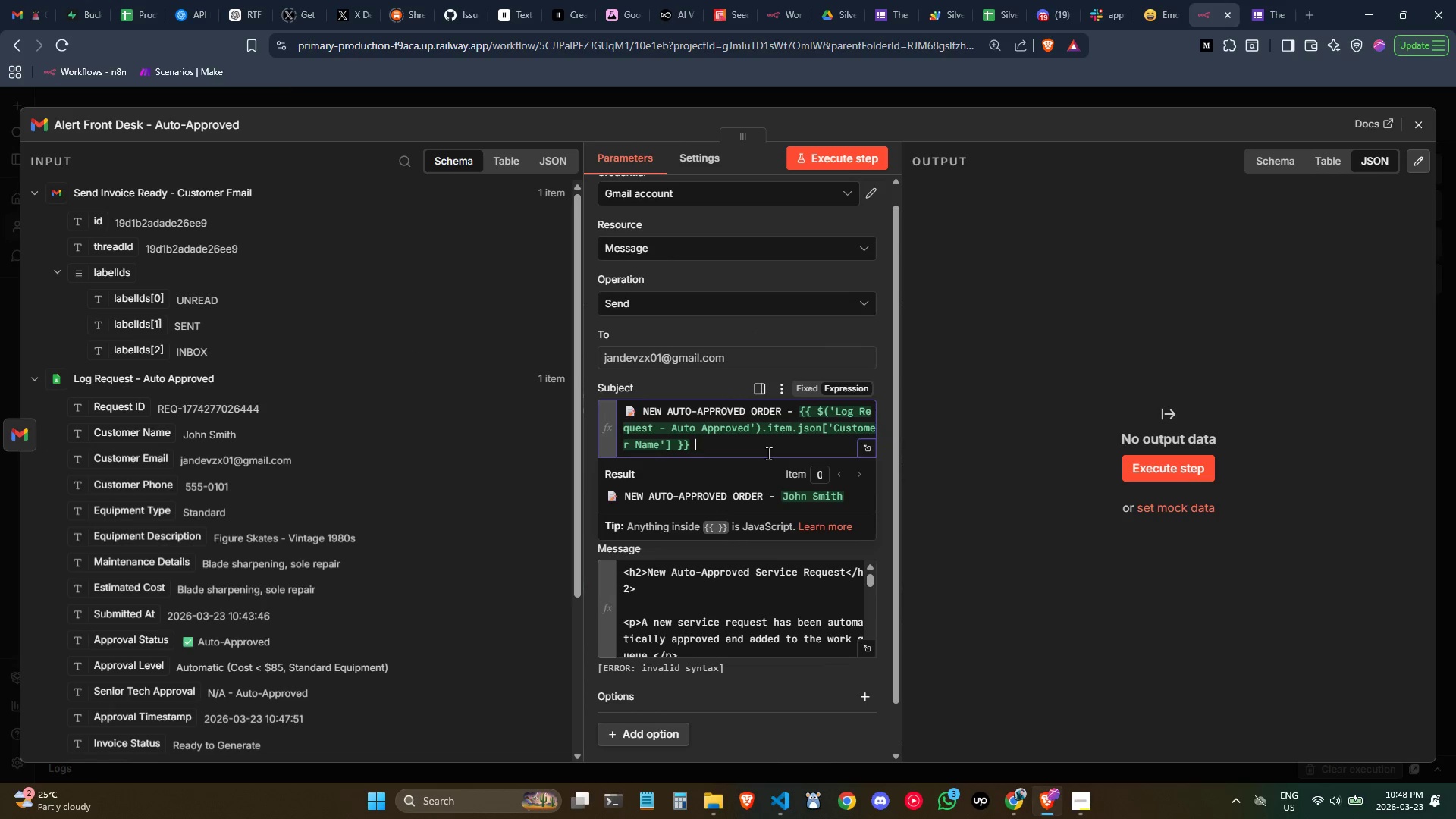 
key(Minus)
 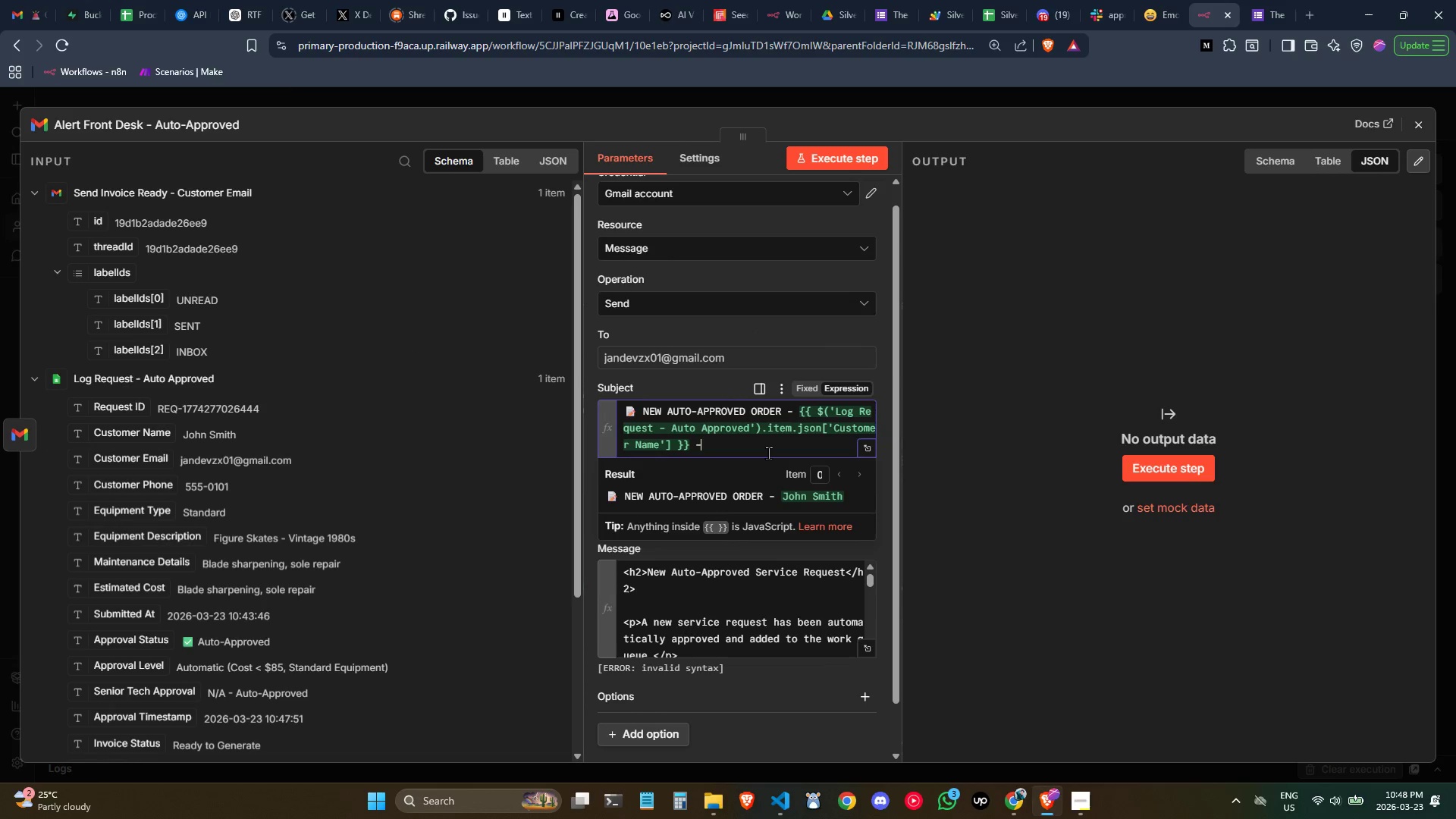 
key(Space)
 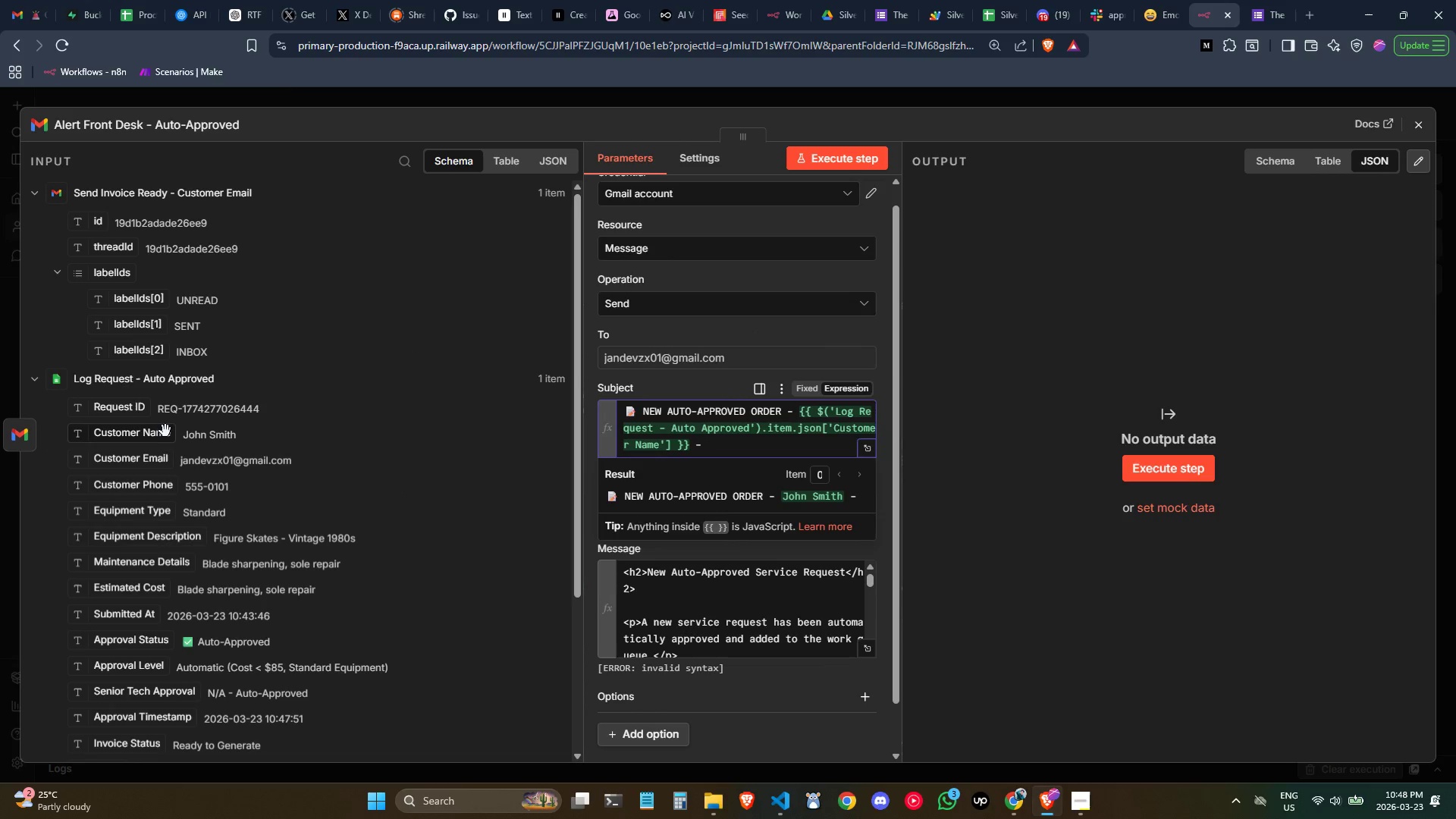 
left_click_drag(start_coordinate=[127, 407], to_coordinate=[773, 441])
 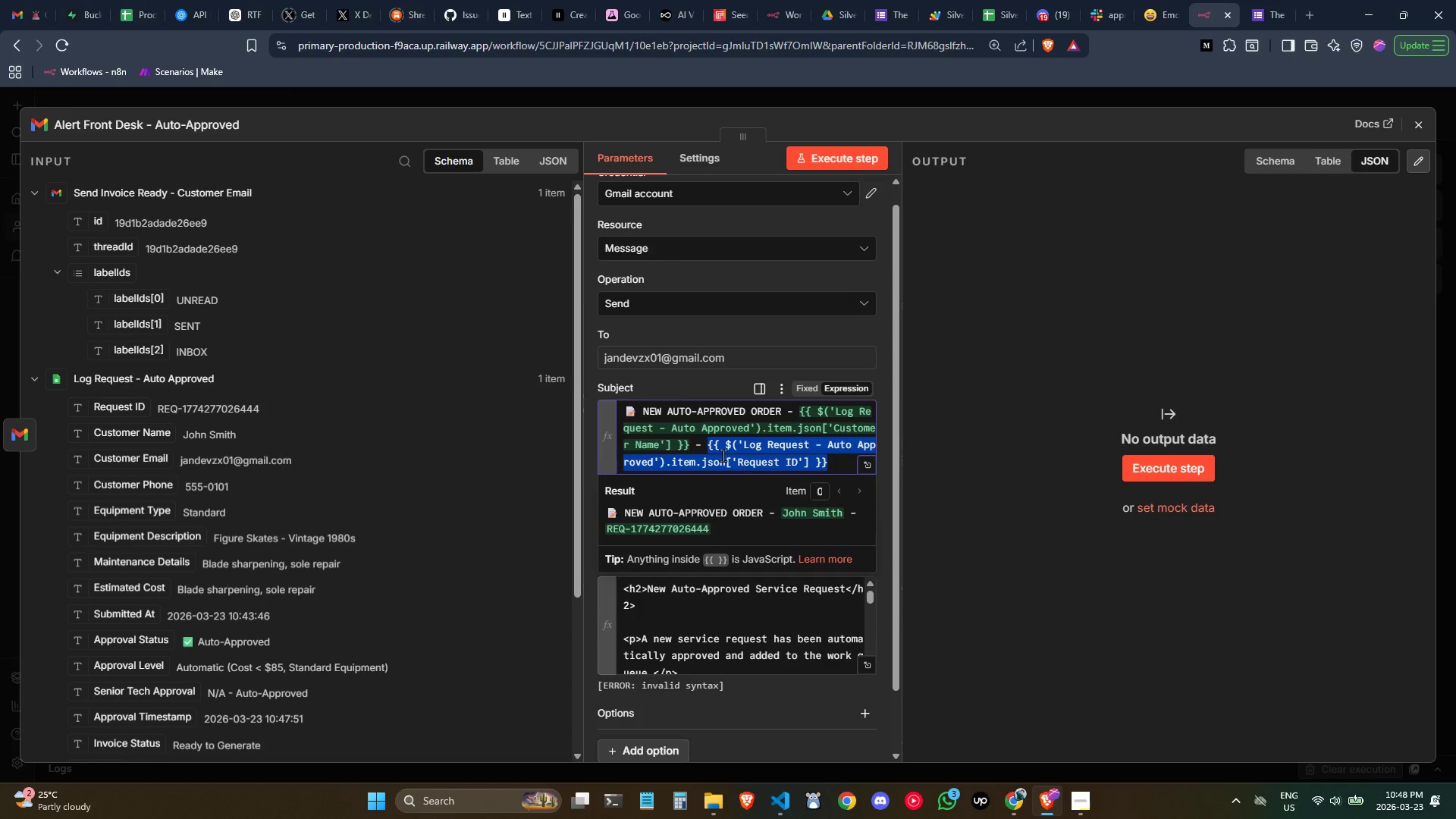 
left_click([708, 448])
 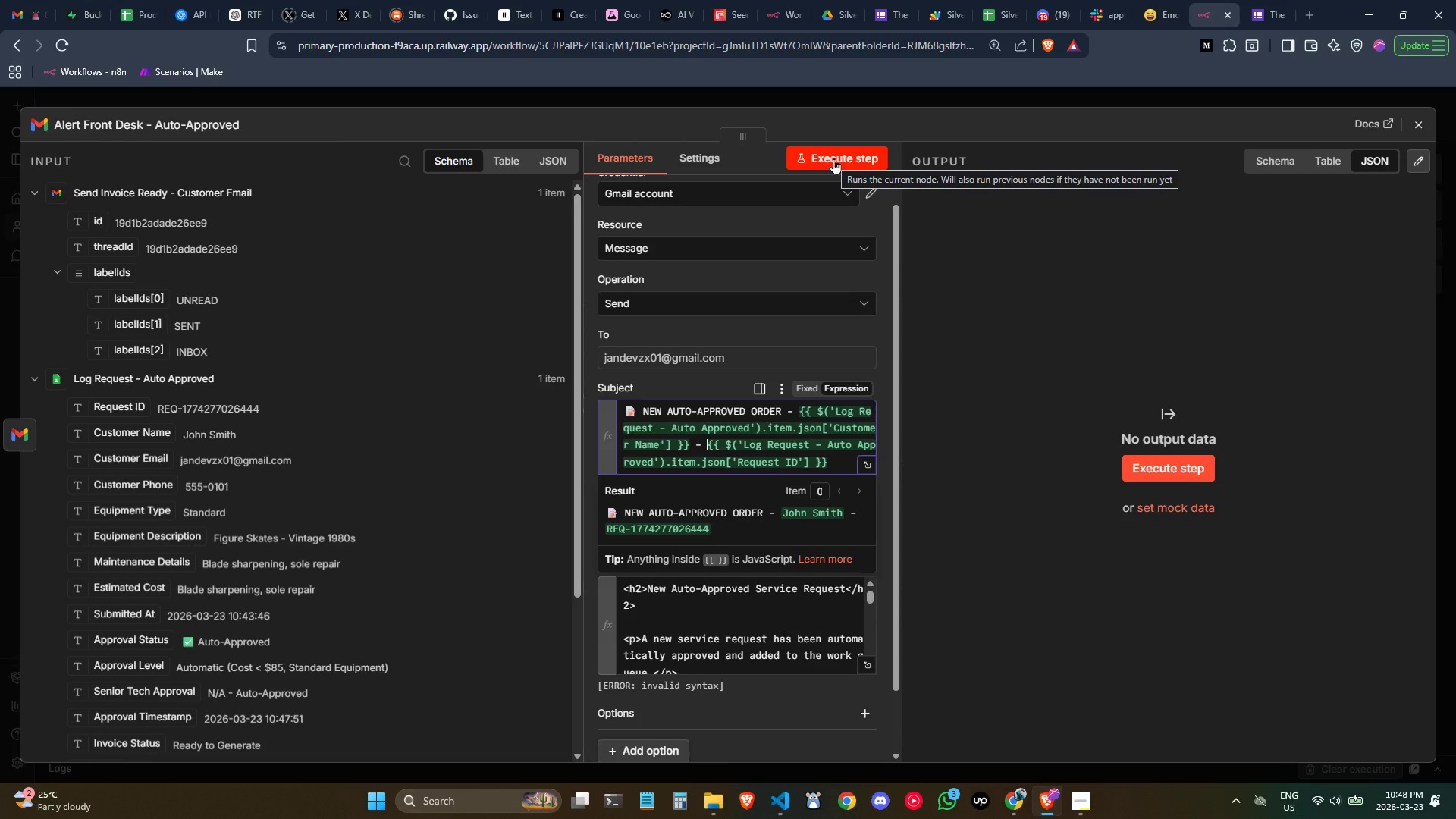 
wait(12.42)
 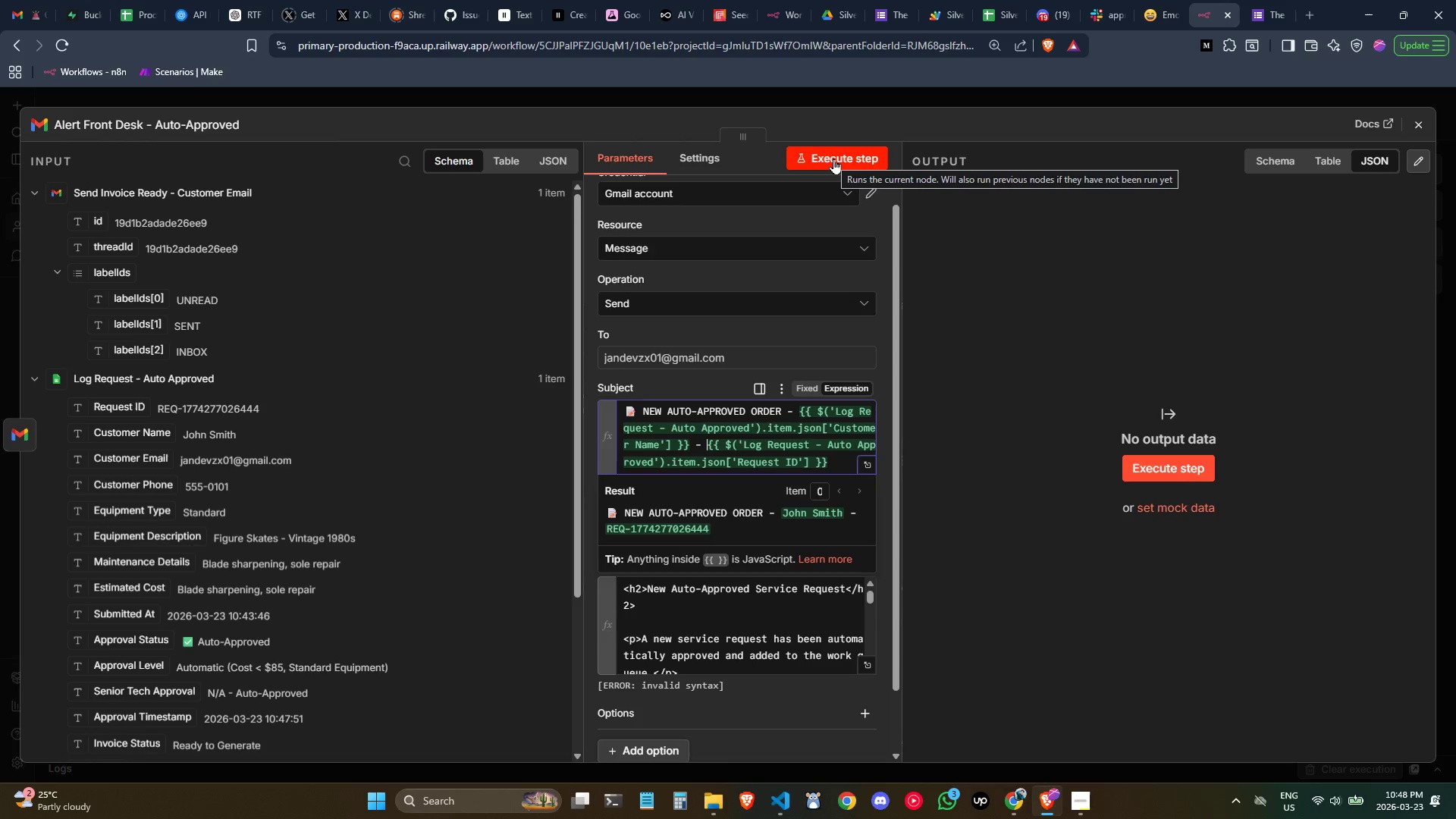 
left_click([976, 390])
 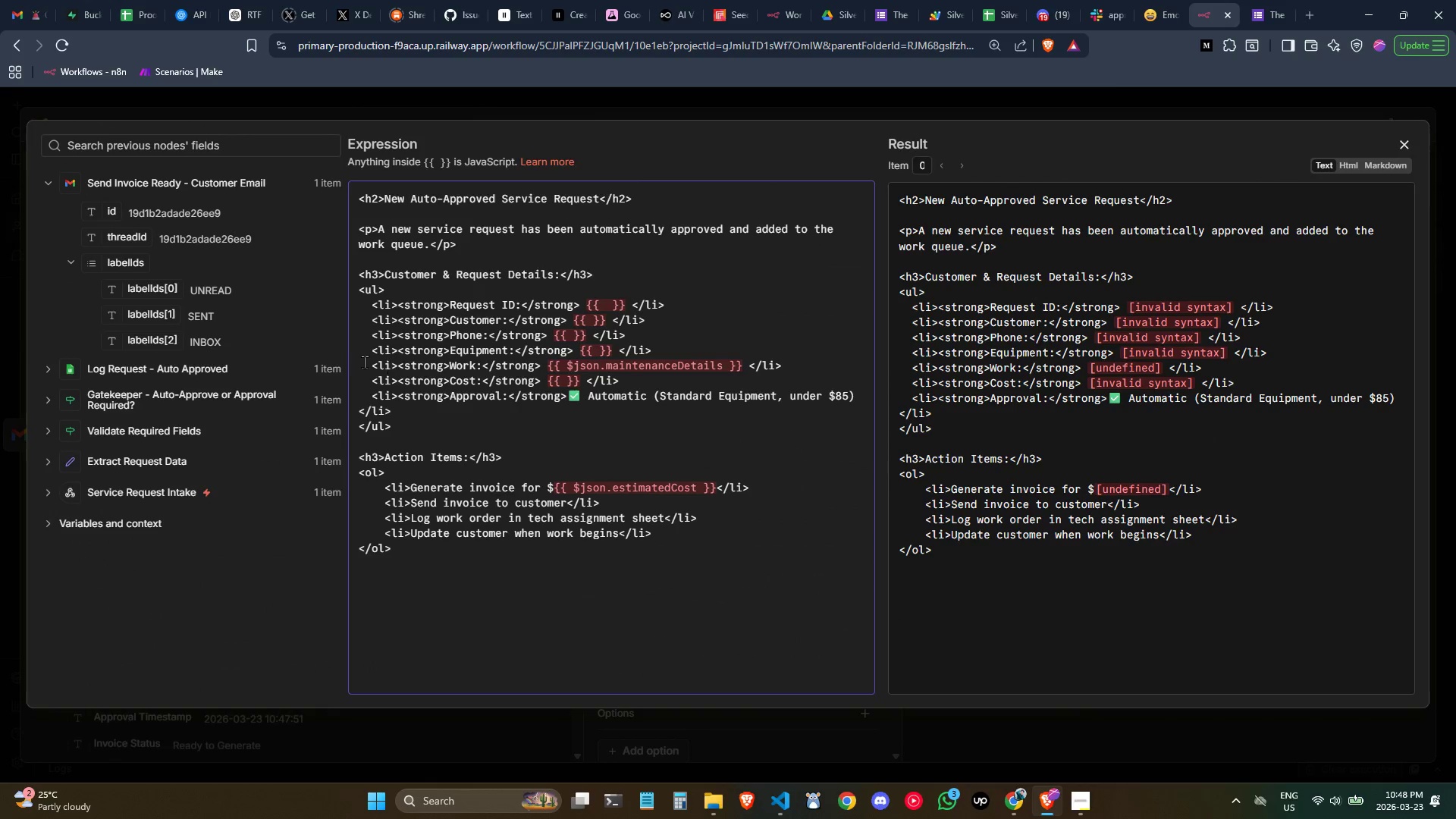 
wait(5.16)
 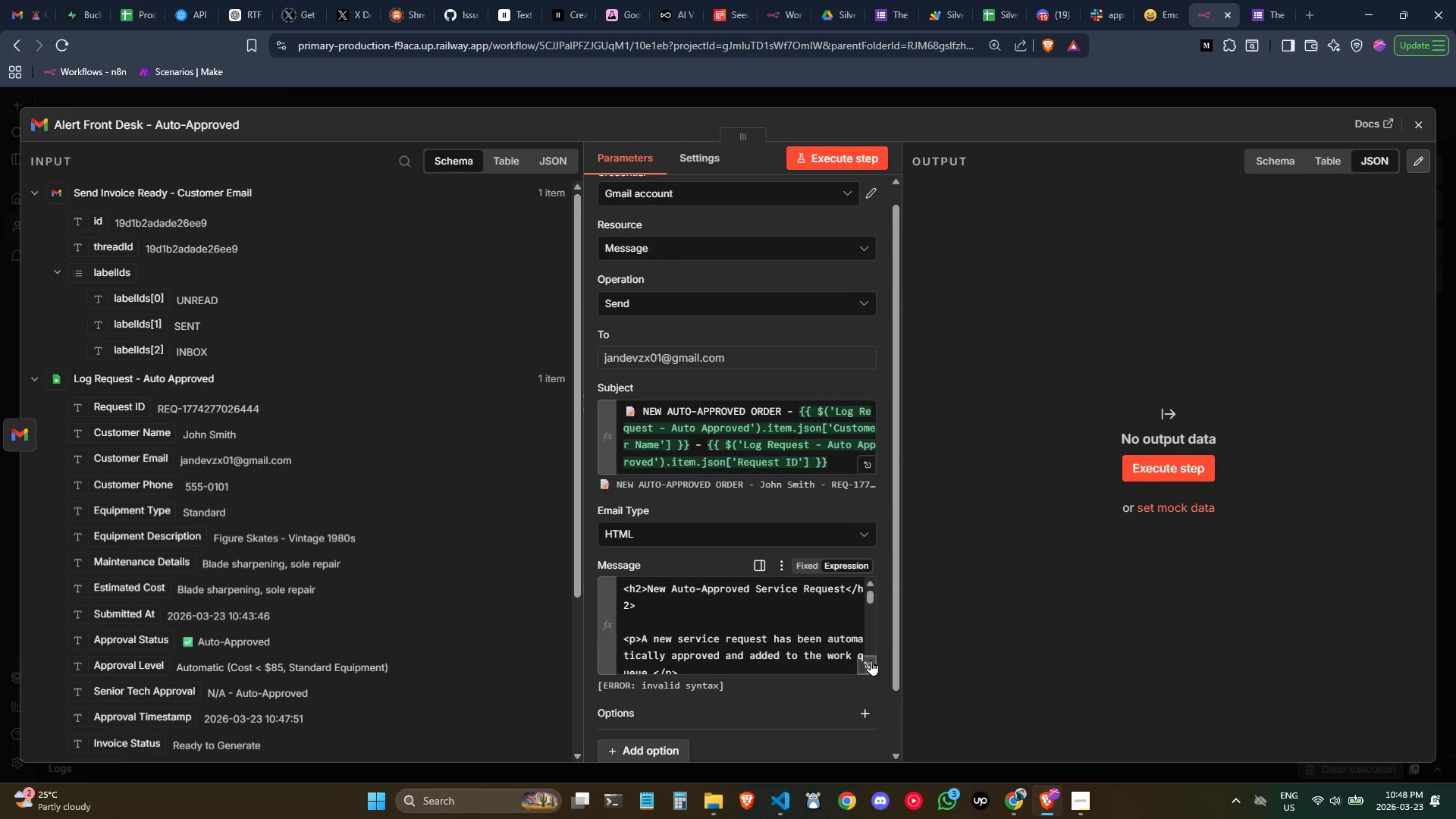 
left_click([46, 175])
 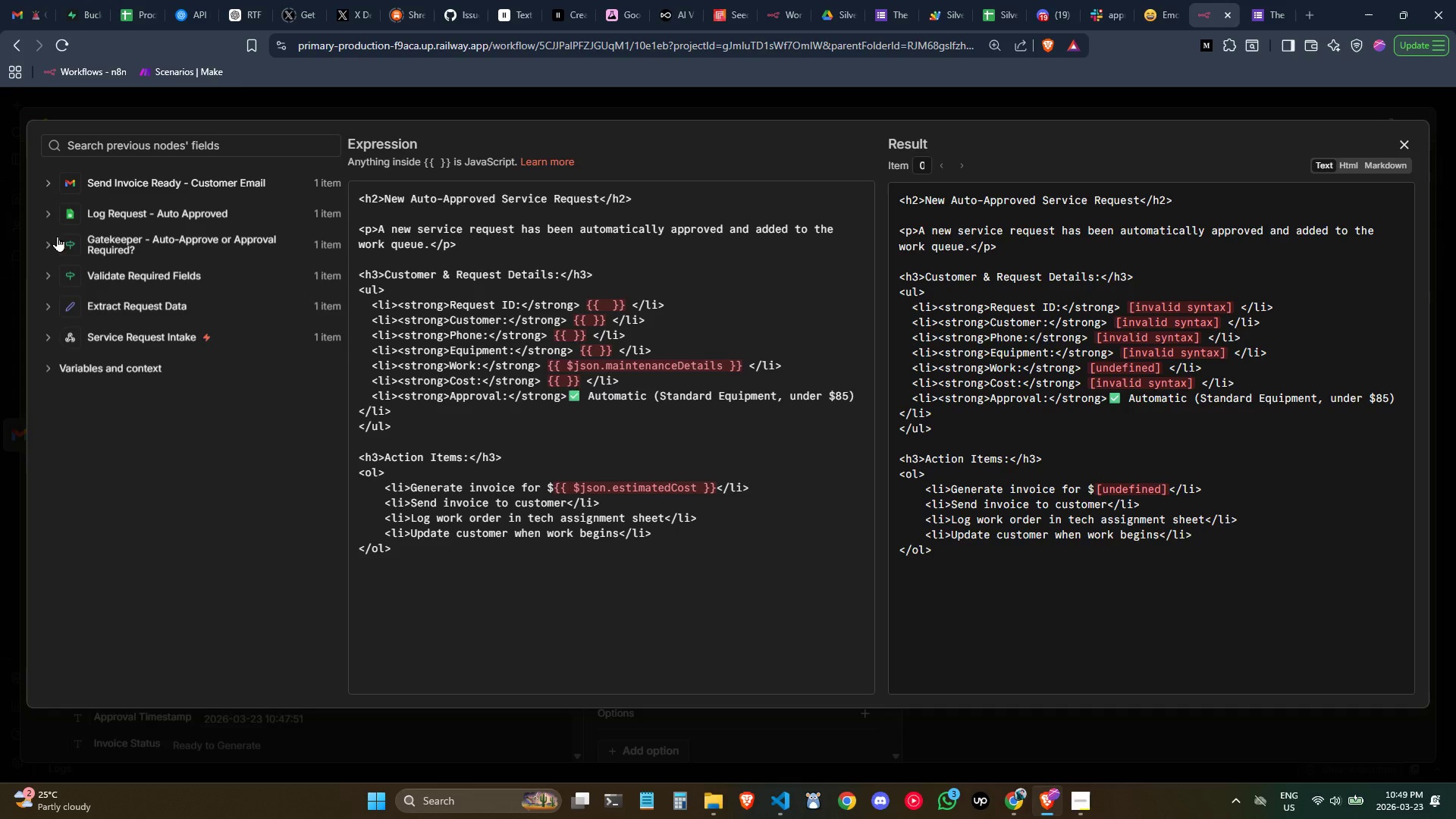 
left_click([56, 218])
 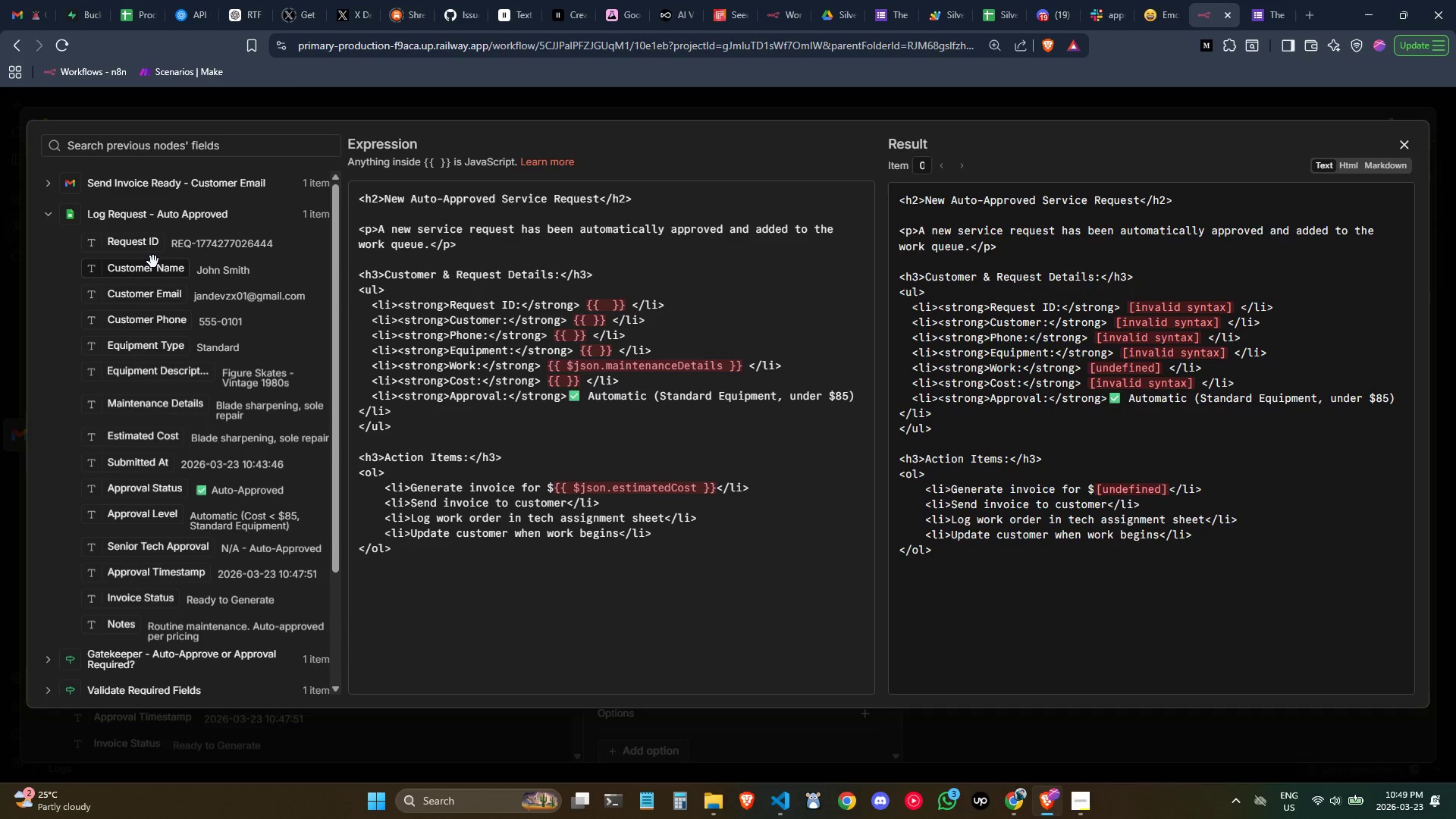 
left_click_drag(start_coordinate=[136, 245], to_coordinate=[607, 308])
 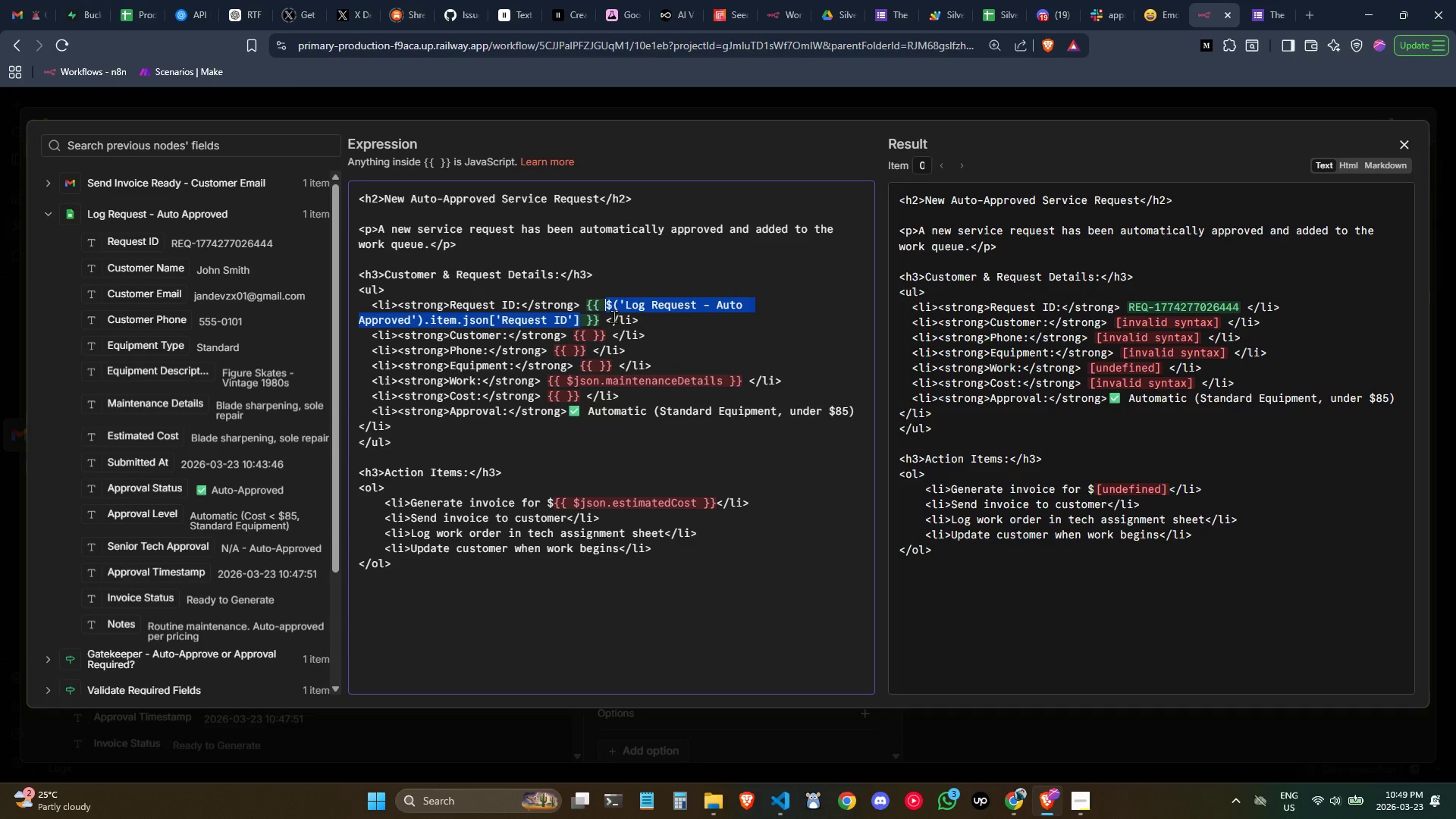 
key(Control+ControlLeft)
 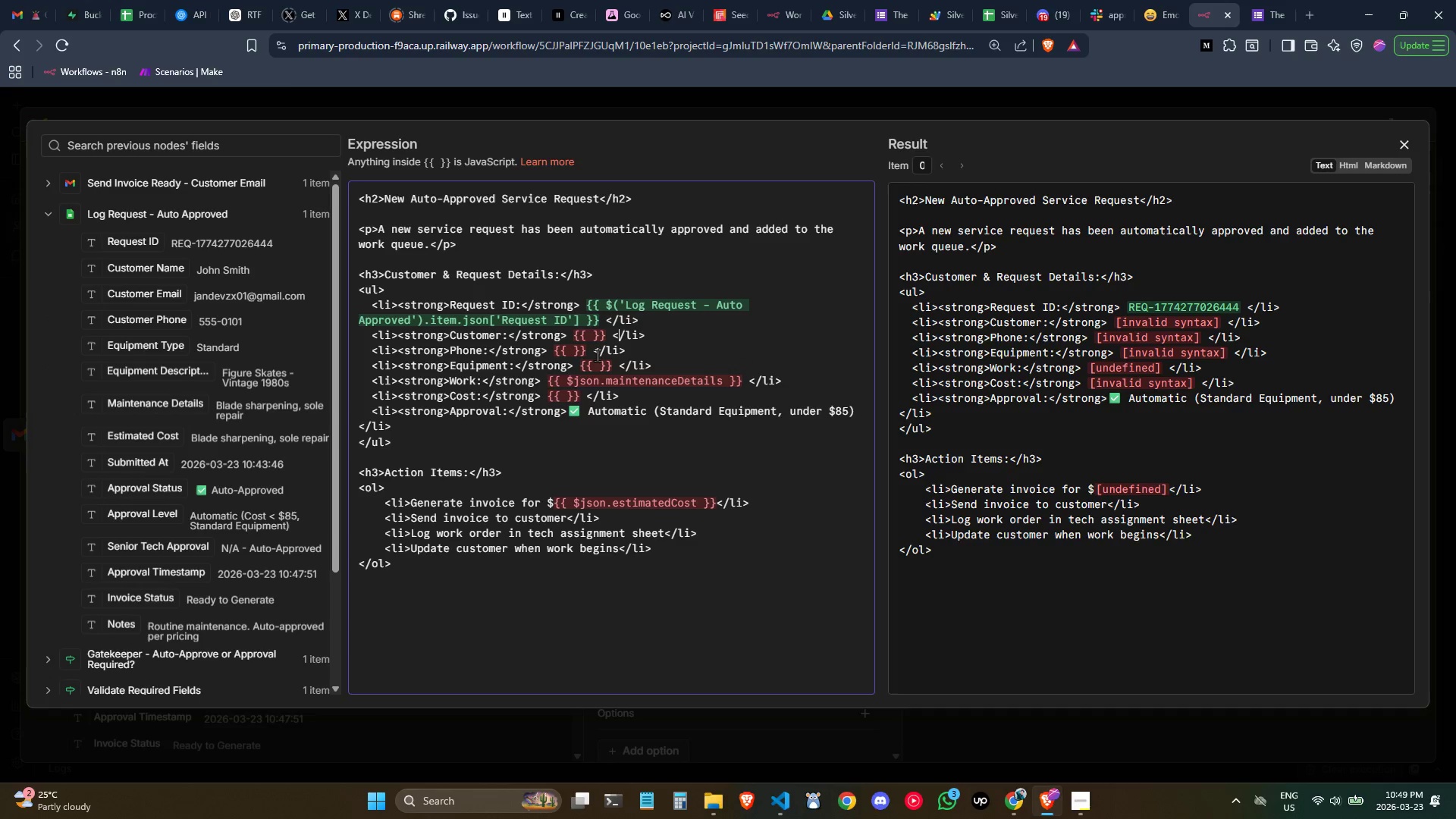 
left_click([592, 337])
 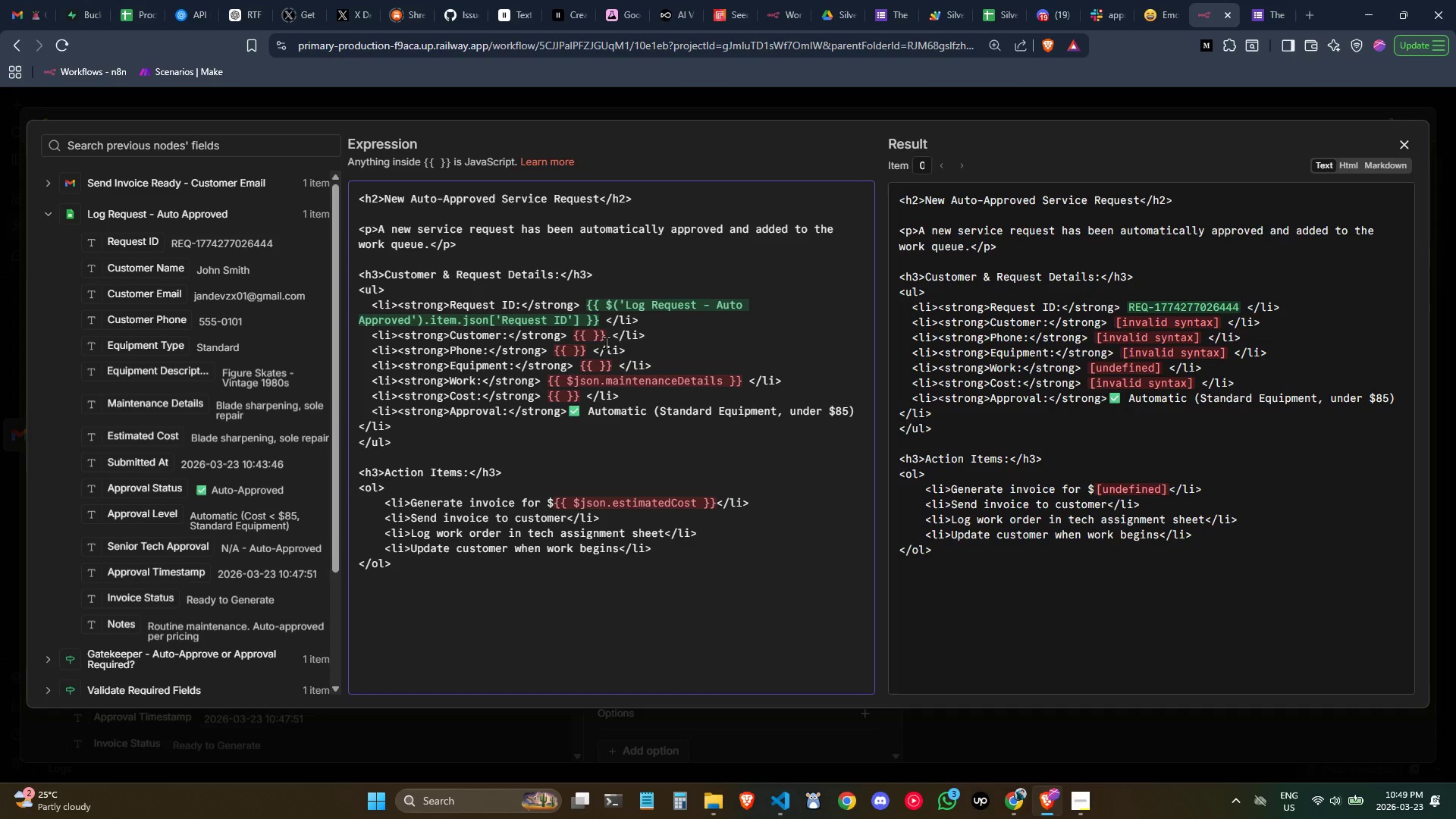 
left_click([591, 334])
 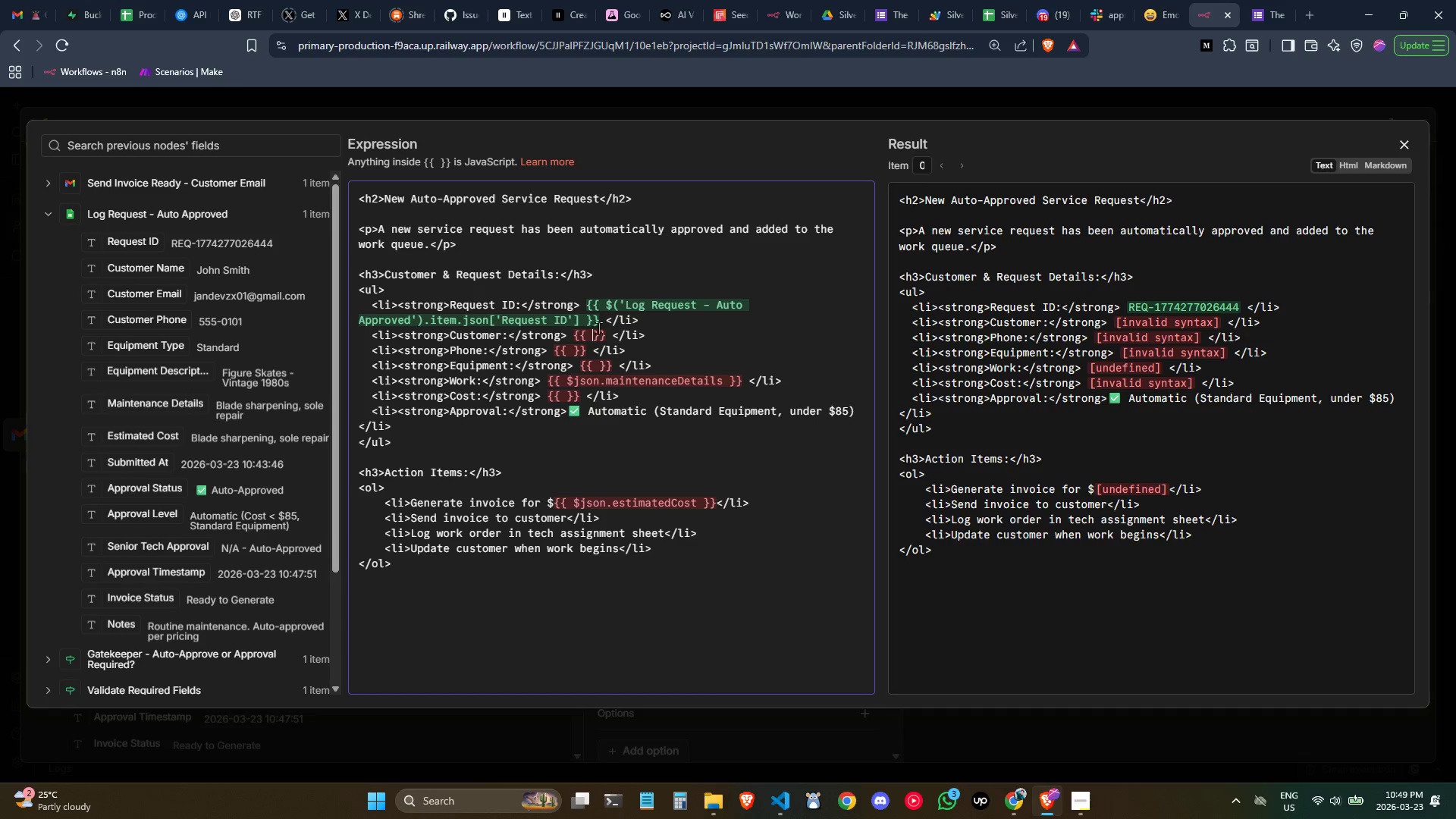 
left_click_drag(start_coordinate=[610, 331], to_coordinate=[603, 333])
 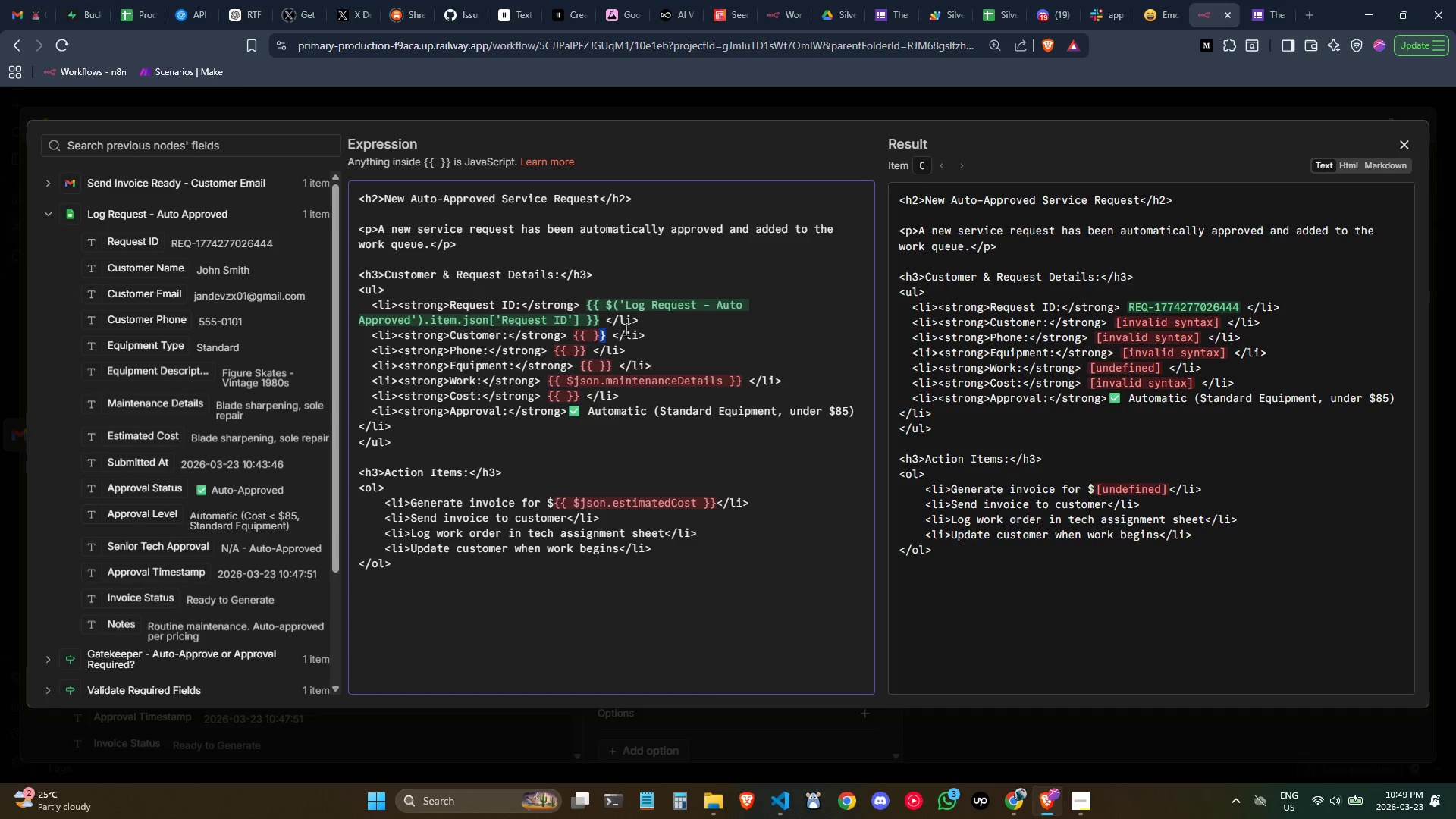 
left_click([626, 329])
 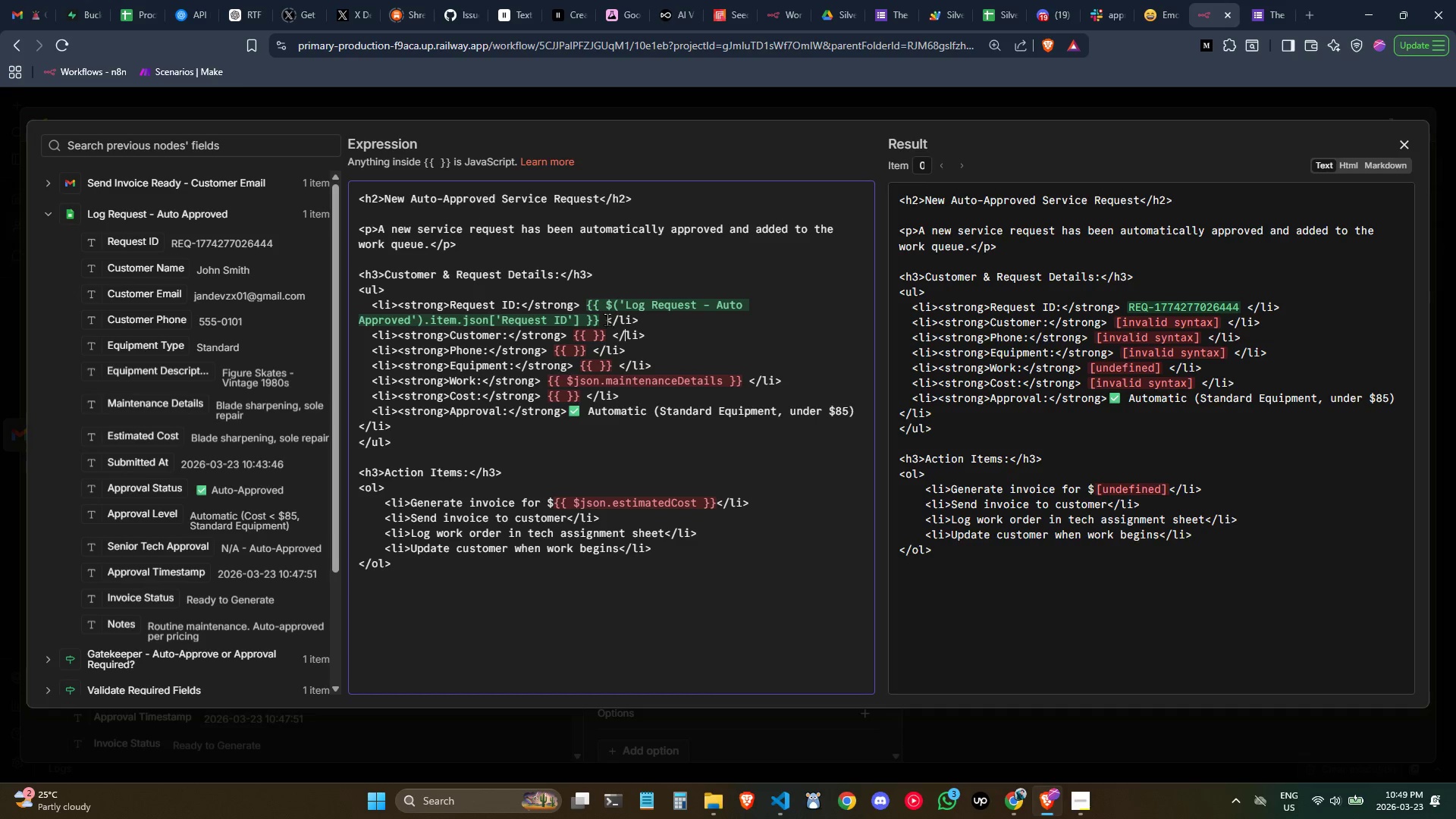 
left_click([604, 318])
 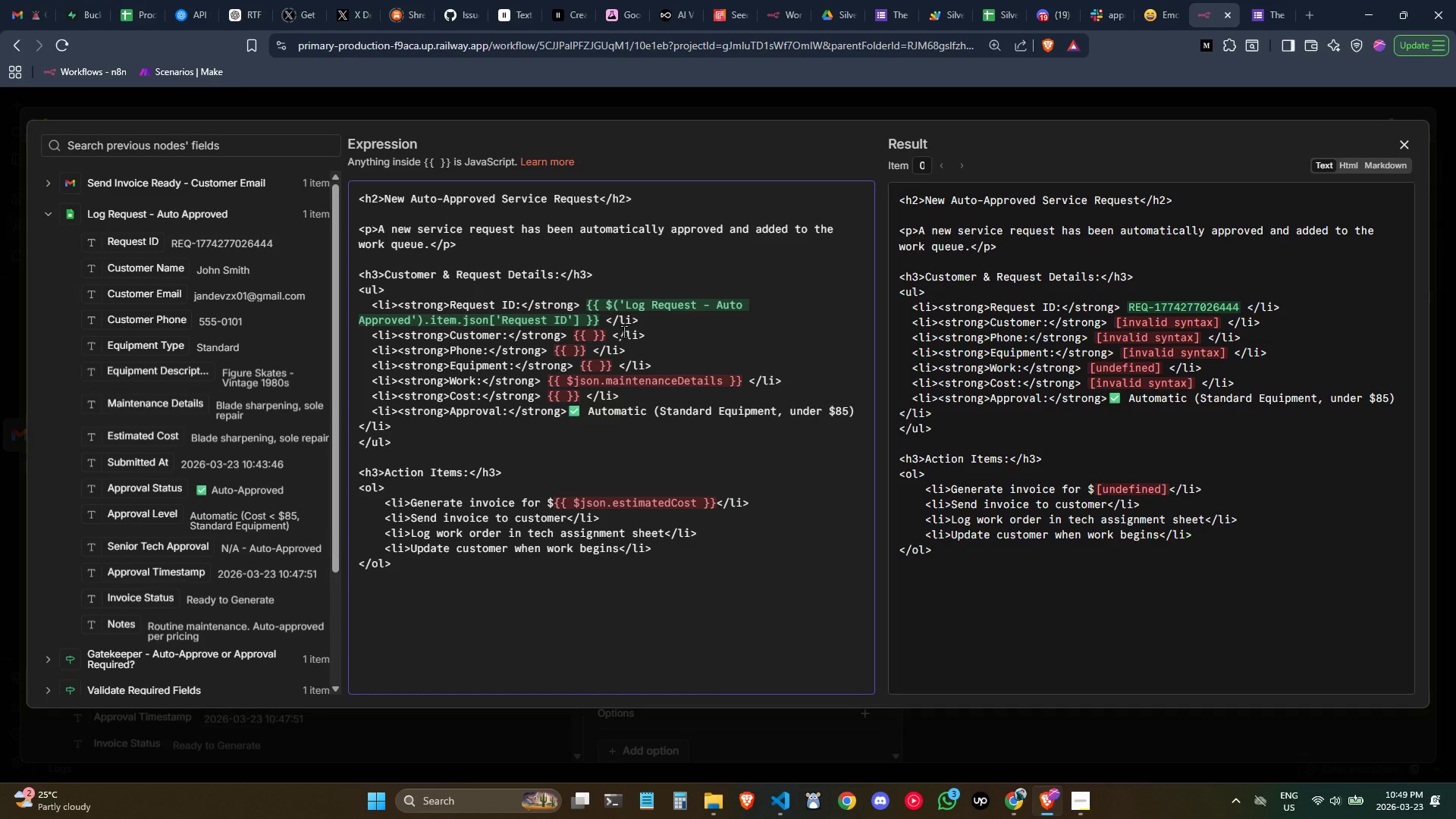 
key(Backspace)
 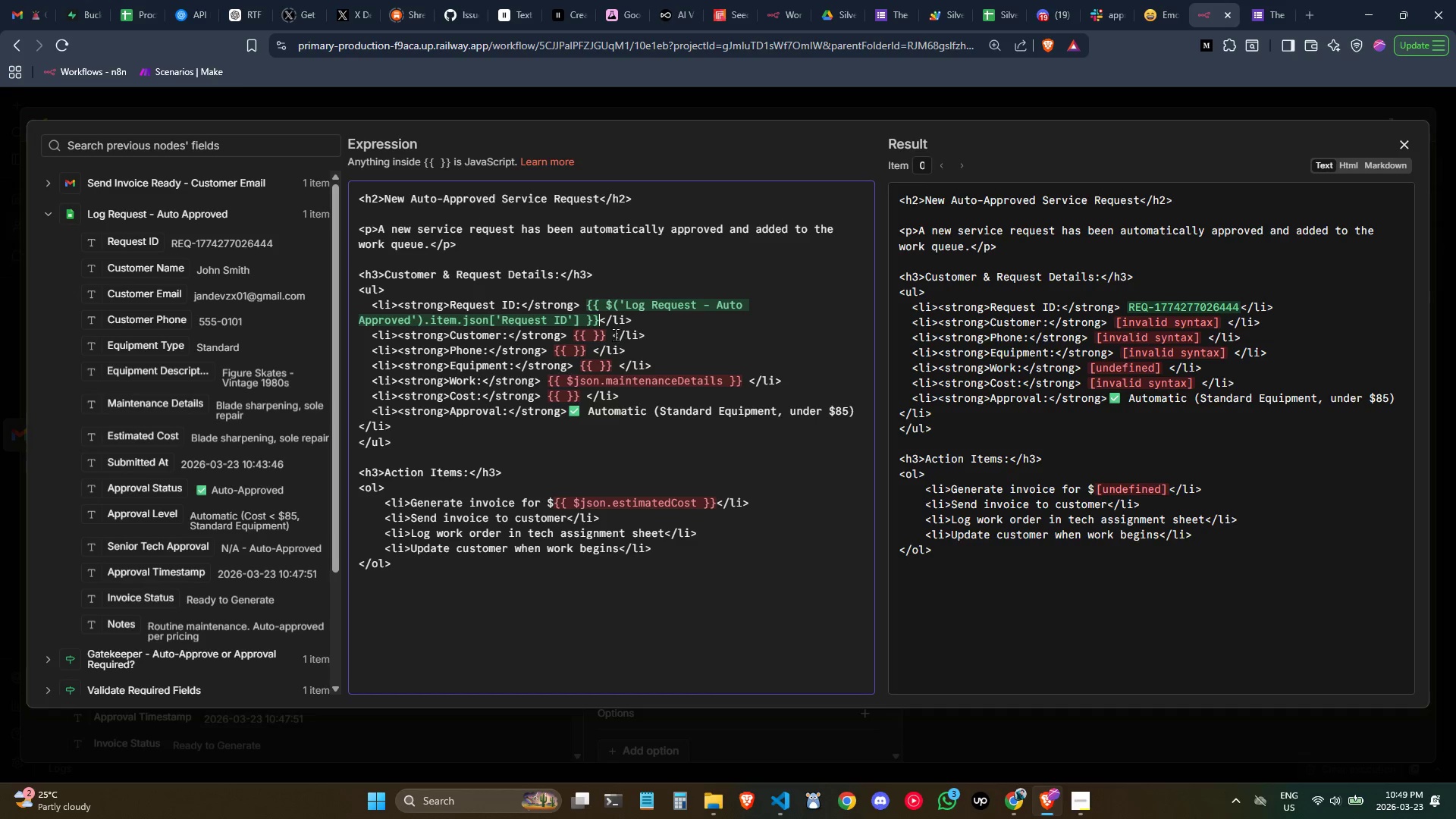 
left_click_drag(start_coordinate=[610, 334], to_coordinate=[578, 339])
 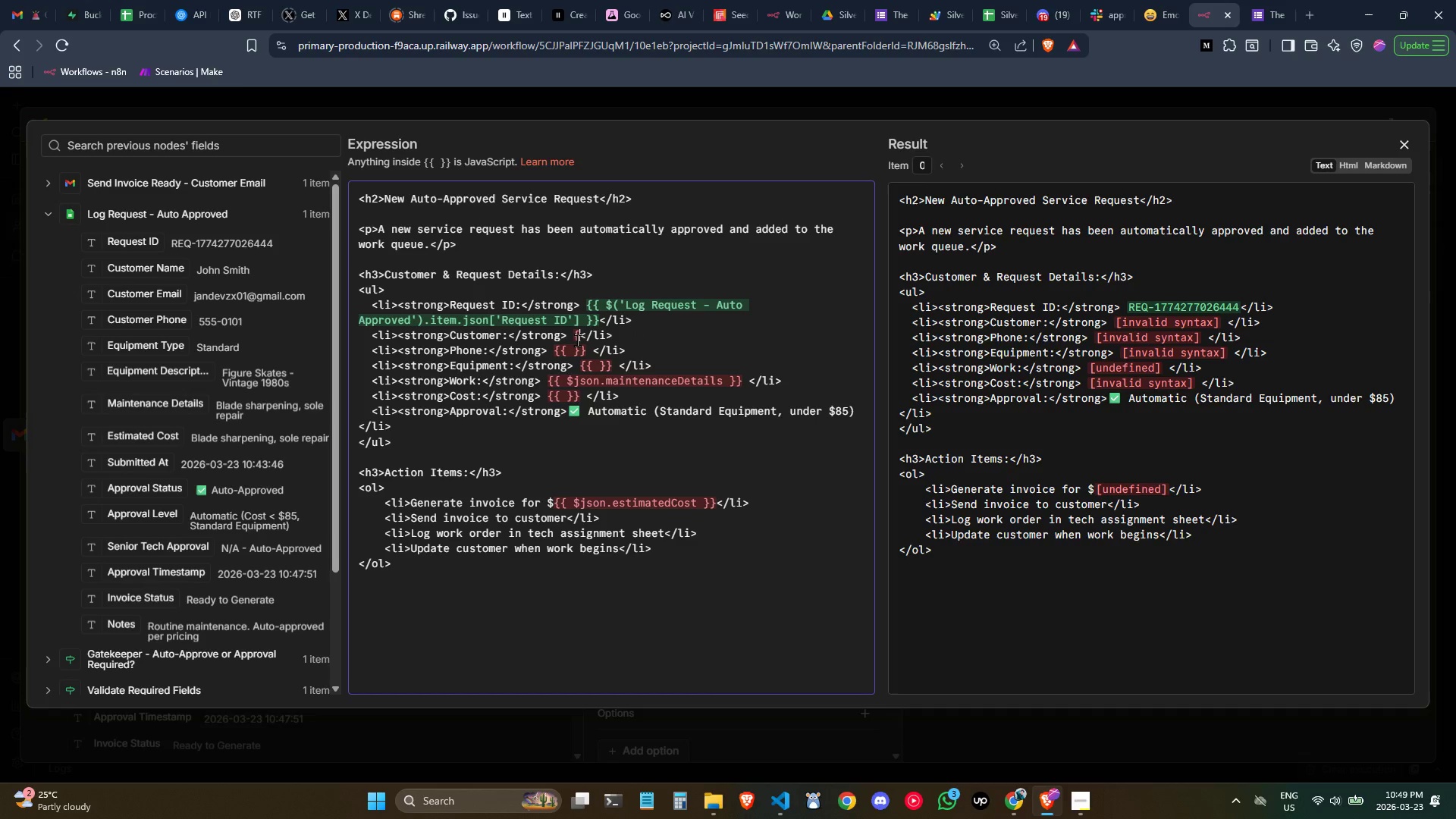 
key(Backspace)
 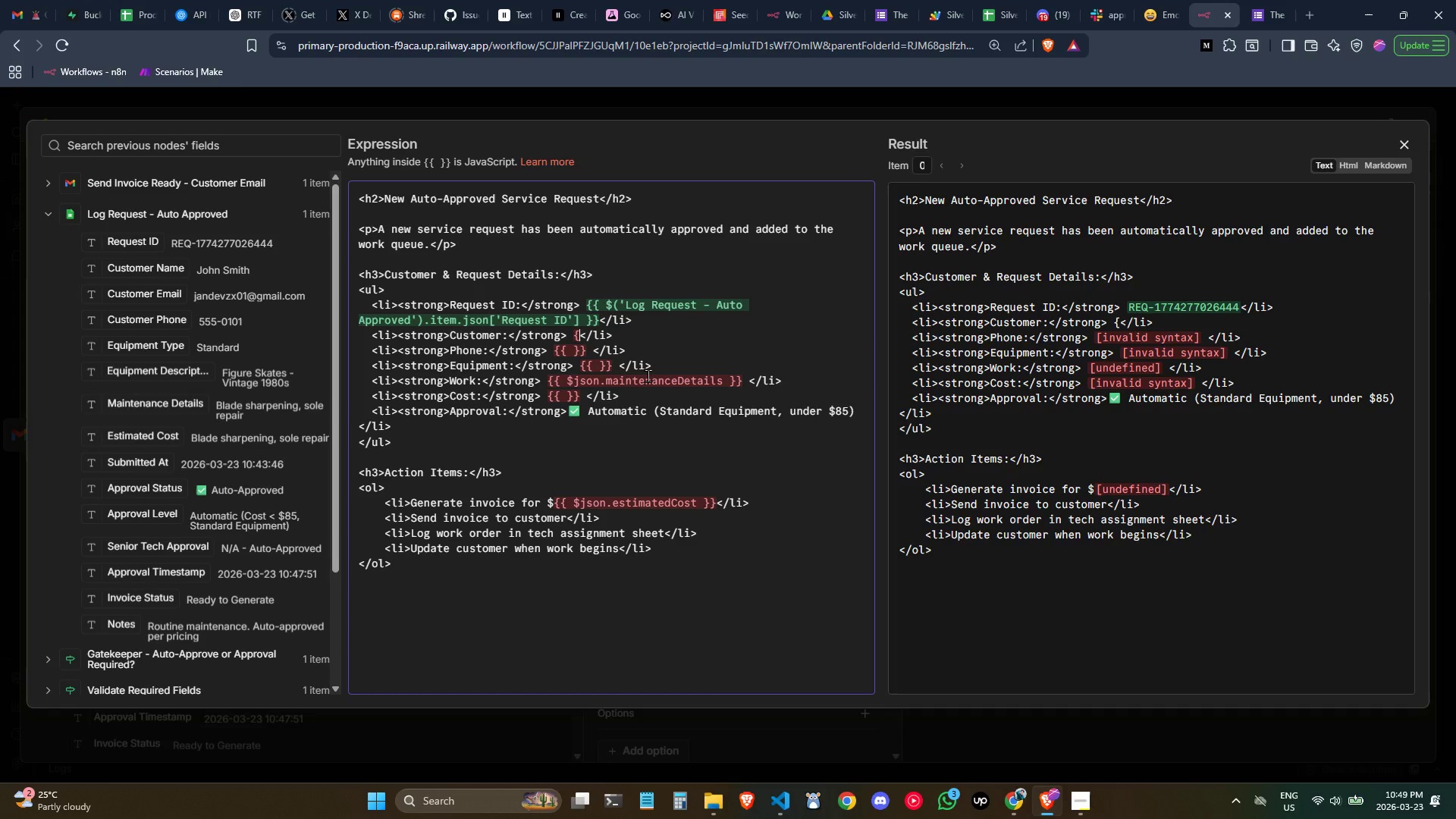 
key(Backspace)
 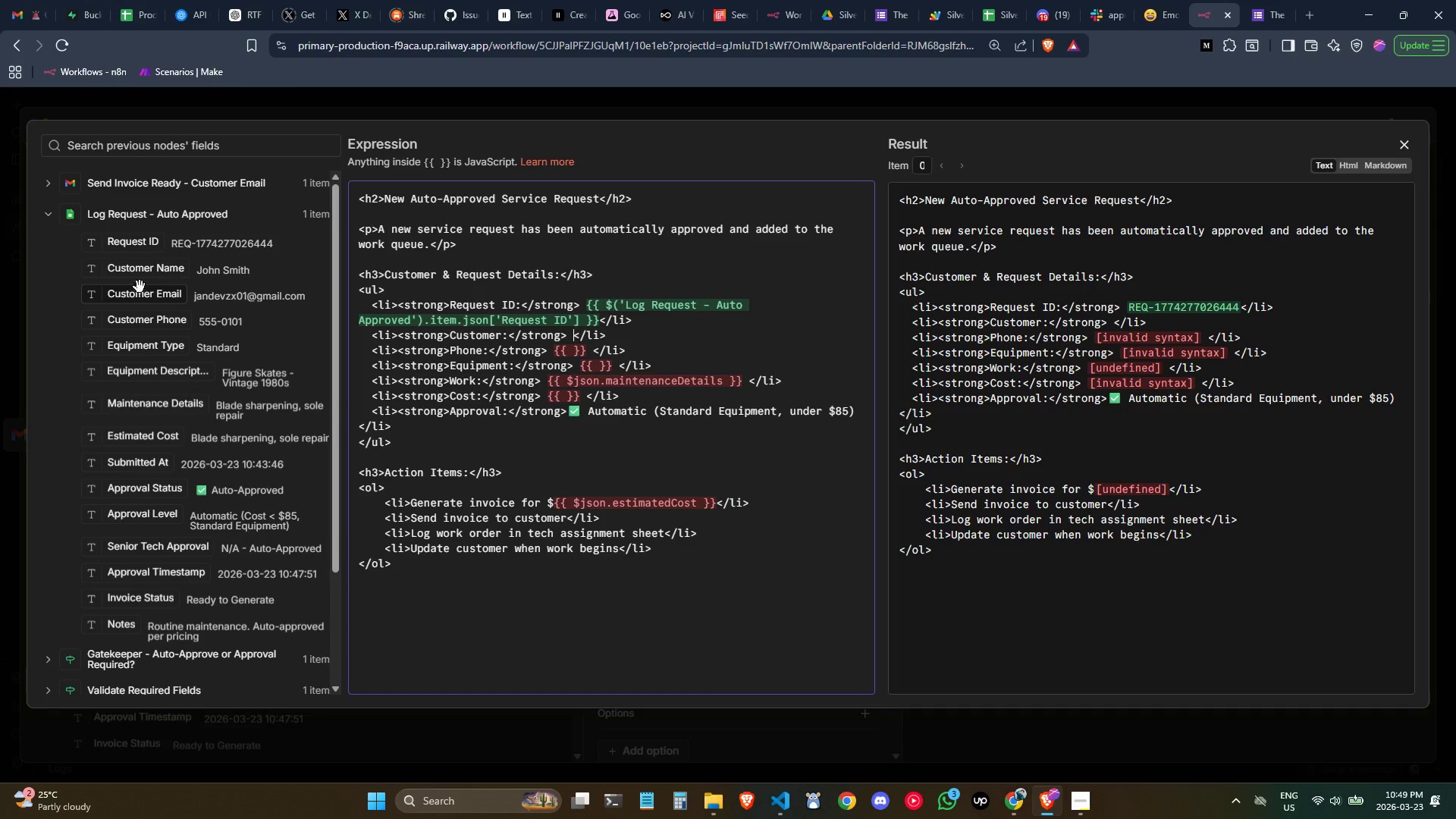 
left_click_drag(start_coordinate=[139, 270], to_coordinate=[571, 337])
 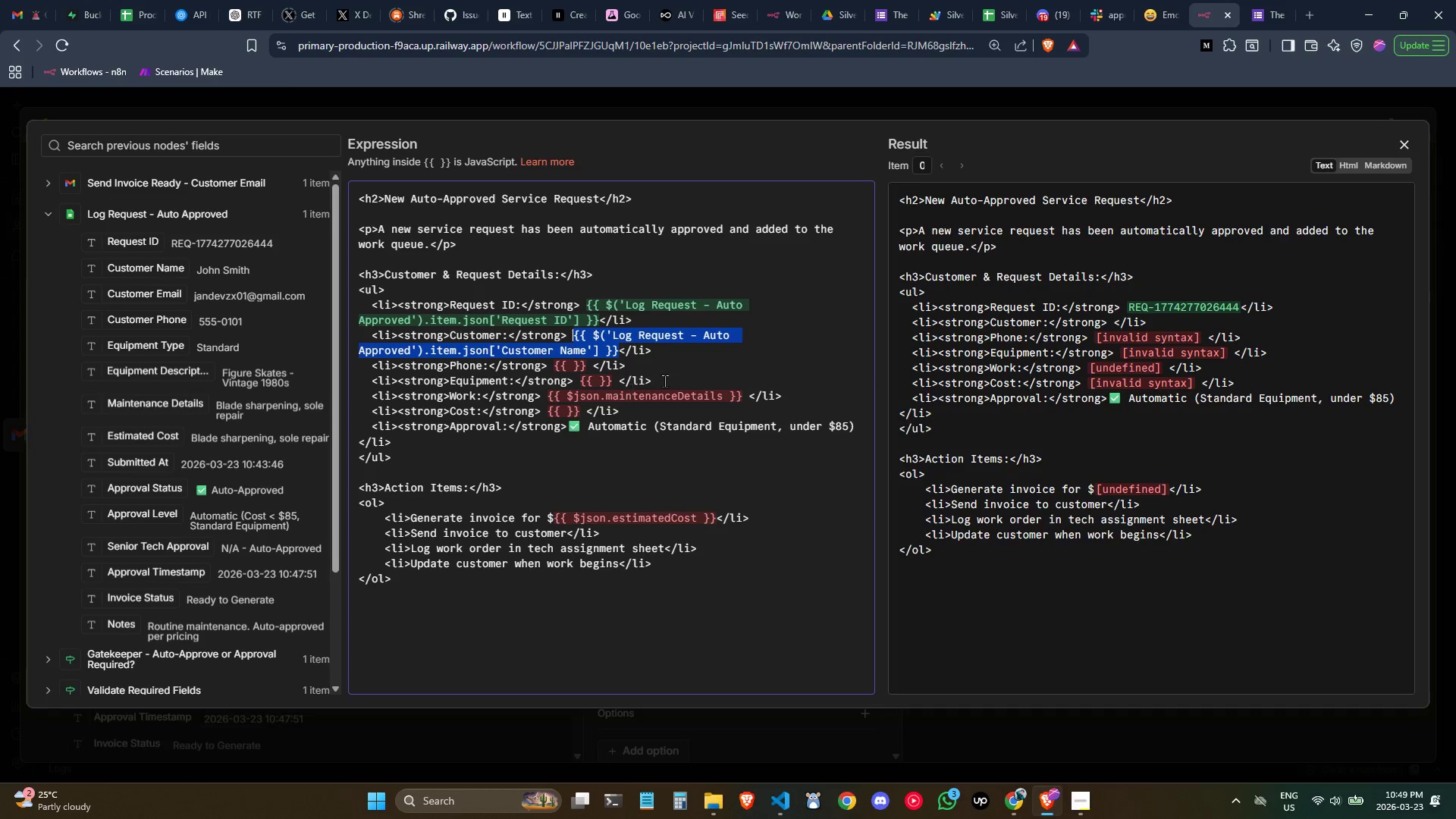 
left_click([719, 353])
 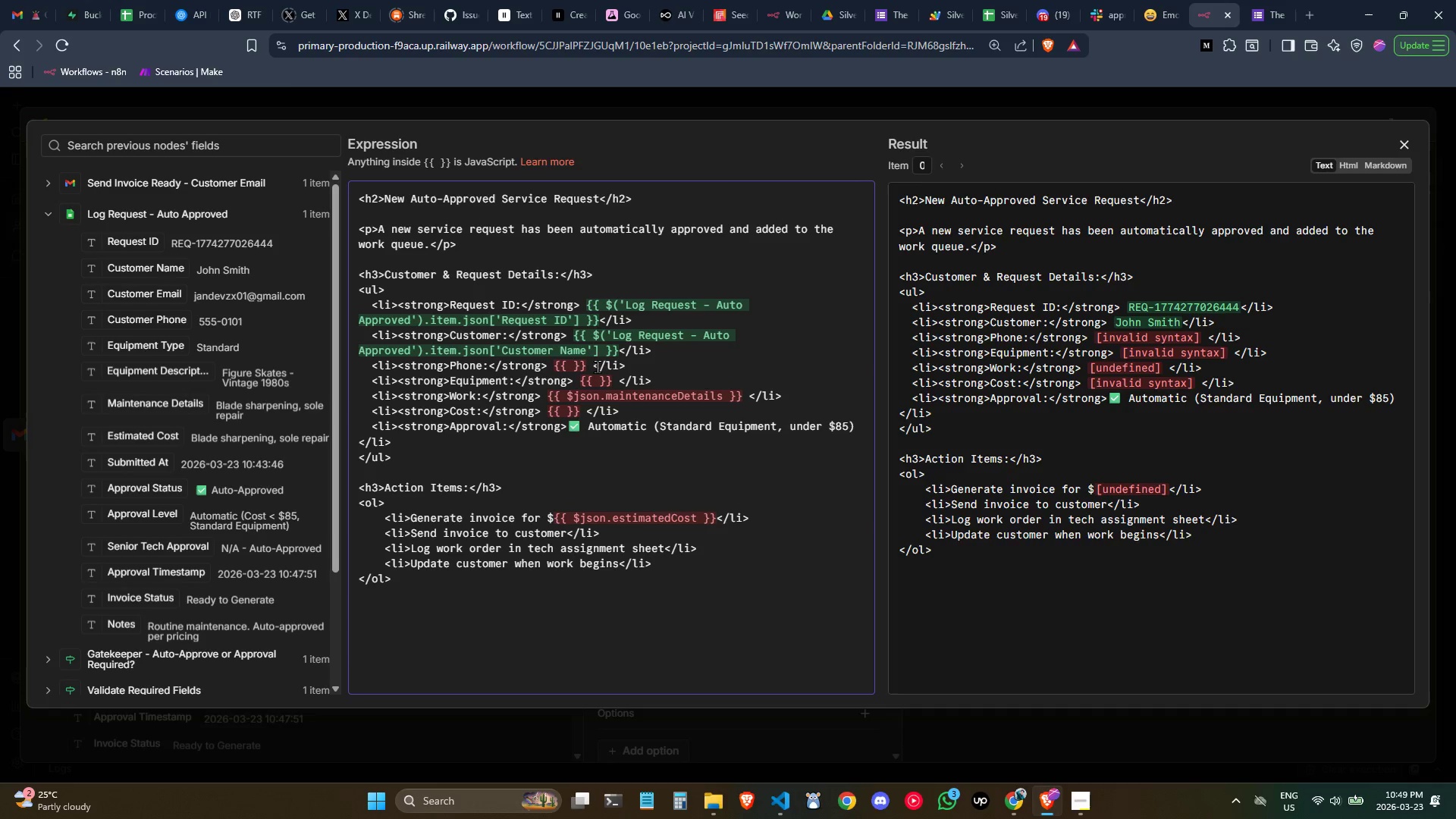 
left_click_drag(start_coordinate=[592, 366], to_coordinate=[557, 360])
 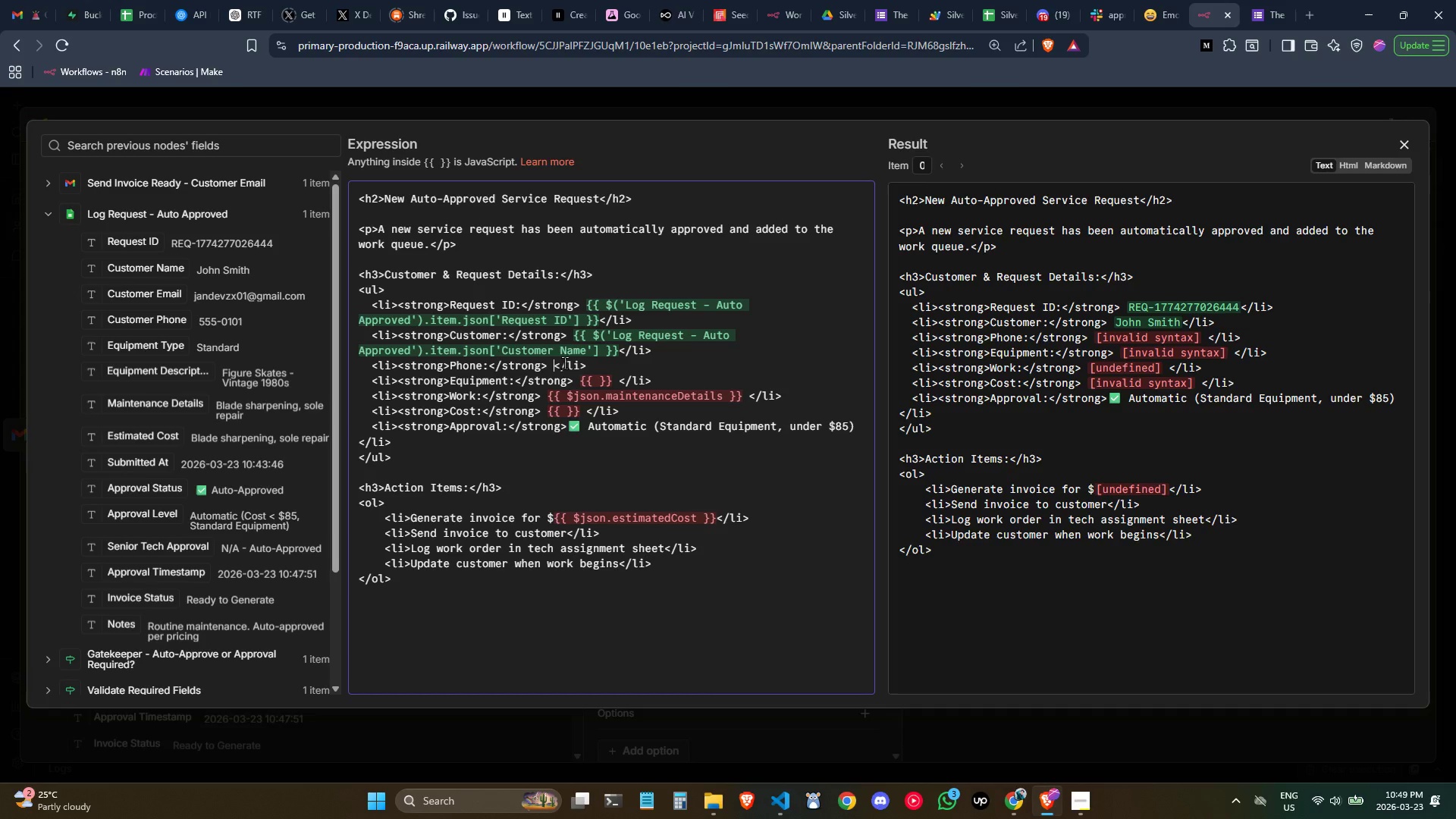 
key(Backspace)
 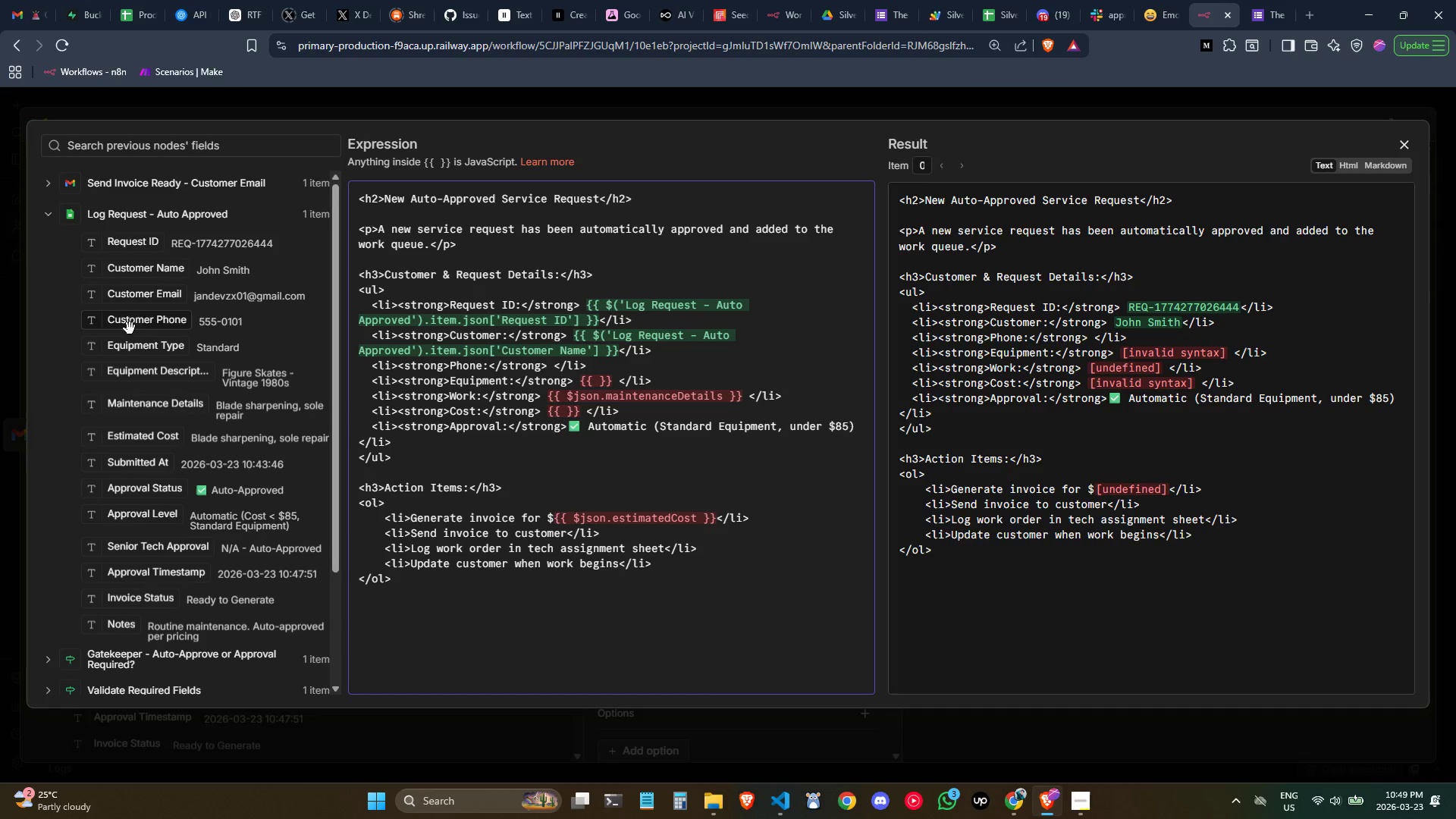 
left_click_drag(start_coordinate=[149, 324], to_coordinate=[552, 370])
 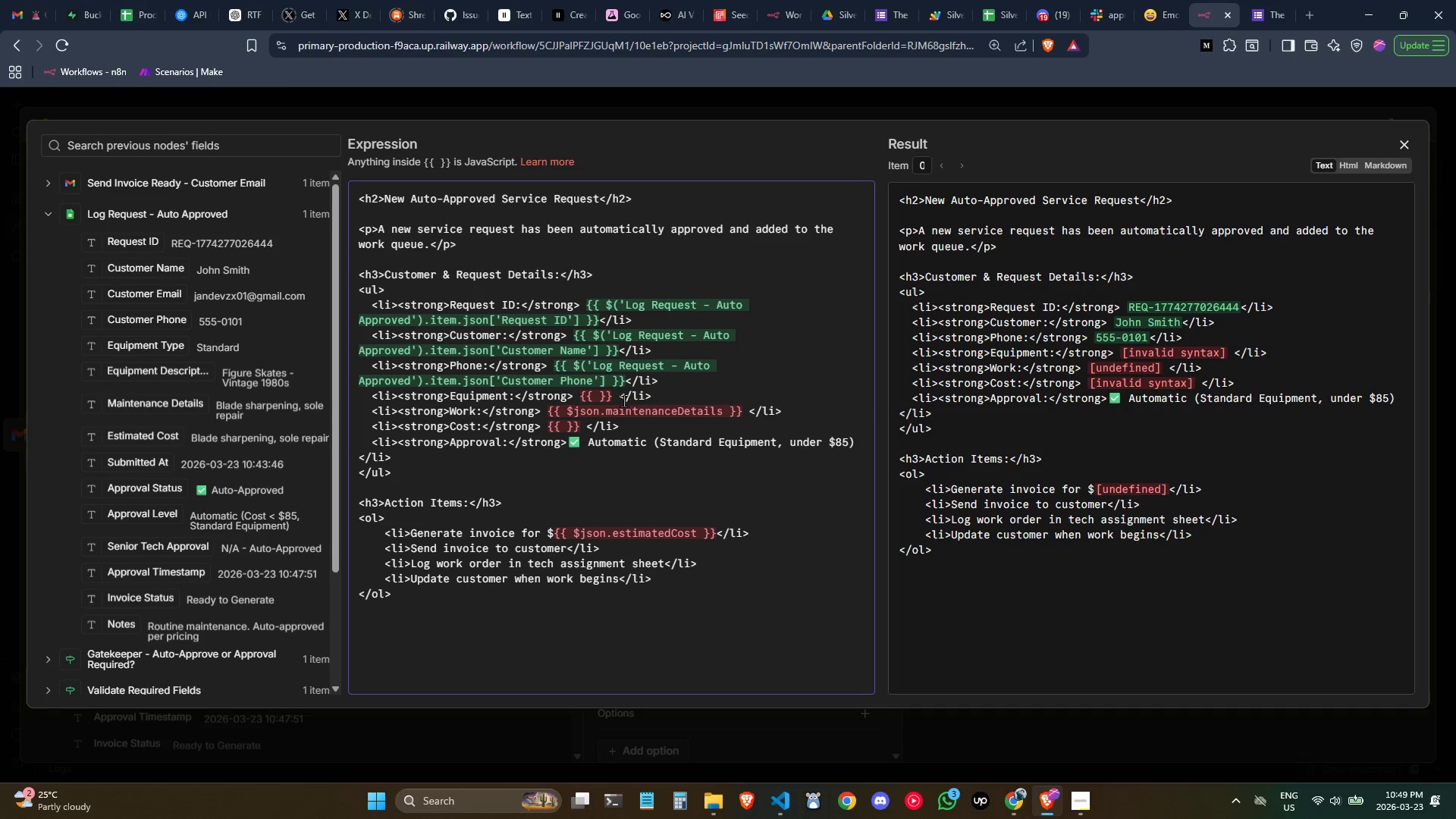 
left_click_drag(start_coordinate=[617, 398], to_coordinate=[591, 397])
 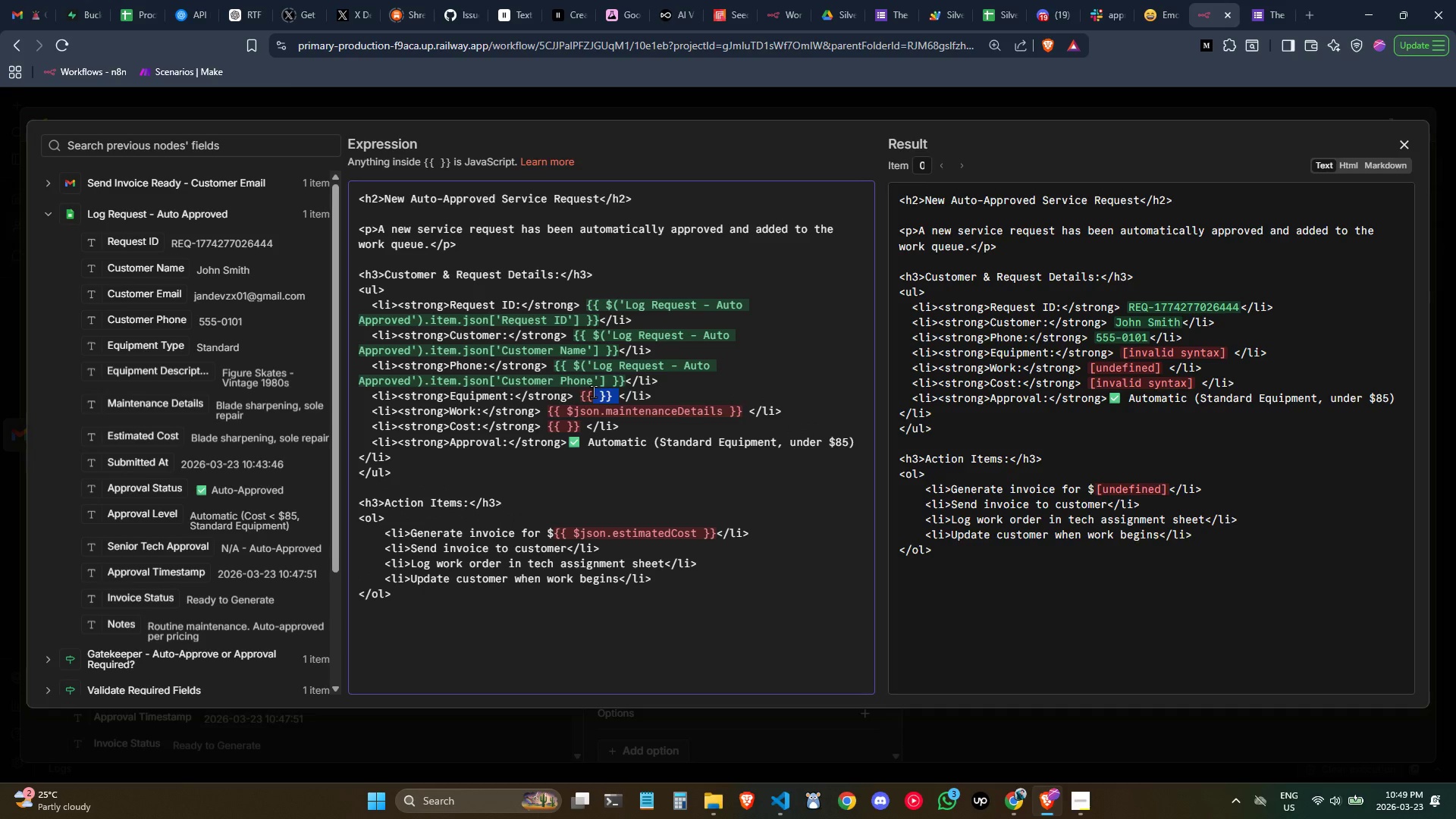 
key(Backspace)
 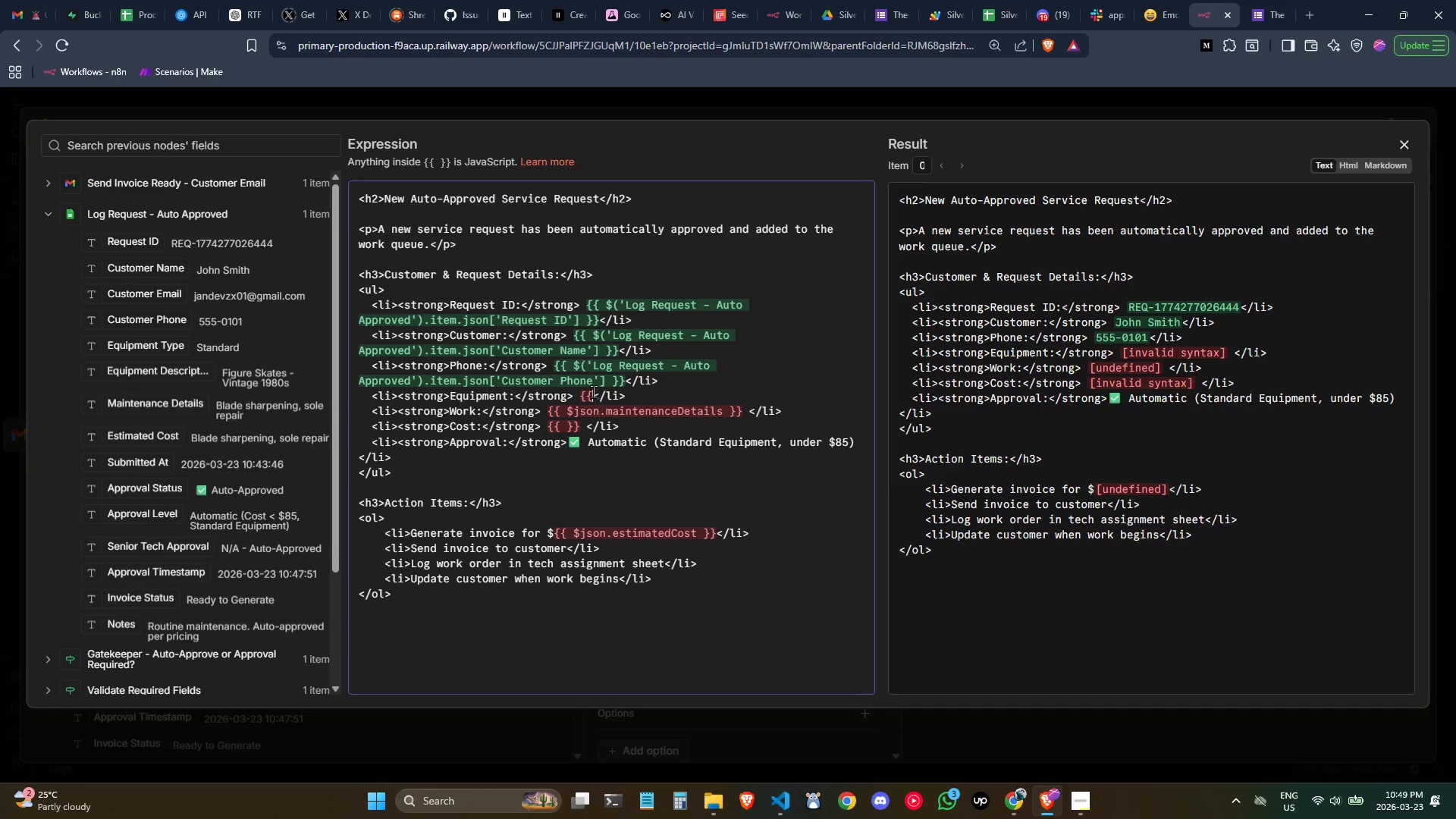 
key(Backspace)
 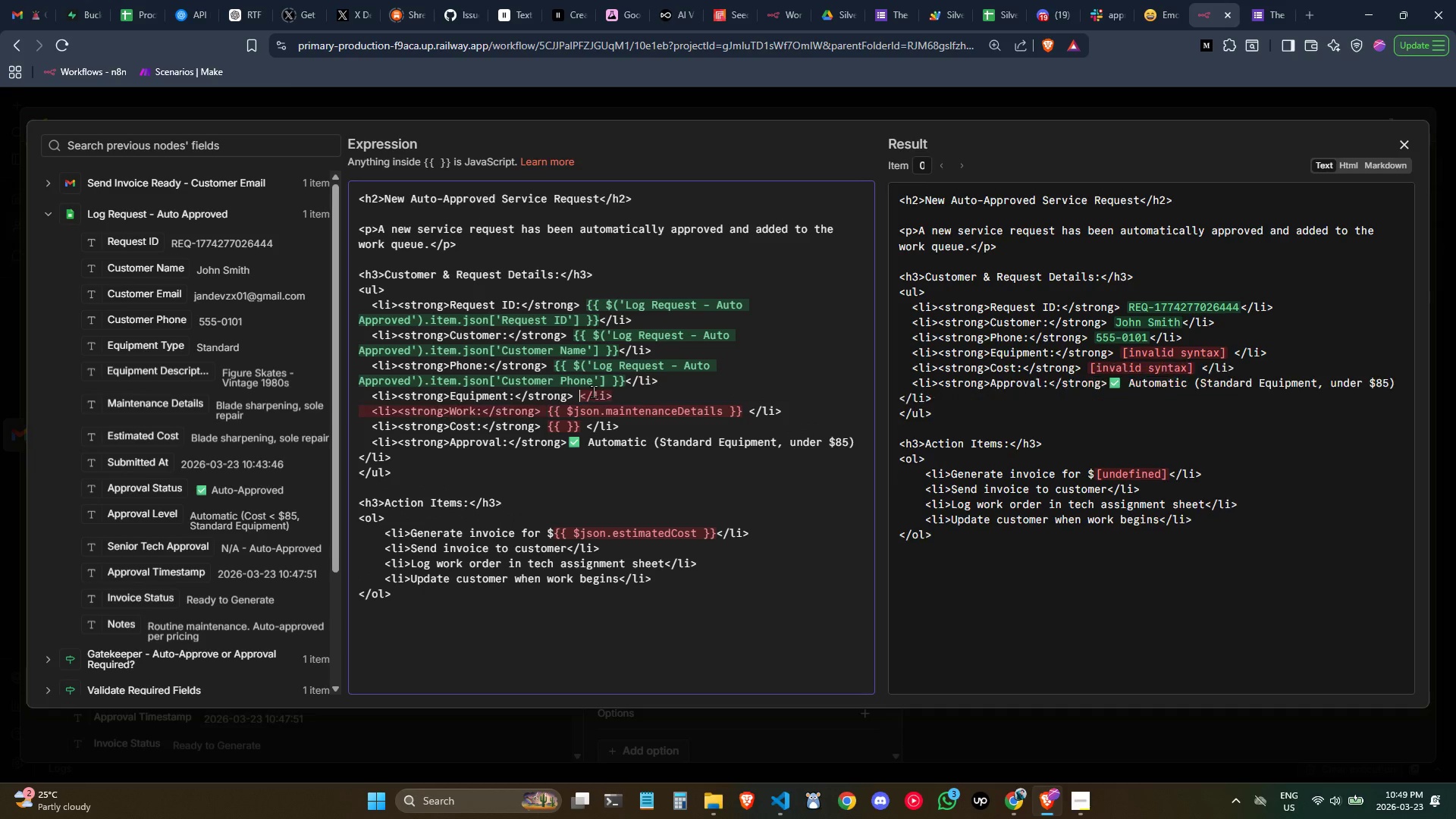 
key(Backspace)
 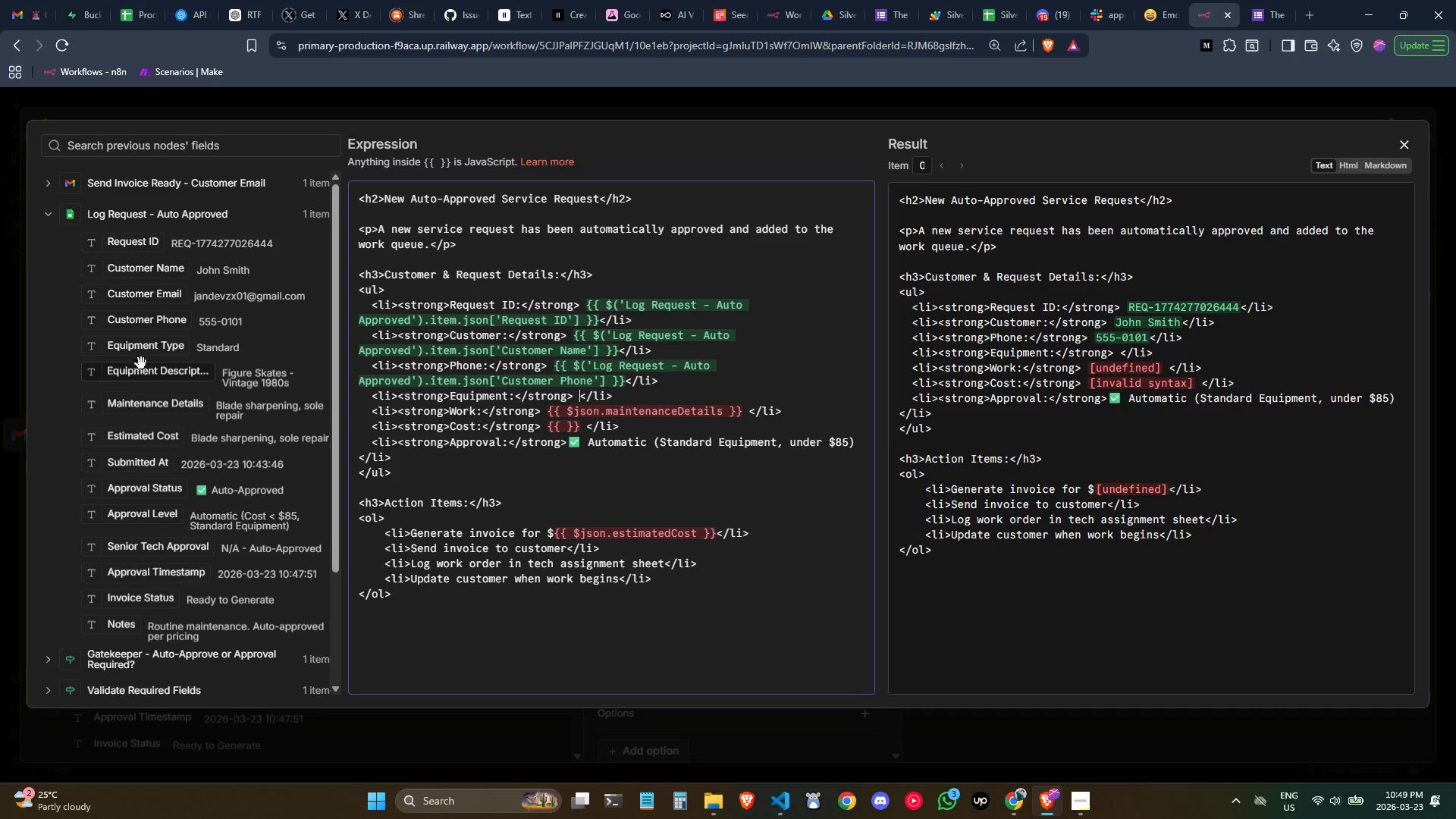 
left_click_drag(start_coordinate=[139, 347], to_coordinate=[581, 400])
 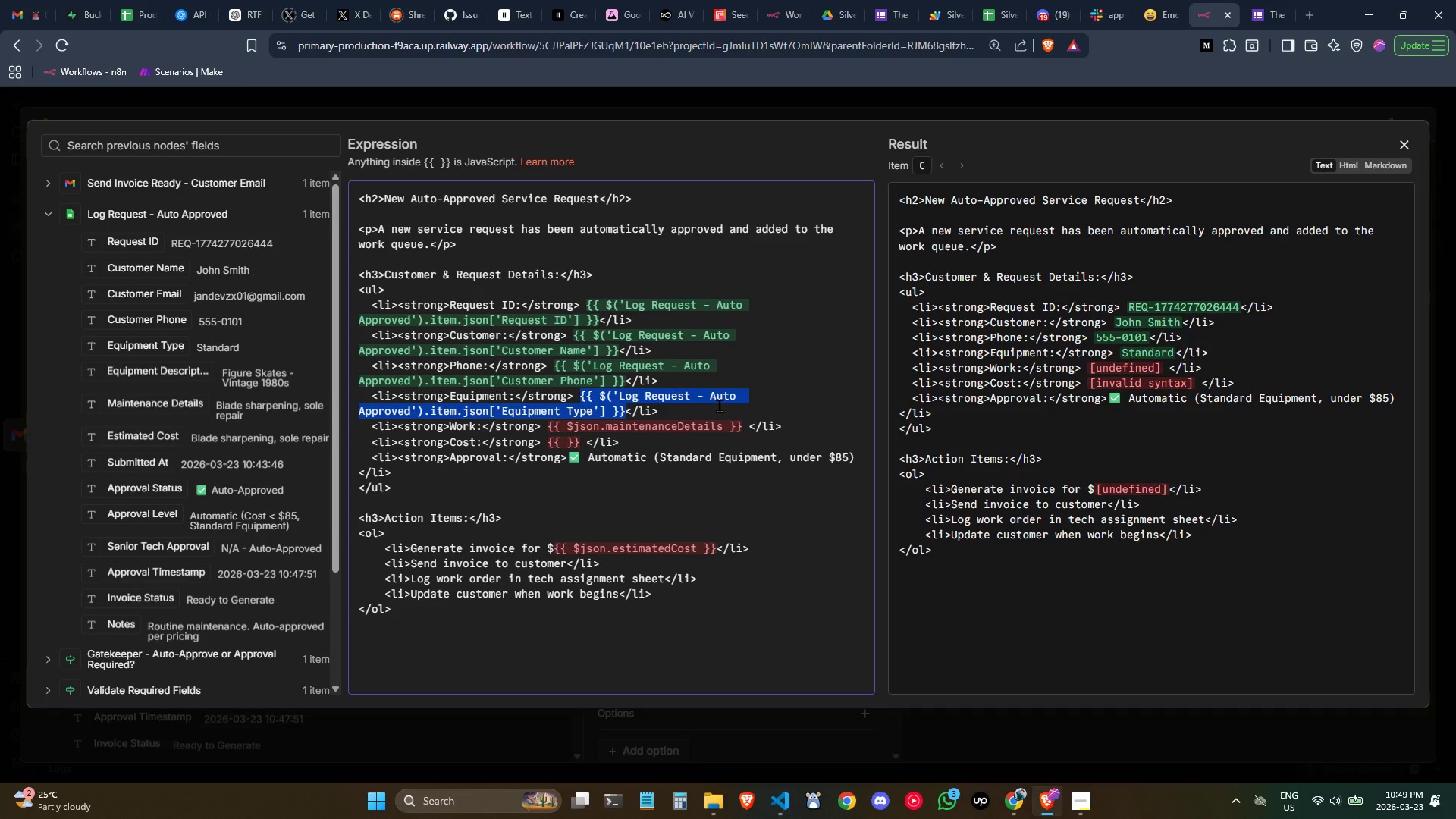 
left_click([719, 405])
 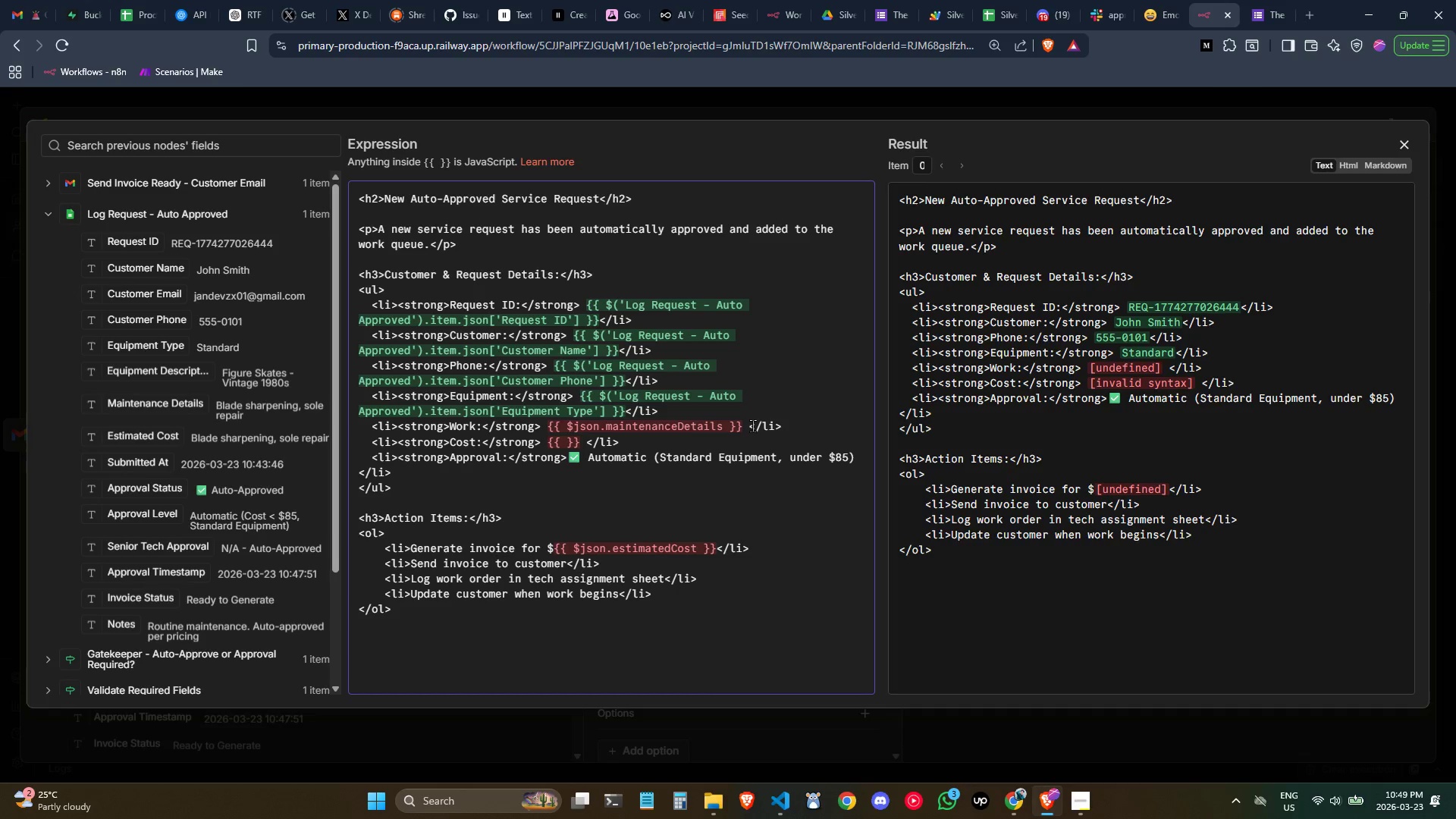 
left_click_drag(start_coordinate=[749, 424], to_coordinate=[566, 427])
 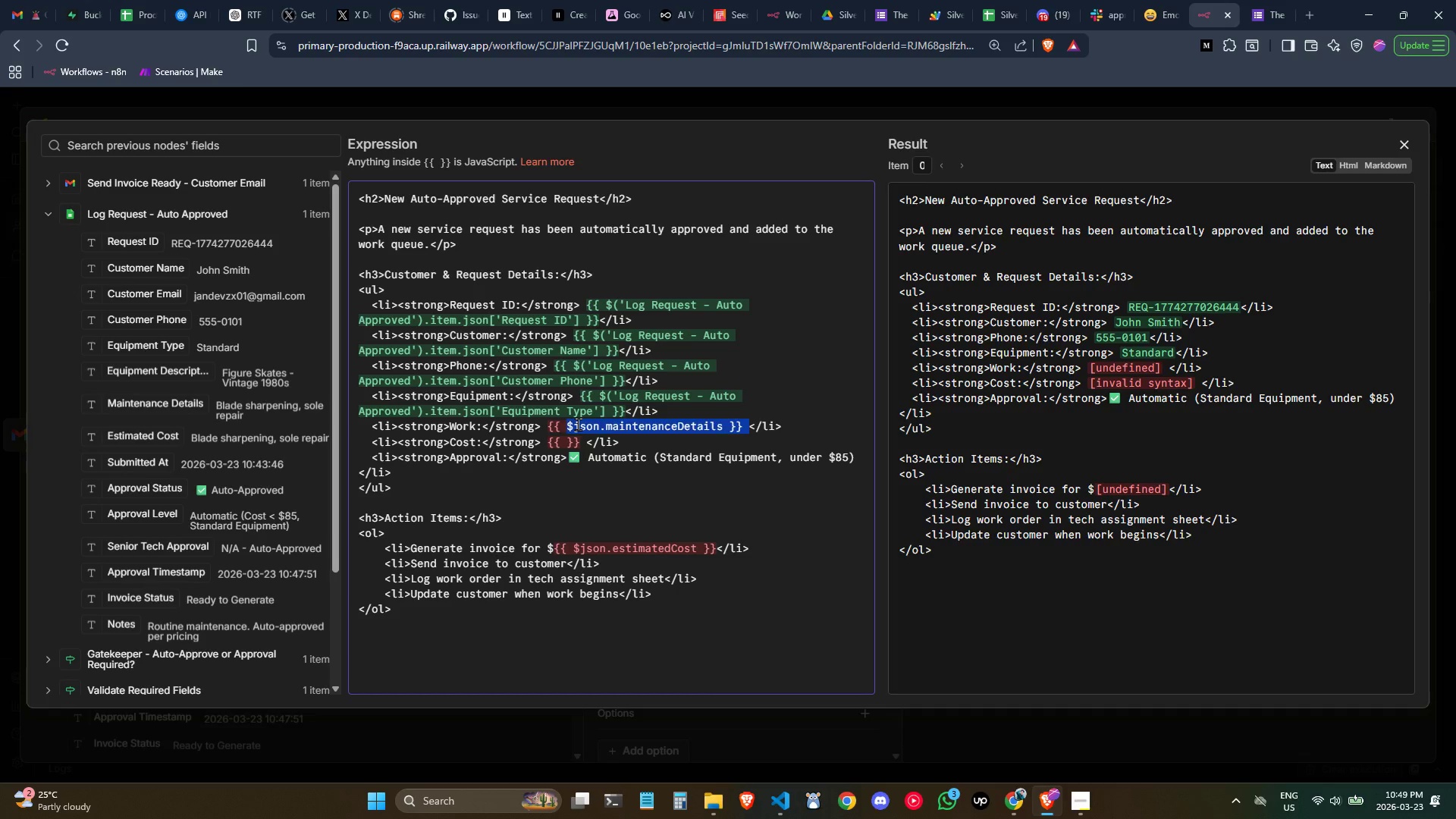 
key(Backspace)
 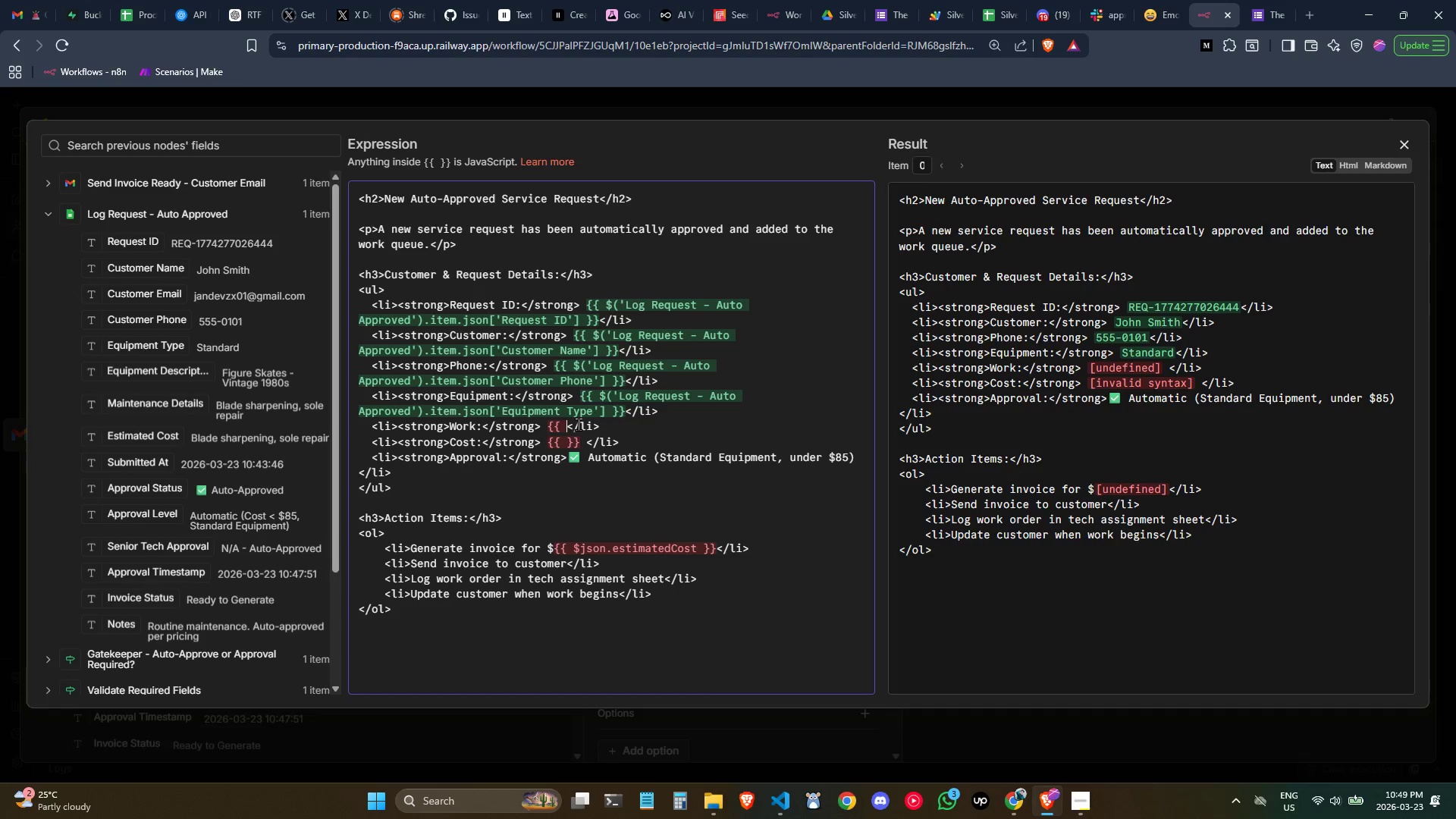 
key(Backspace)
 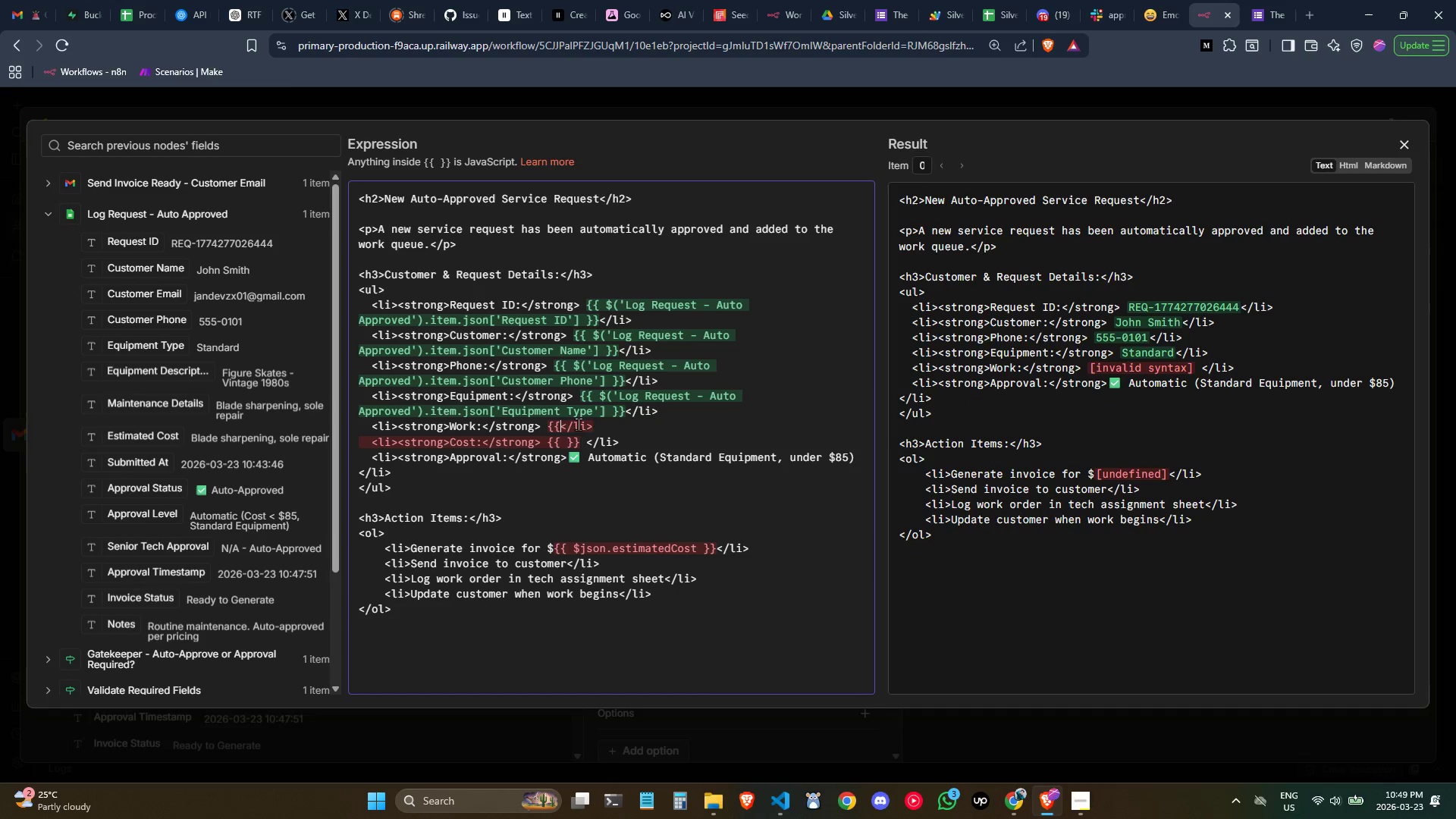 
key(Backspace)
 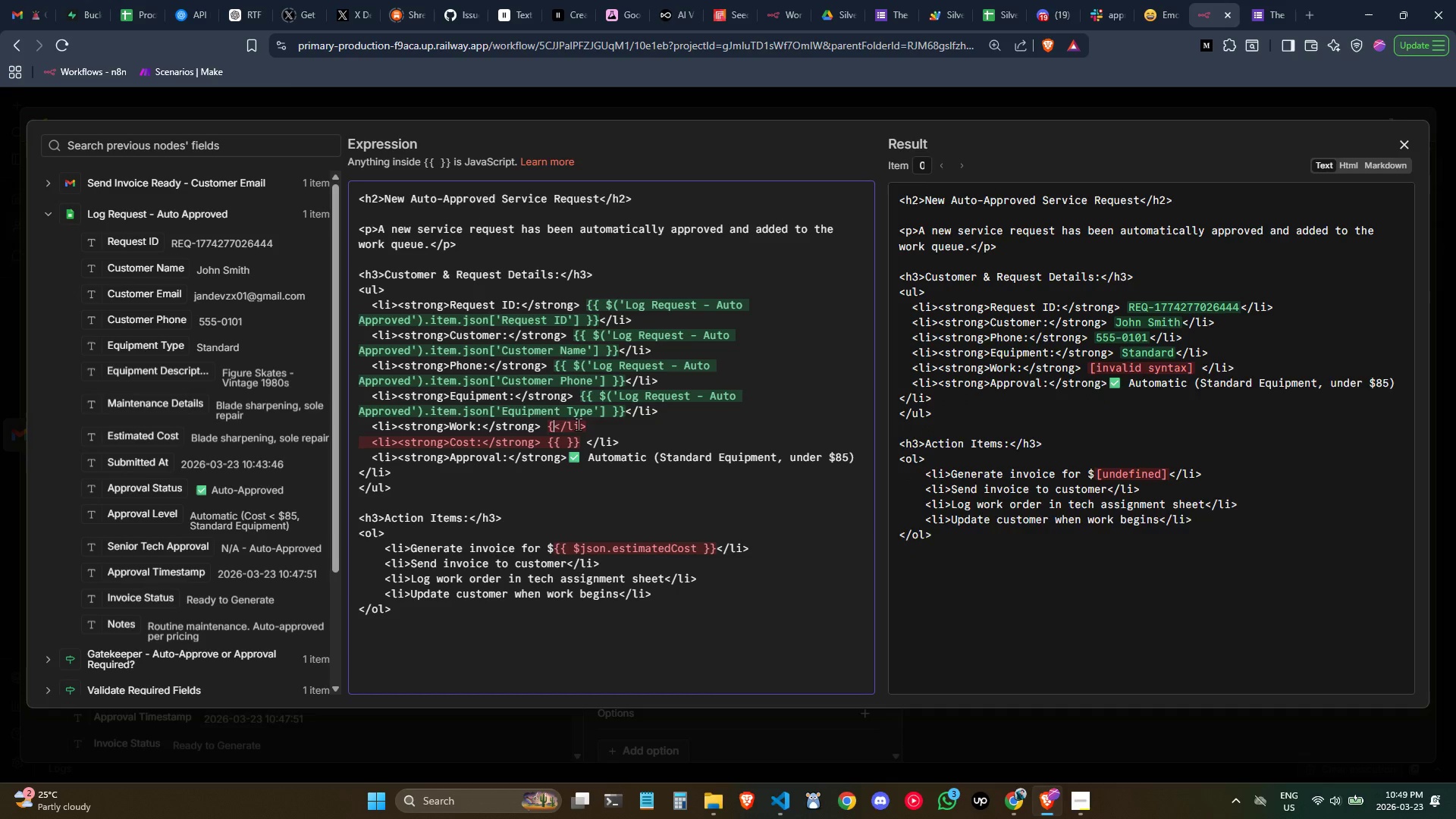 
key(Backspace)
 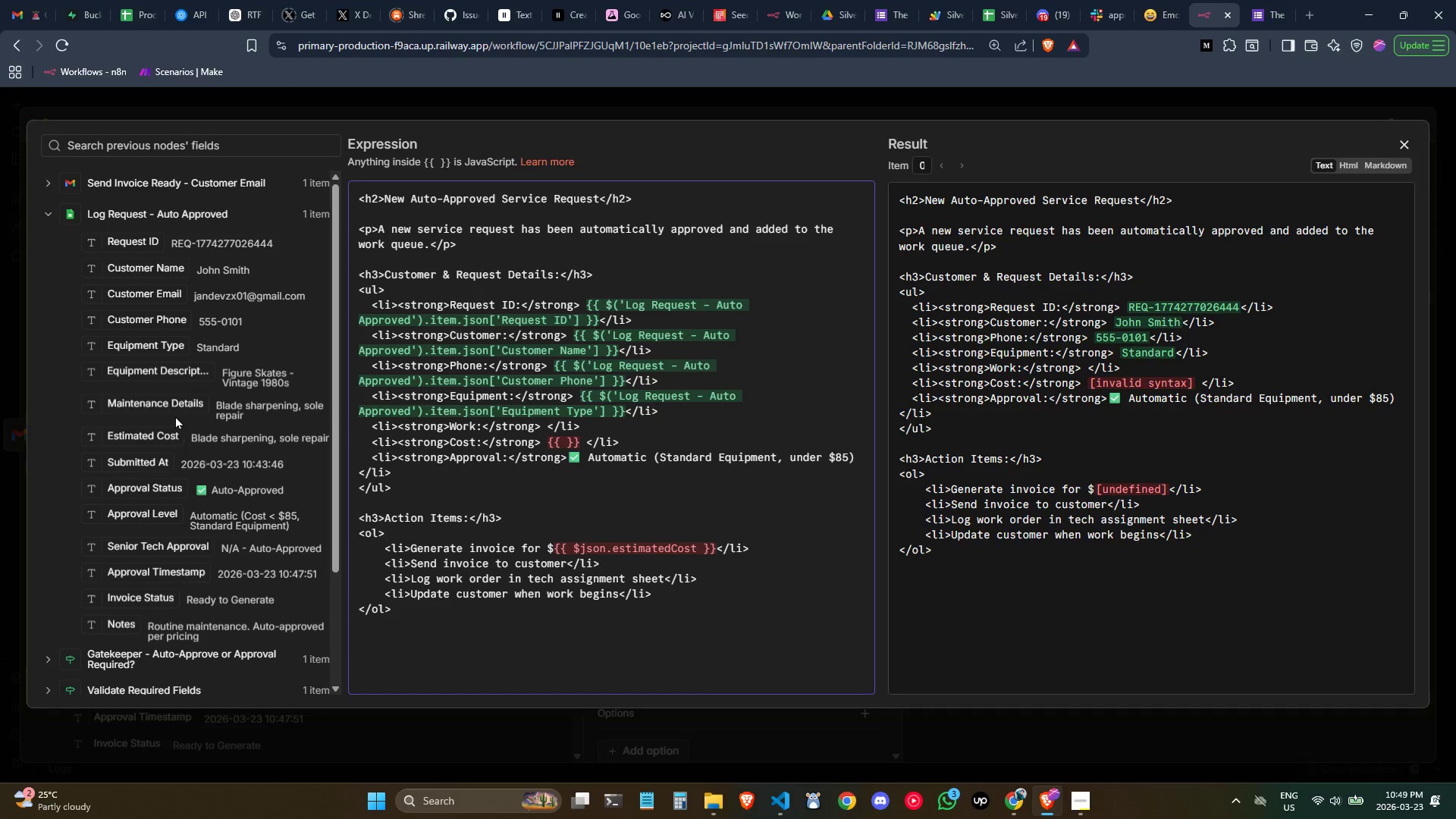 
wait(5.25)
 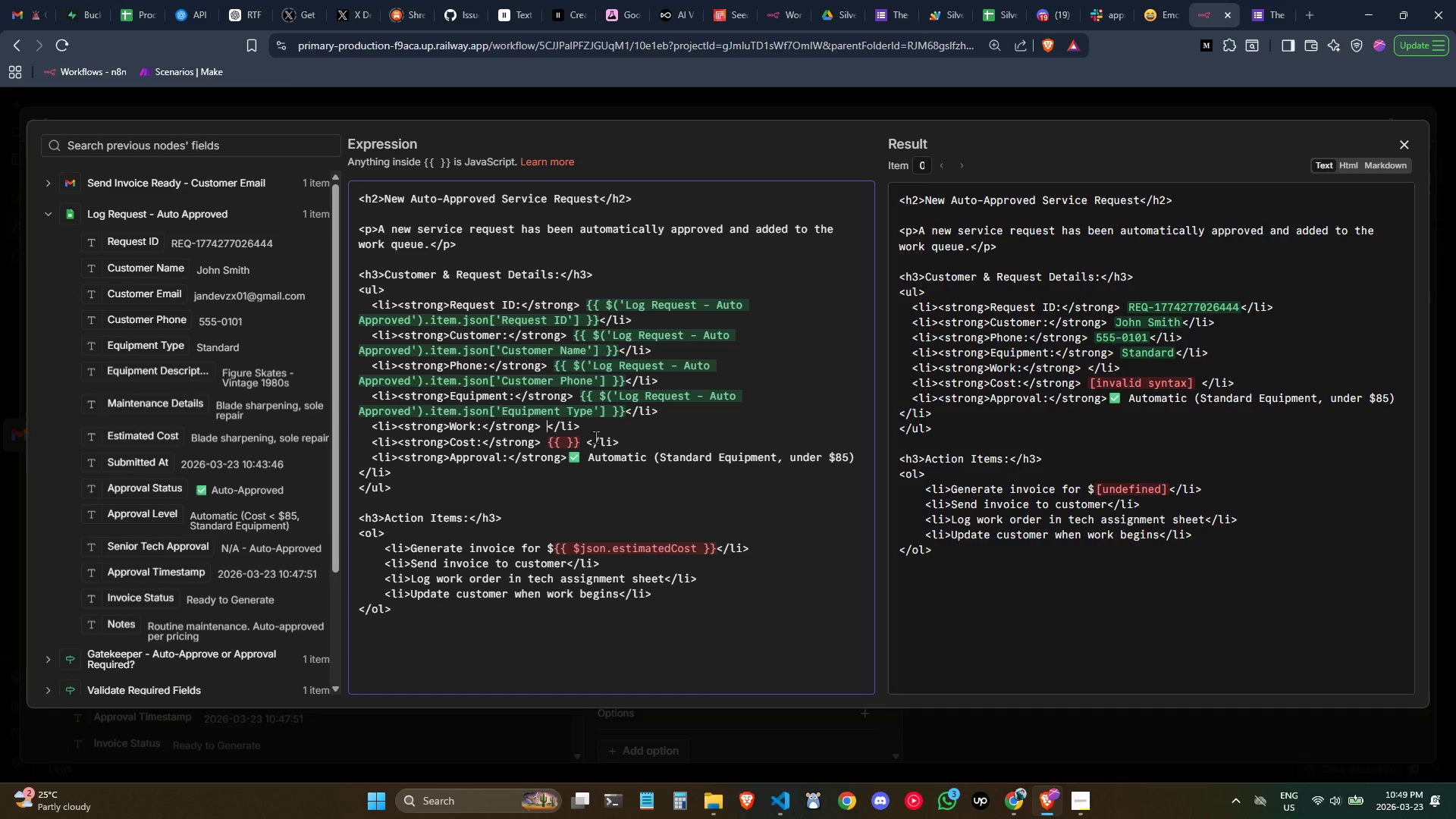 
left_click_drag(start_coordinate=[158, 406], to_coordinate=[547, 430])
 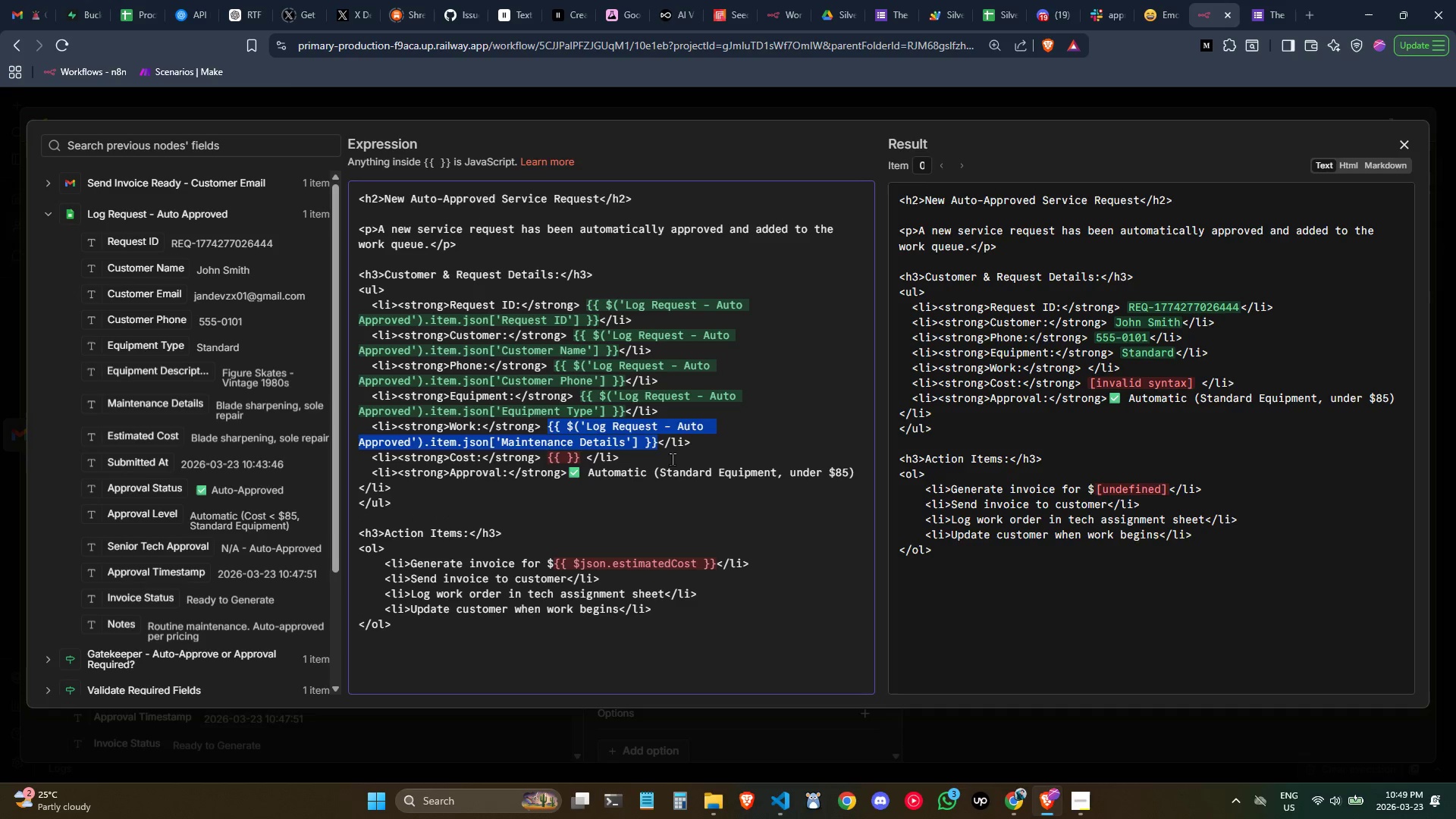 
left_click([686, 462])
 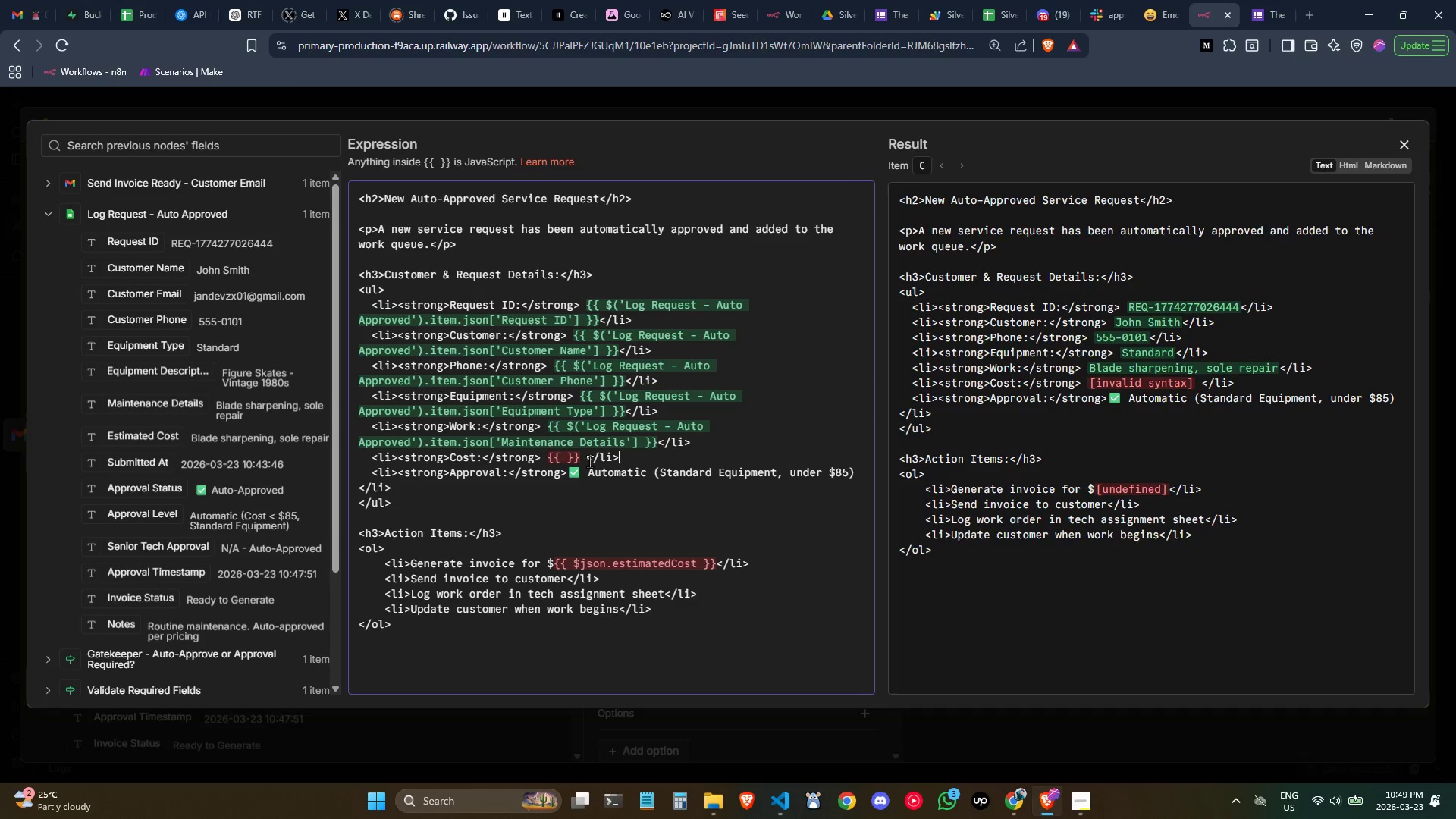 
left_click_drag(start_coordinate=[586, 460], to_coordinate=[550, 461])
 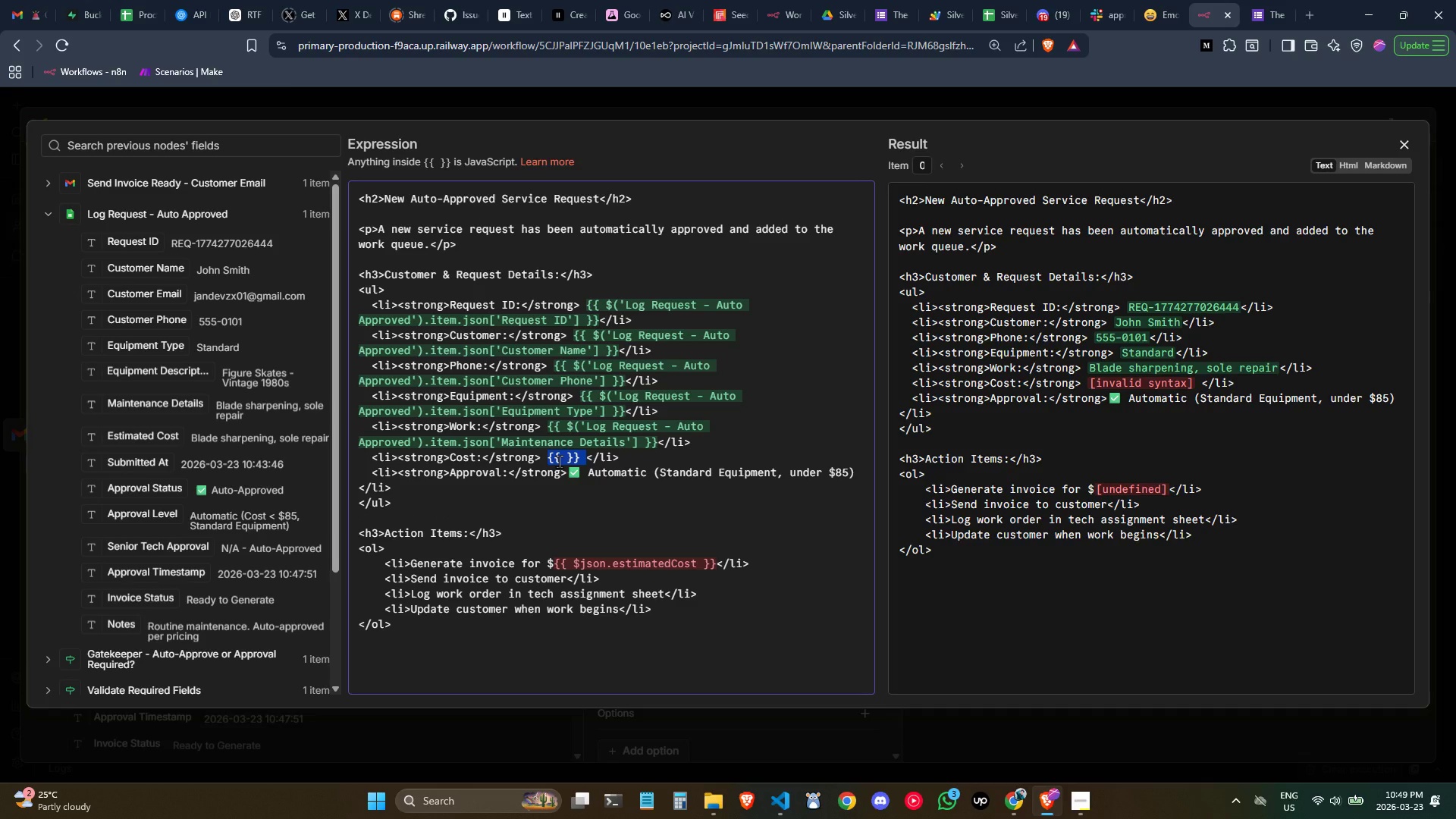 
key(Backspace)
 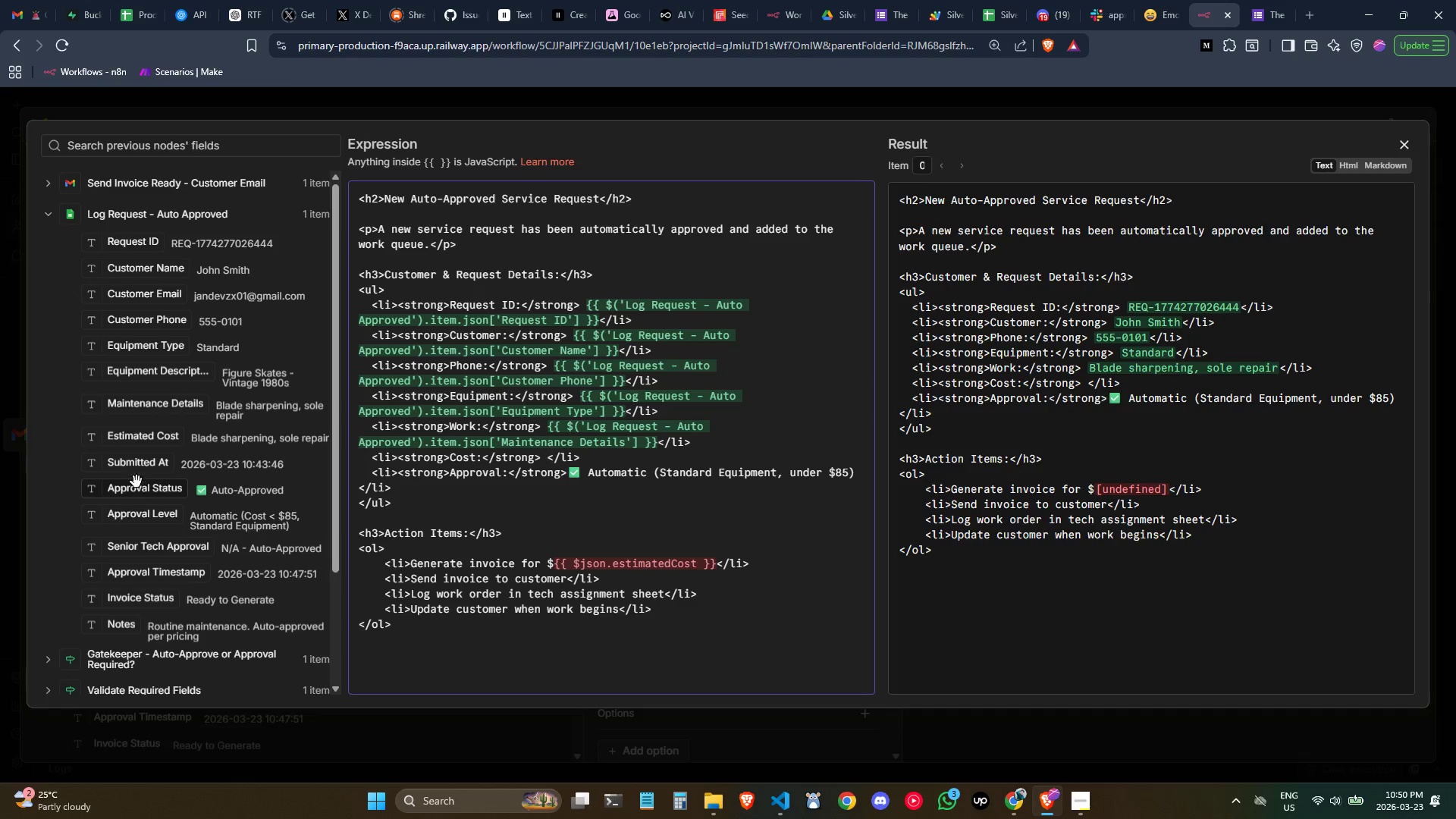 
left_click_drag(start_coordinate=[149, 438], to_coordinate=[547, 461])
 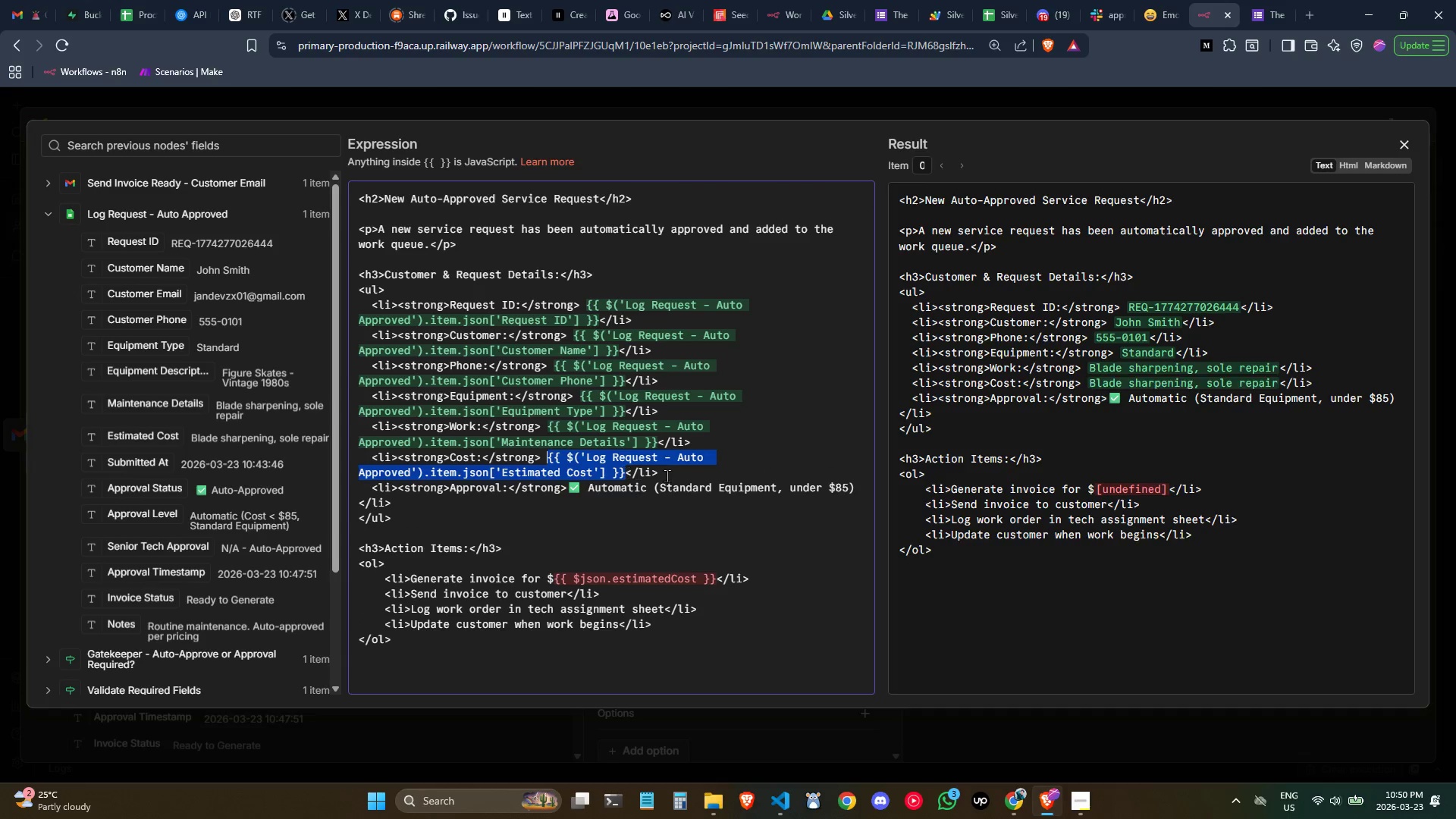 
left_click([667, 475])
 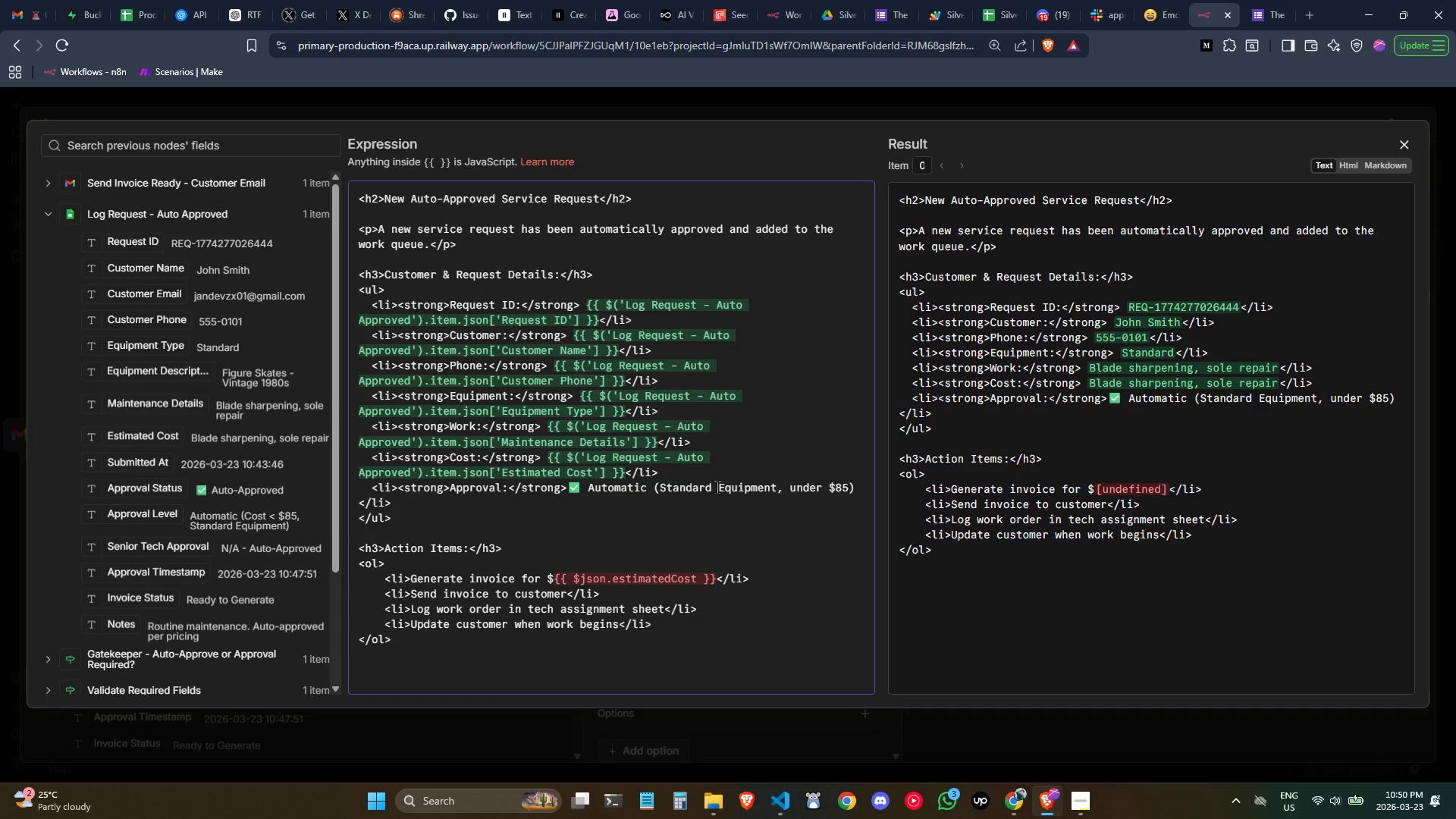 
wait(13.31)
 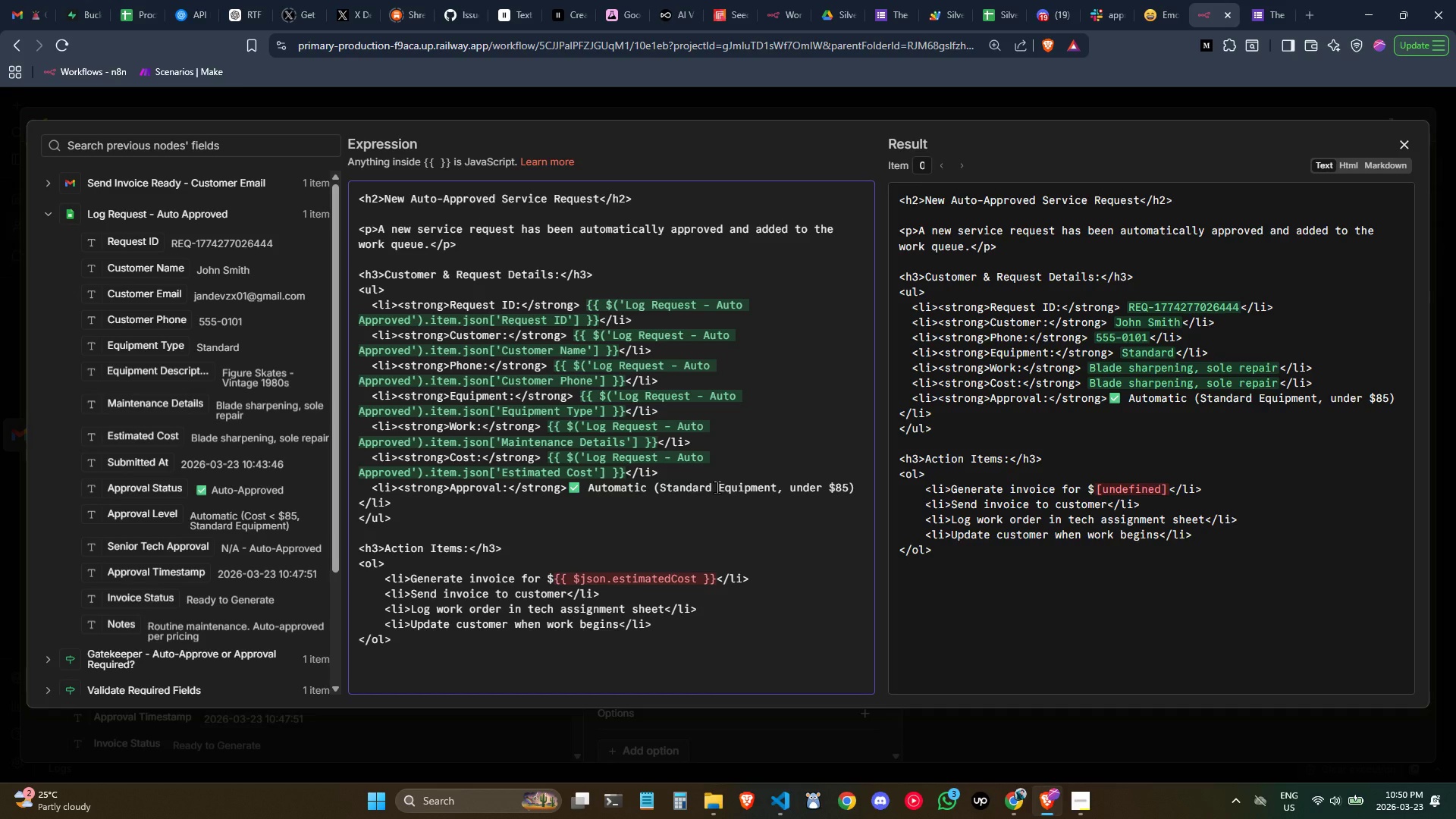 
left_click([1405, 127])
 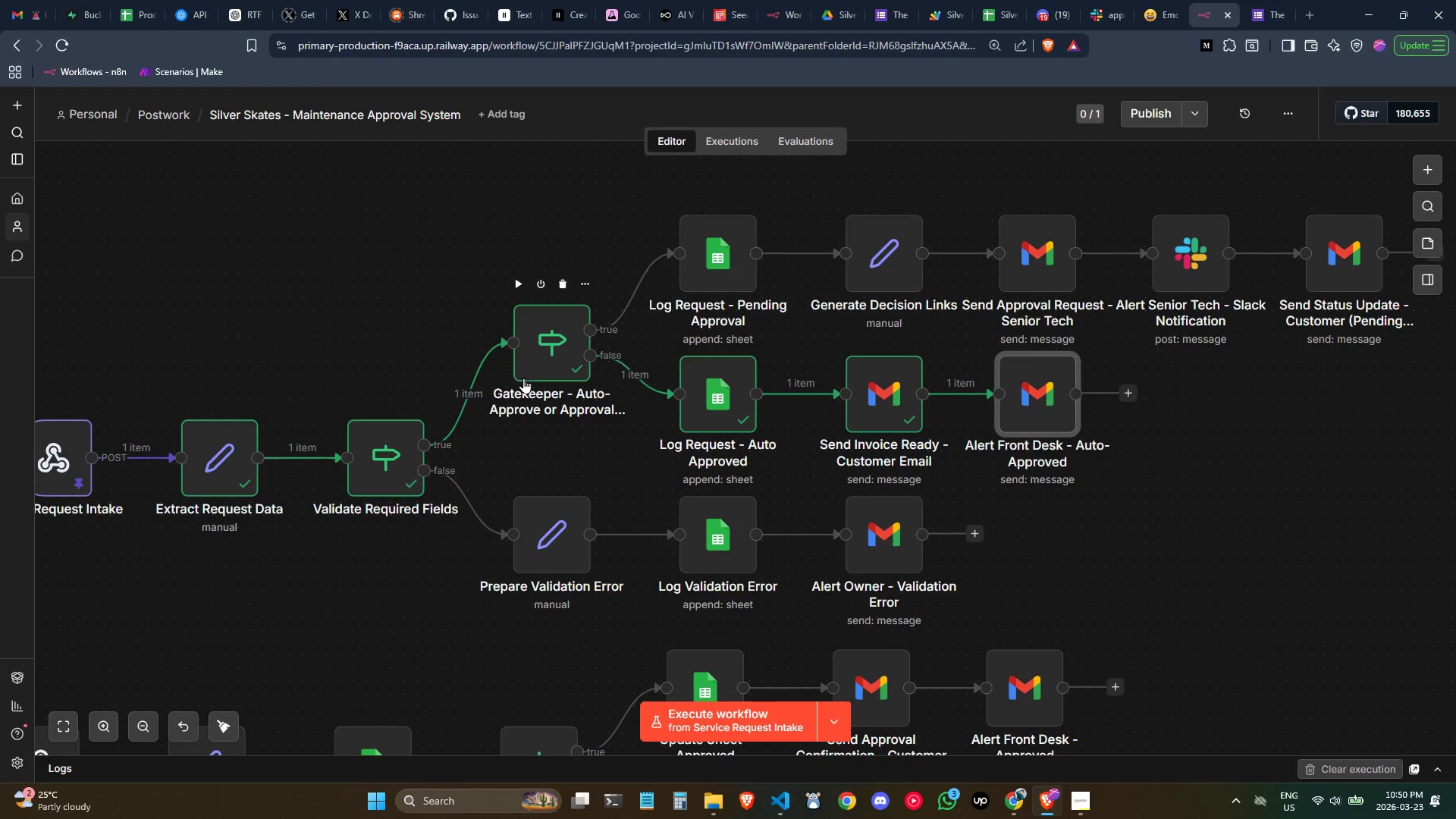 
double_click([714, 388])
 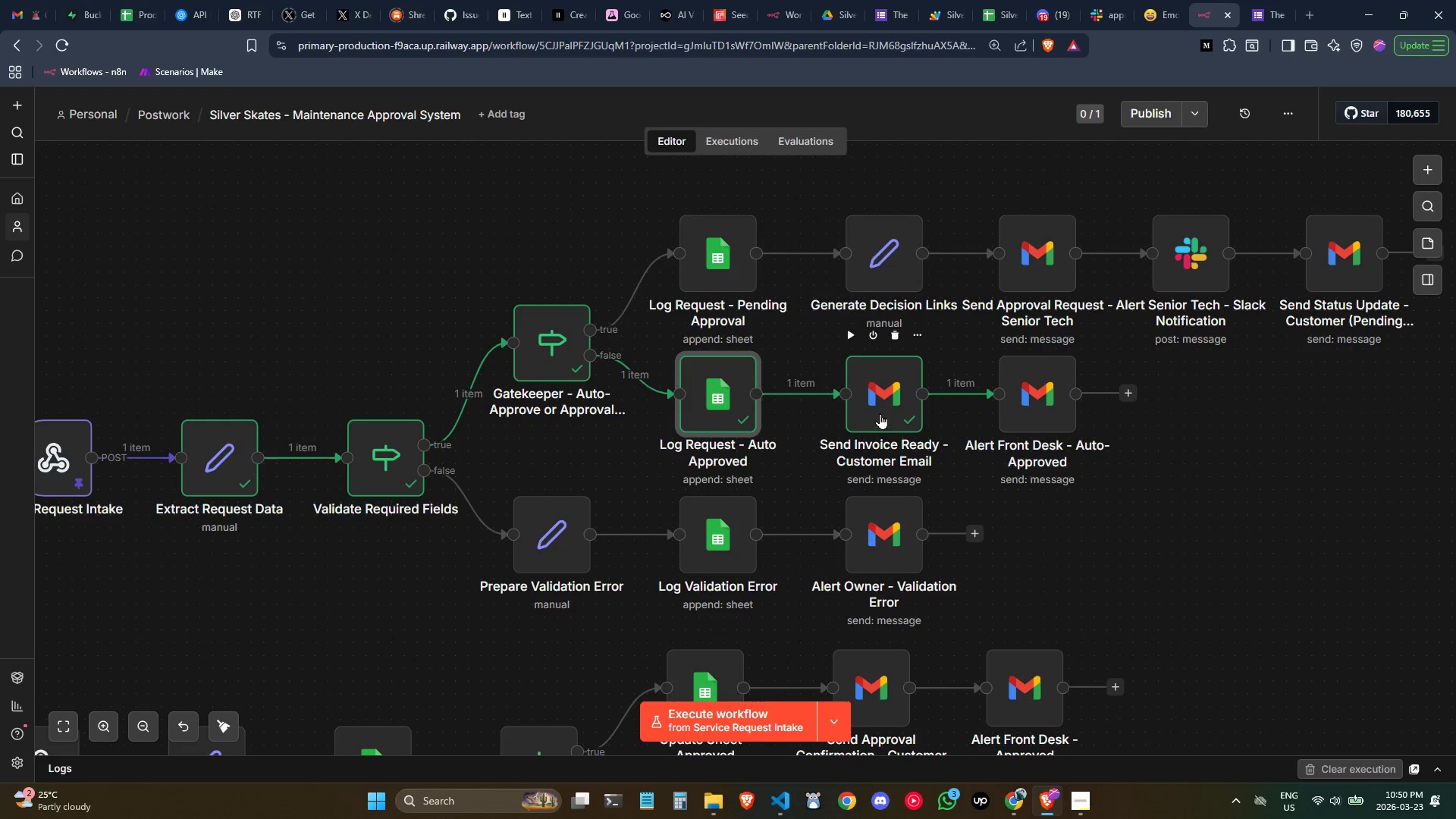 
double_click([890, 409])
 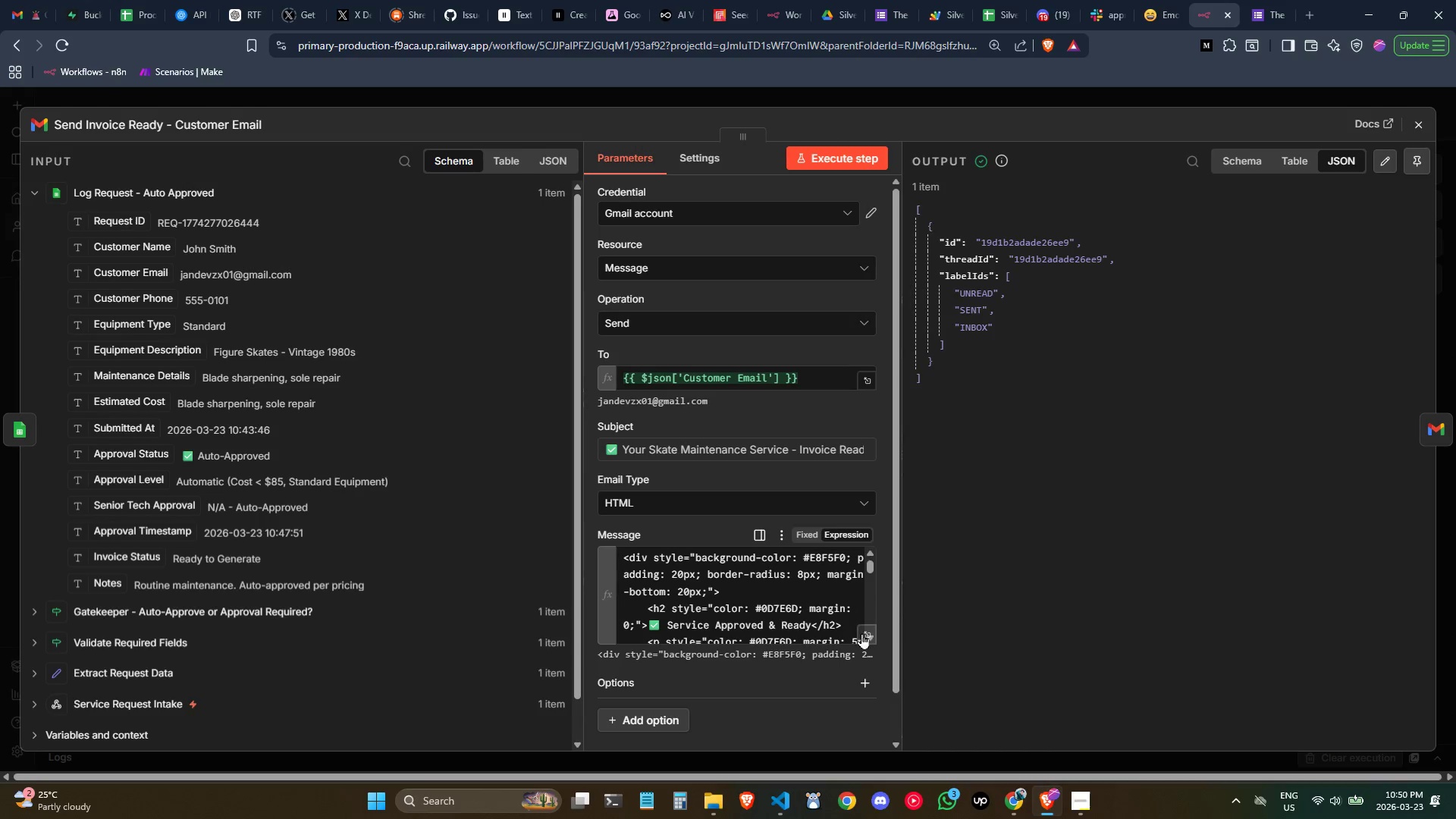 
left_click([870, 631])
 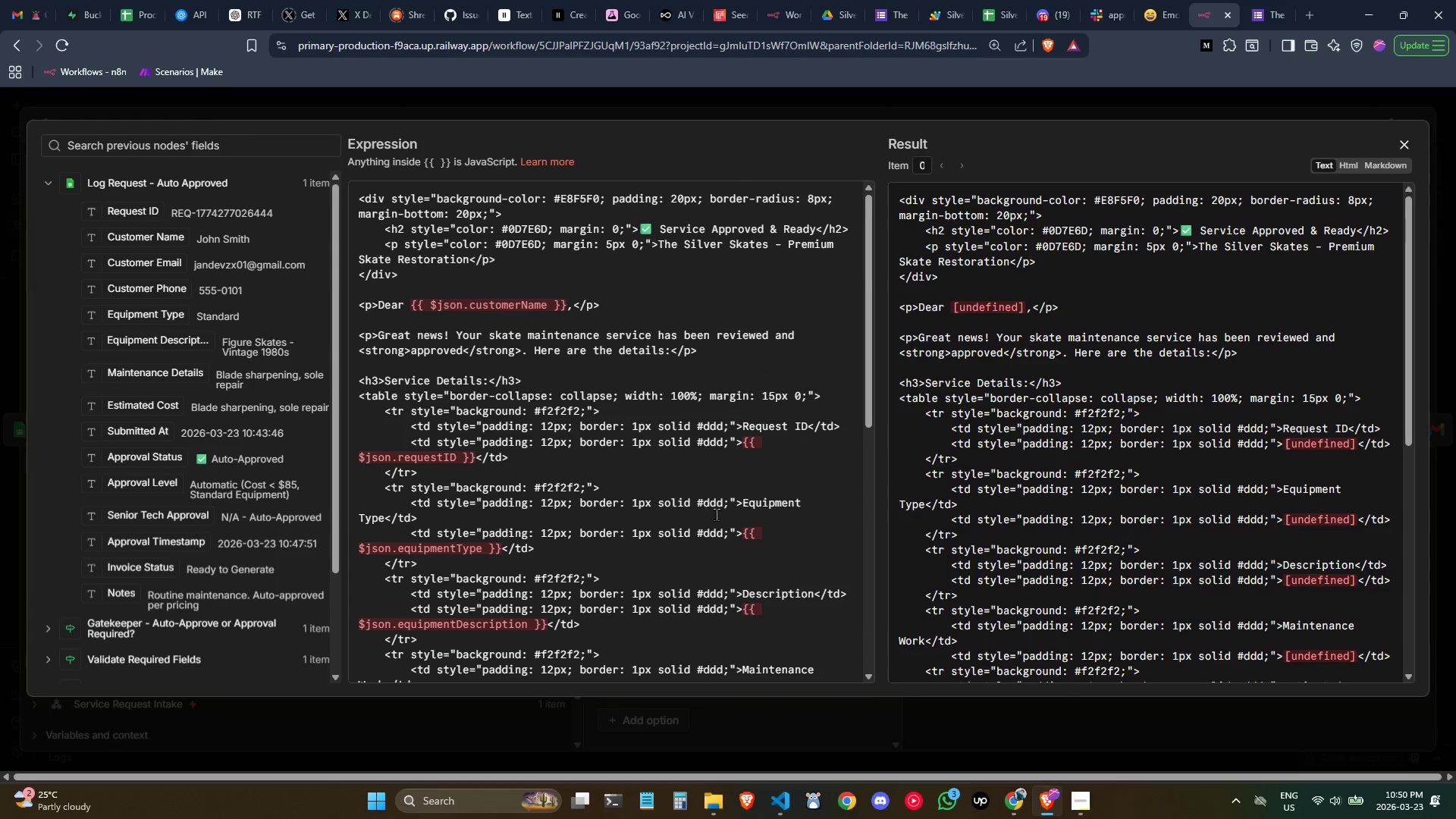 
scroll: coordinate [709, 508], scroll_direction: down, amount: 1.0
 